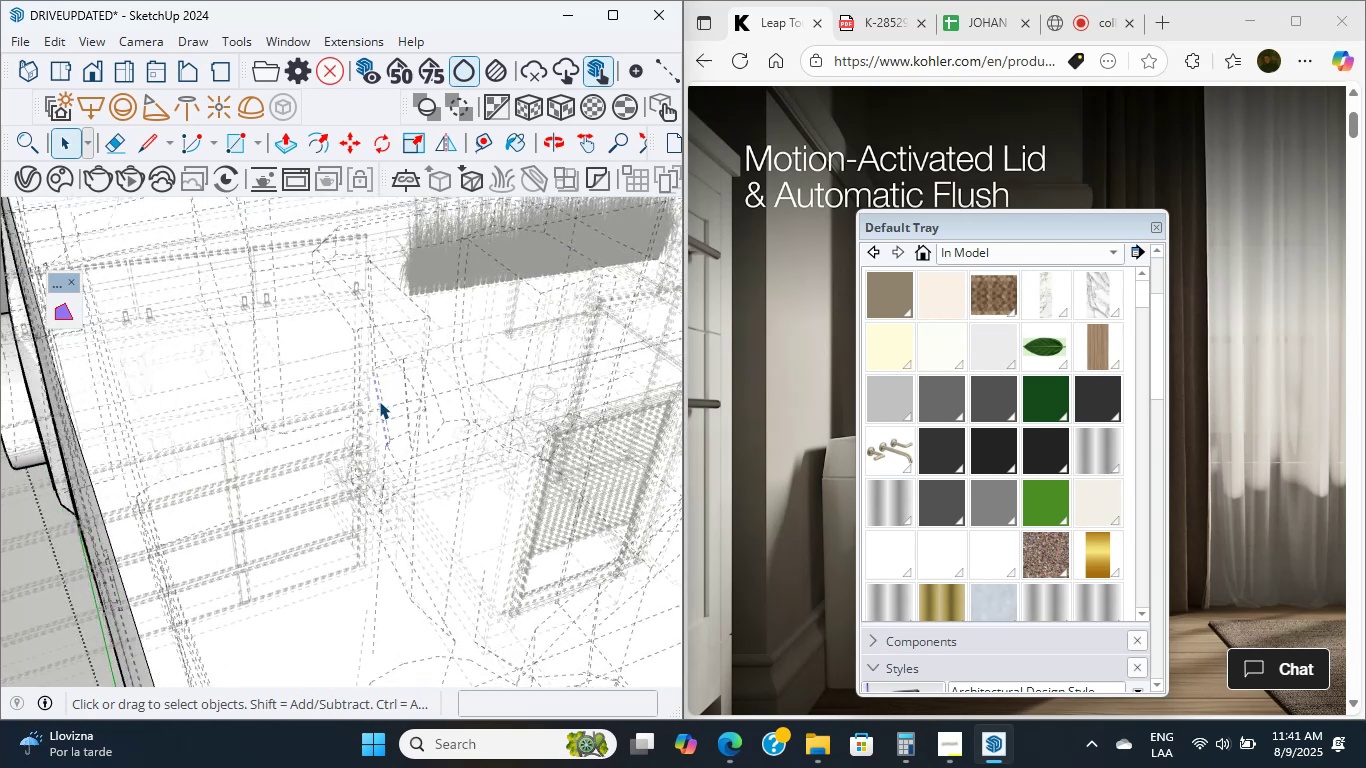 
double_click([379, 401])
 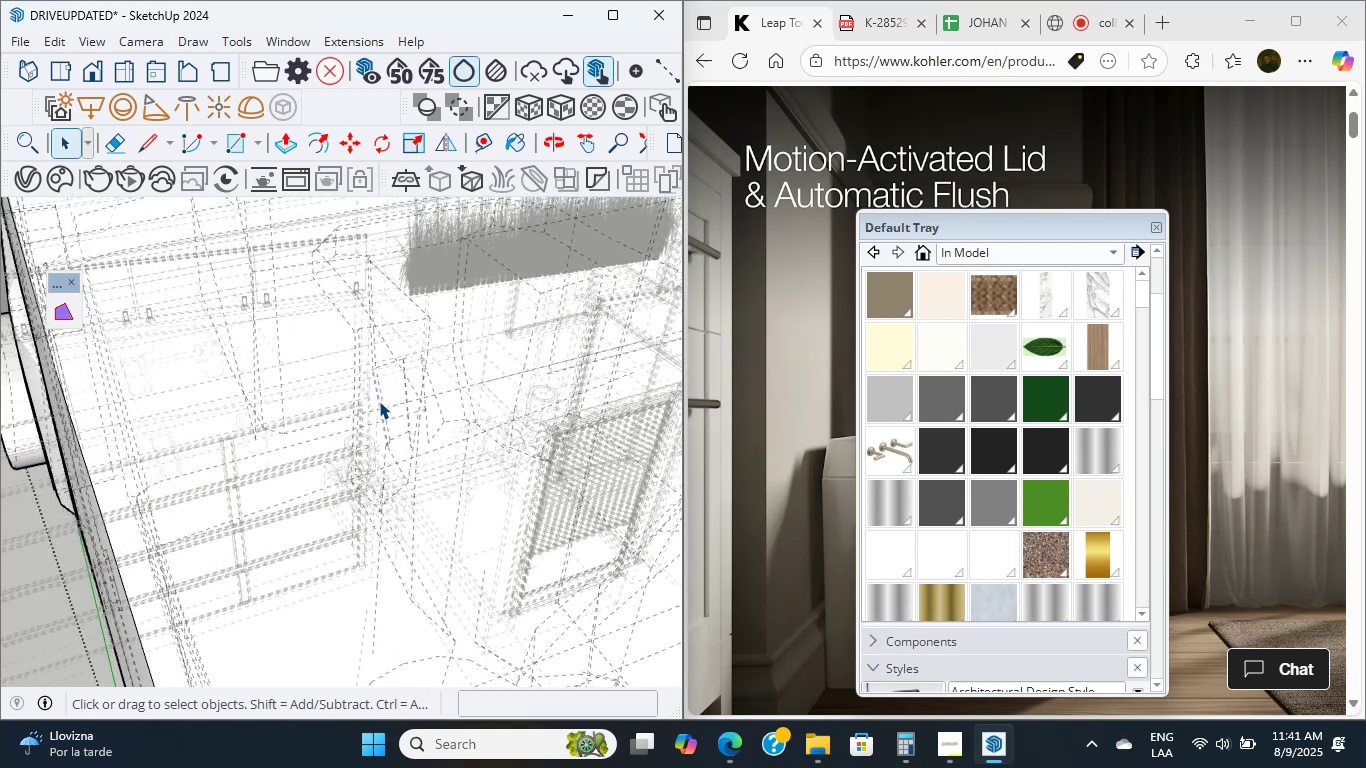 
triple_click([379, 401])
 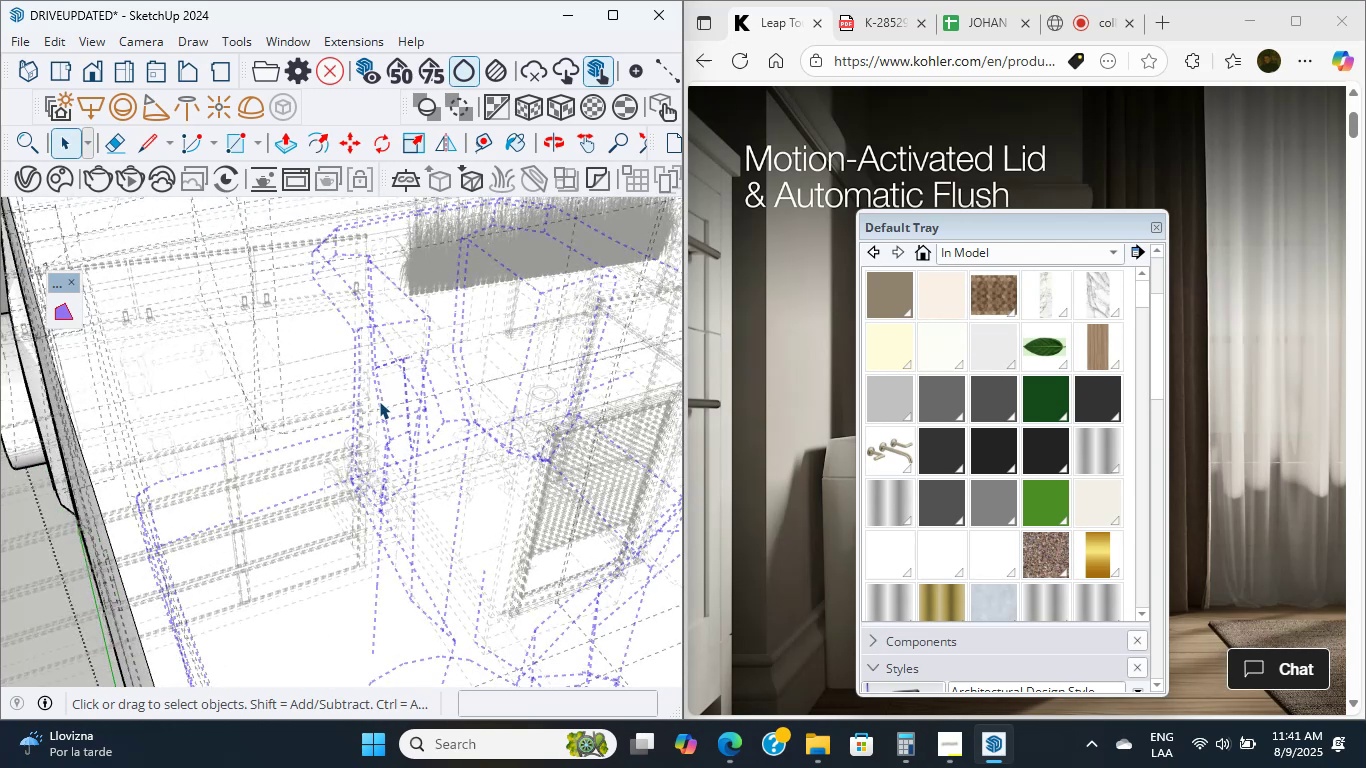 
wait(5.33)
 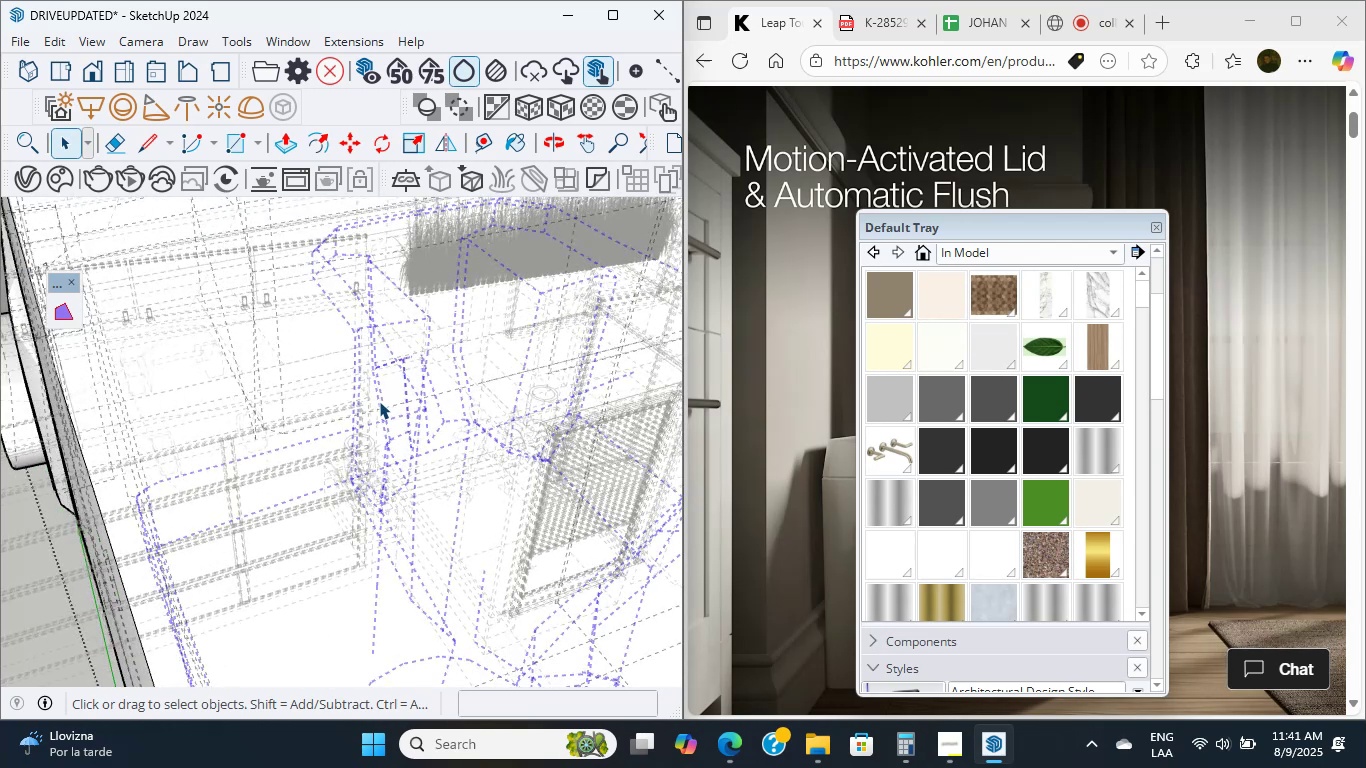 
scroll: coordinate [379, 401], scroll_direction: up, amount: 1.0
 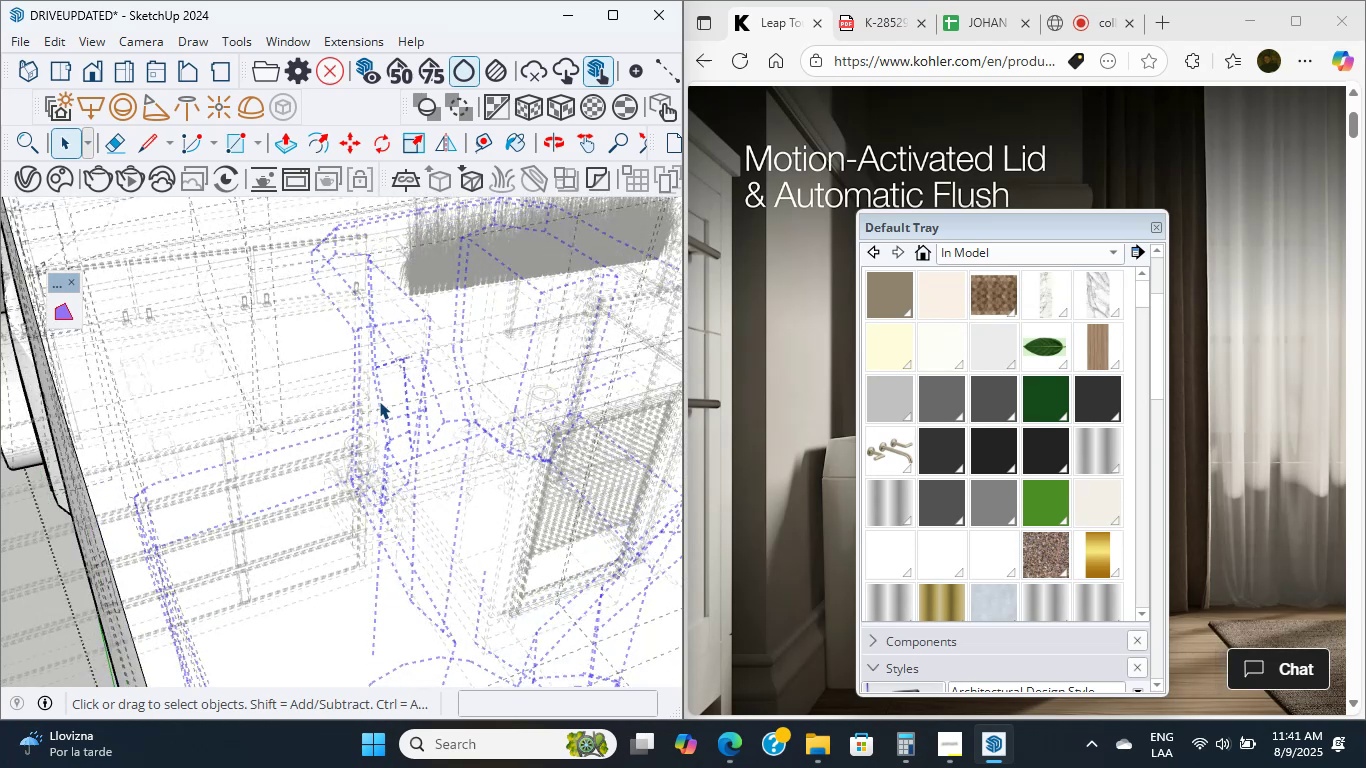 
double_click([379, 401])
 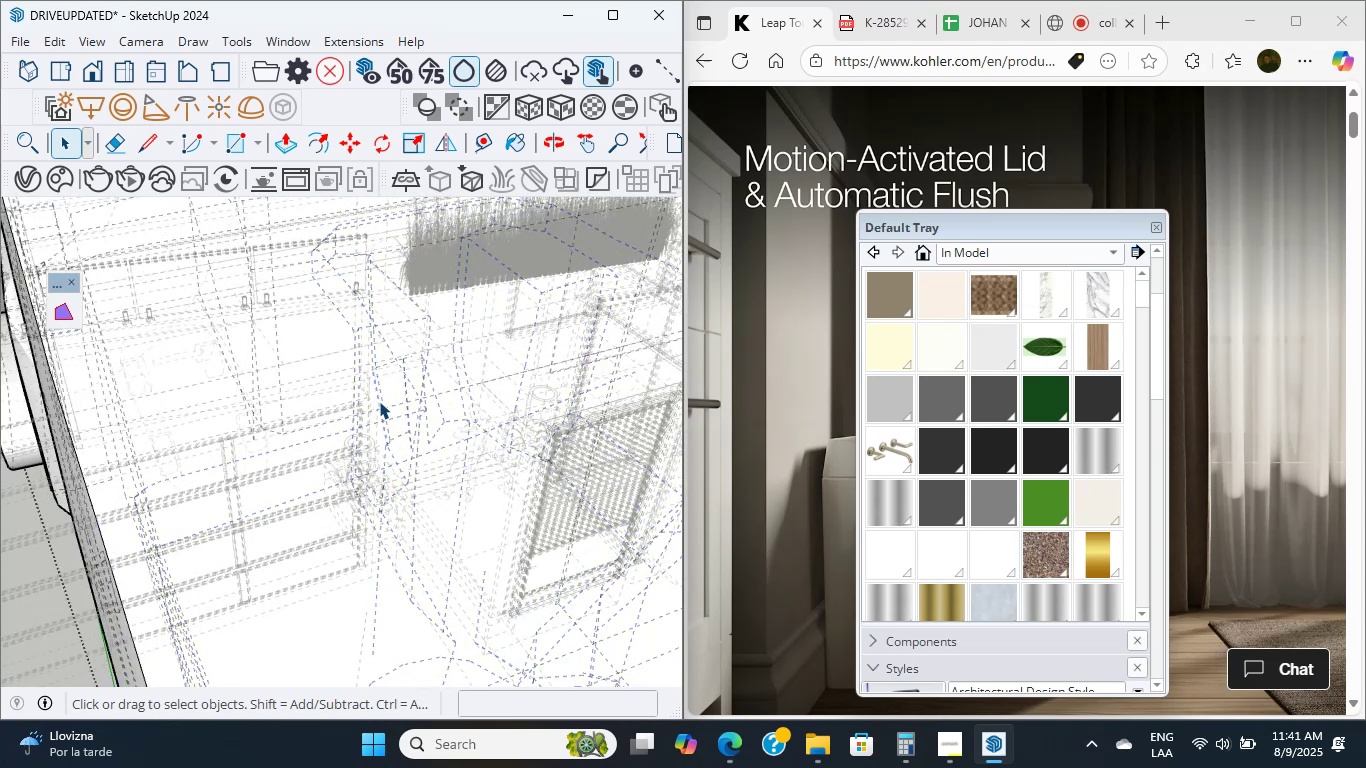 
triple_click([379, 401])
 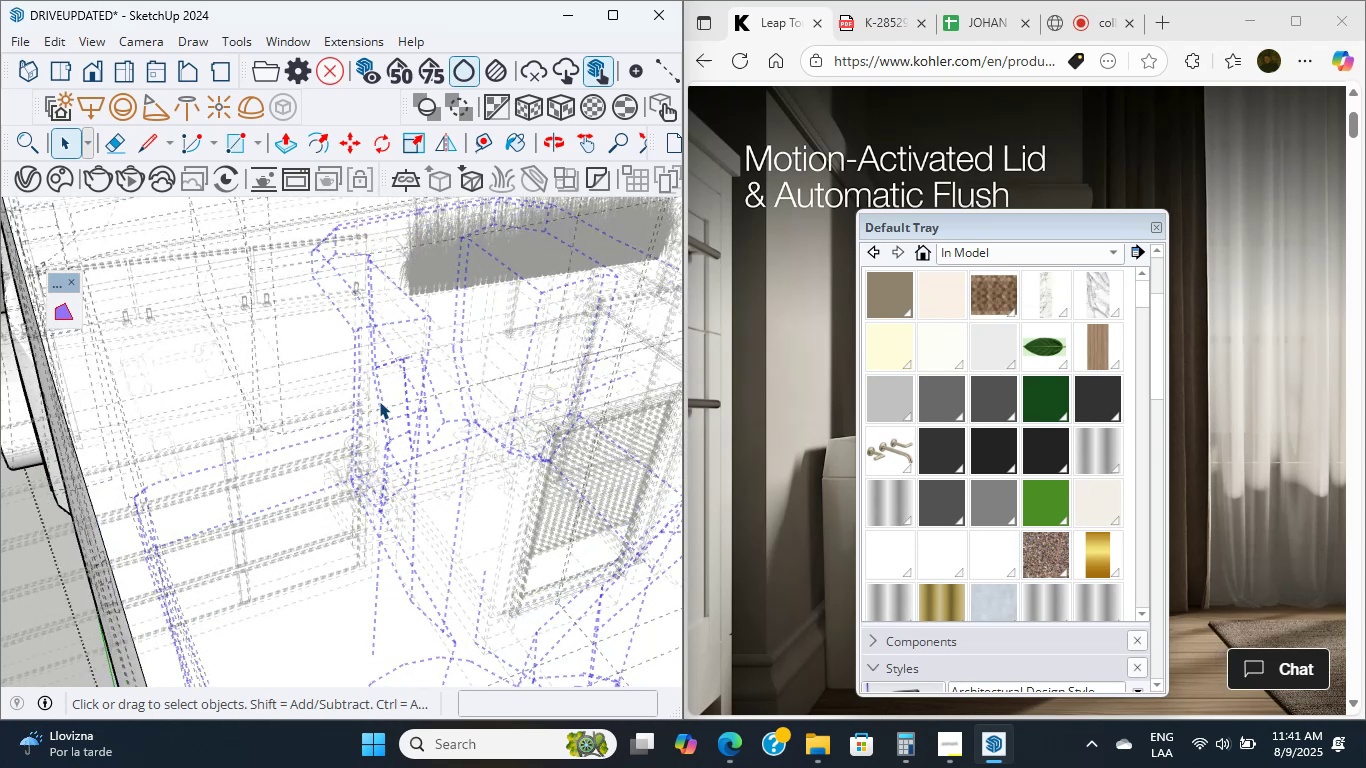 
triple_click([379, 401])
 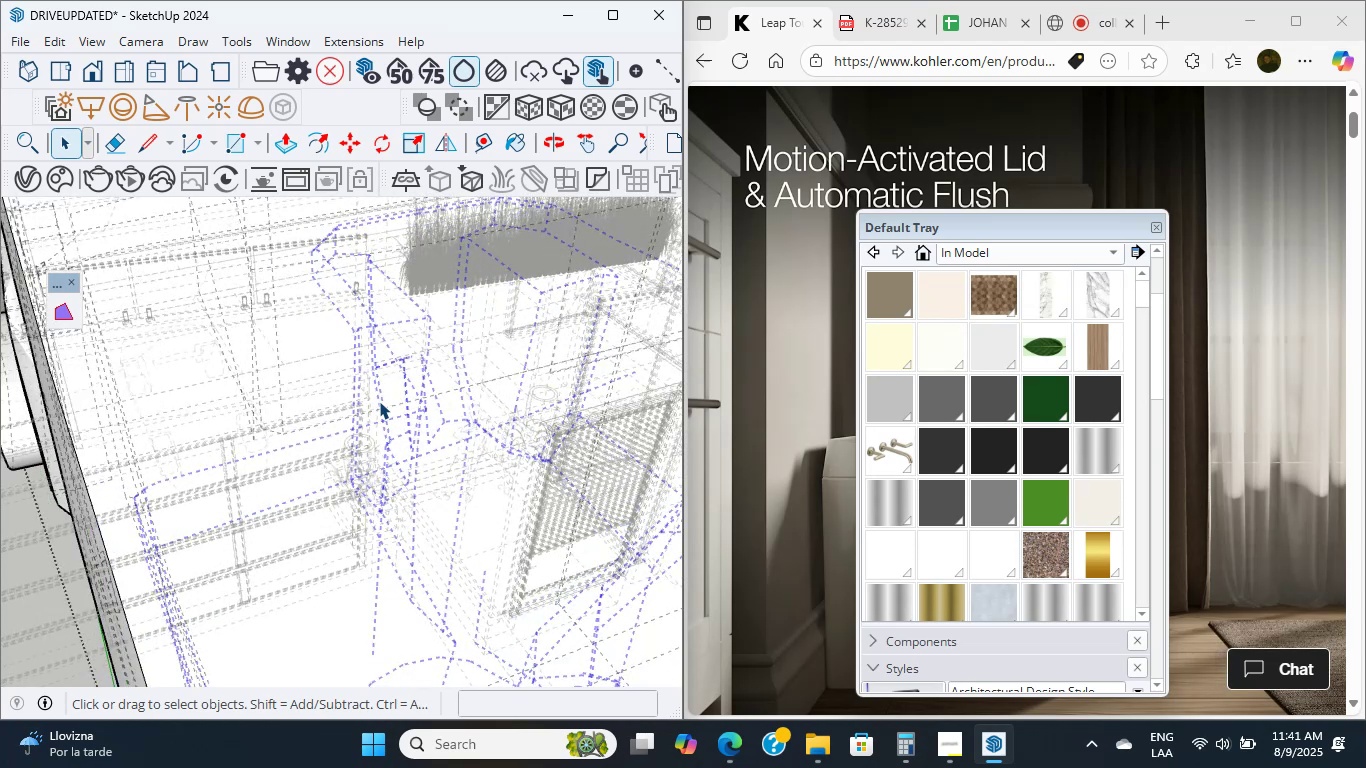 
triple_click([379, 401])
 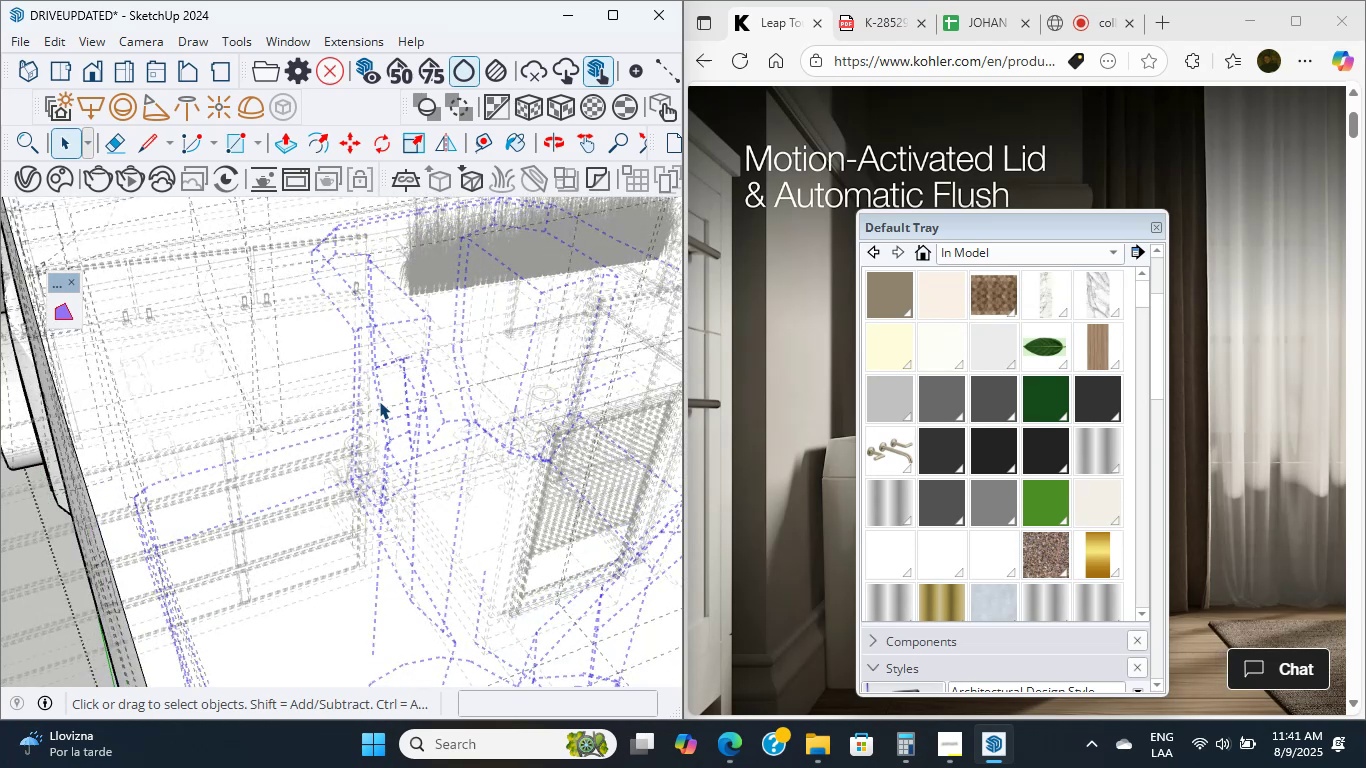 
triple_click([379, 401])
 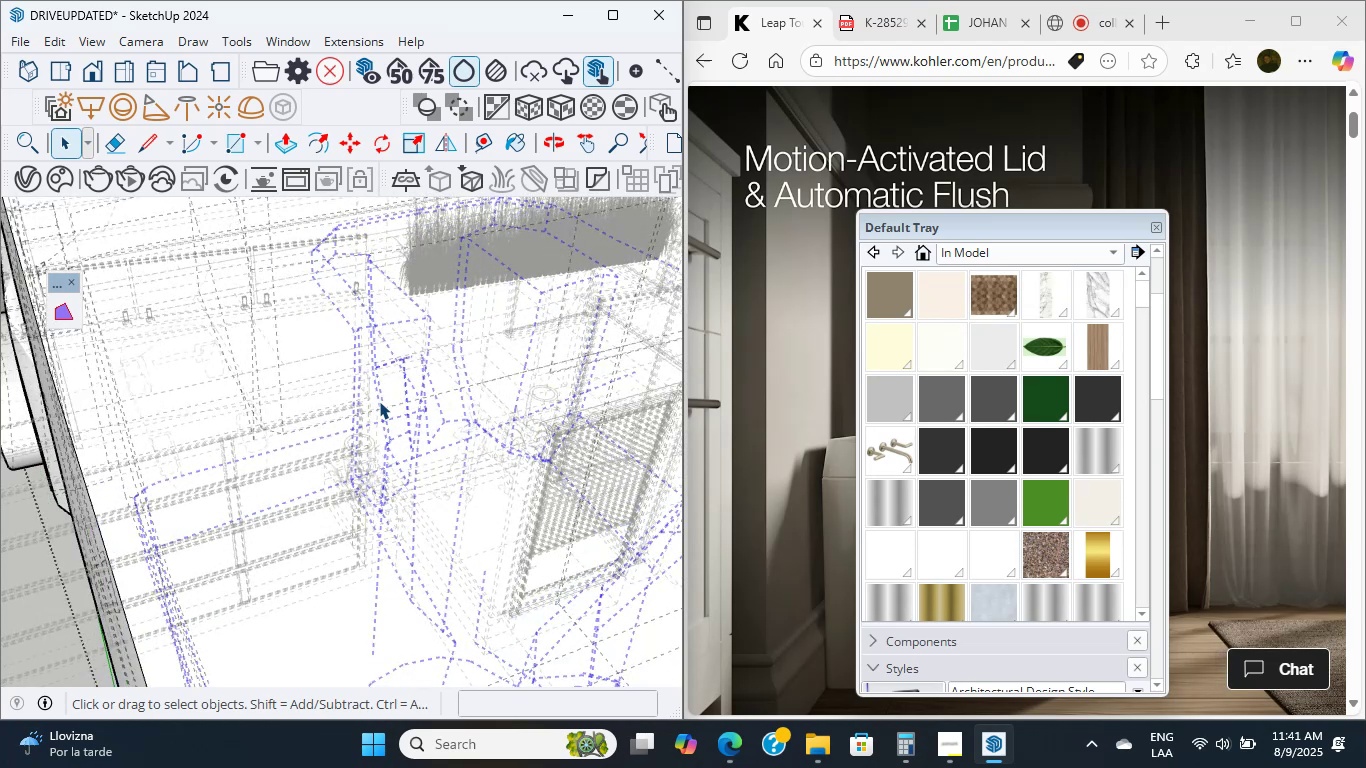 
triple_click([379, 401])
 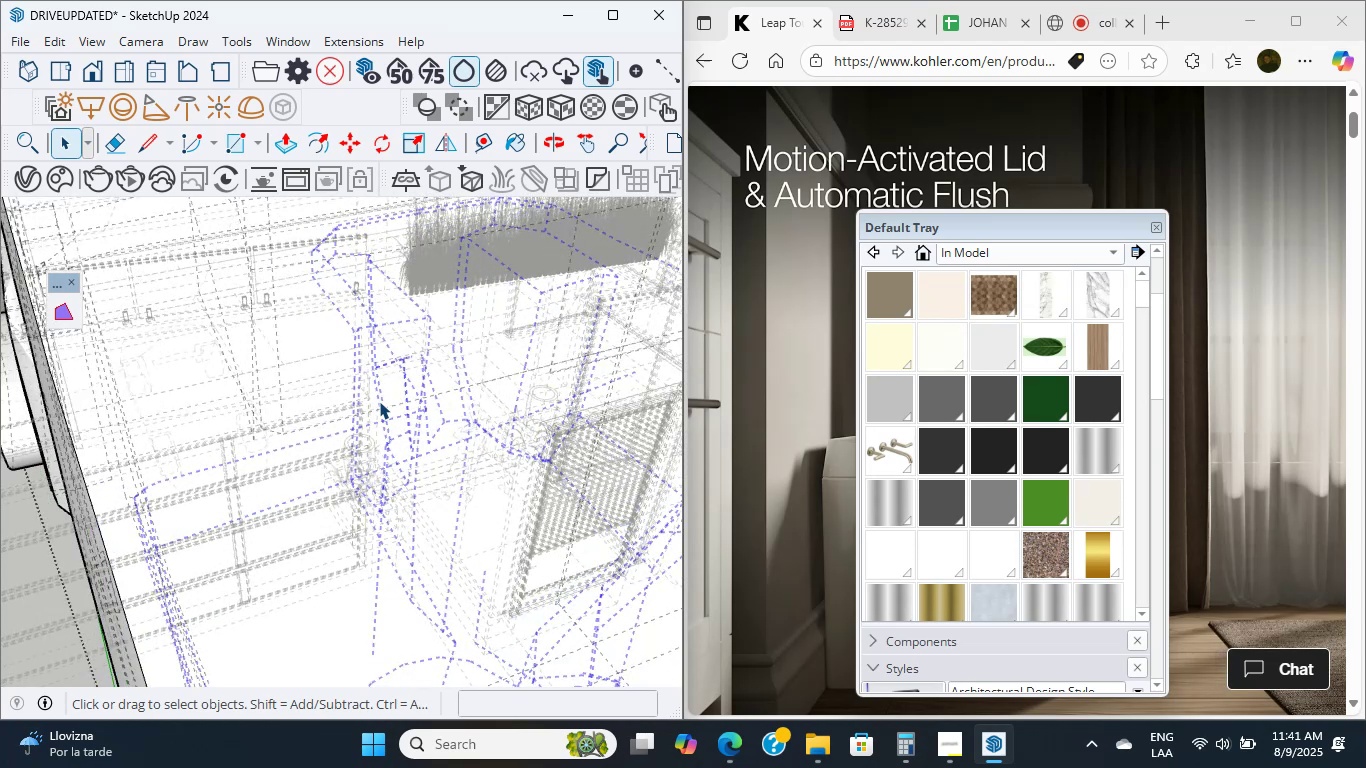 
double_click([379, 401])
 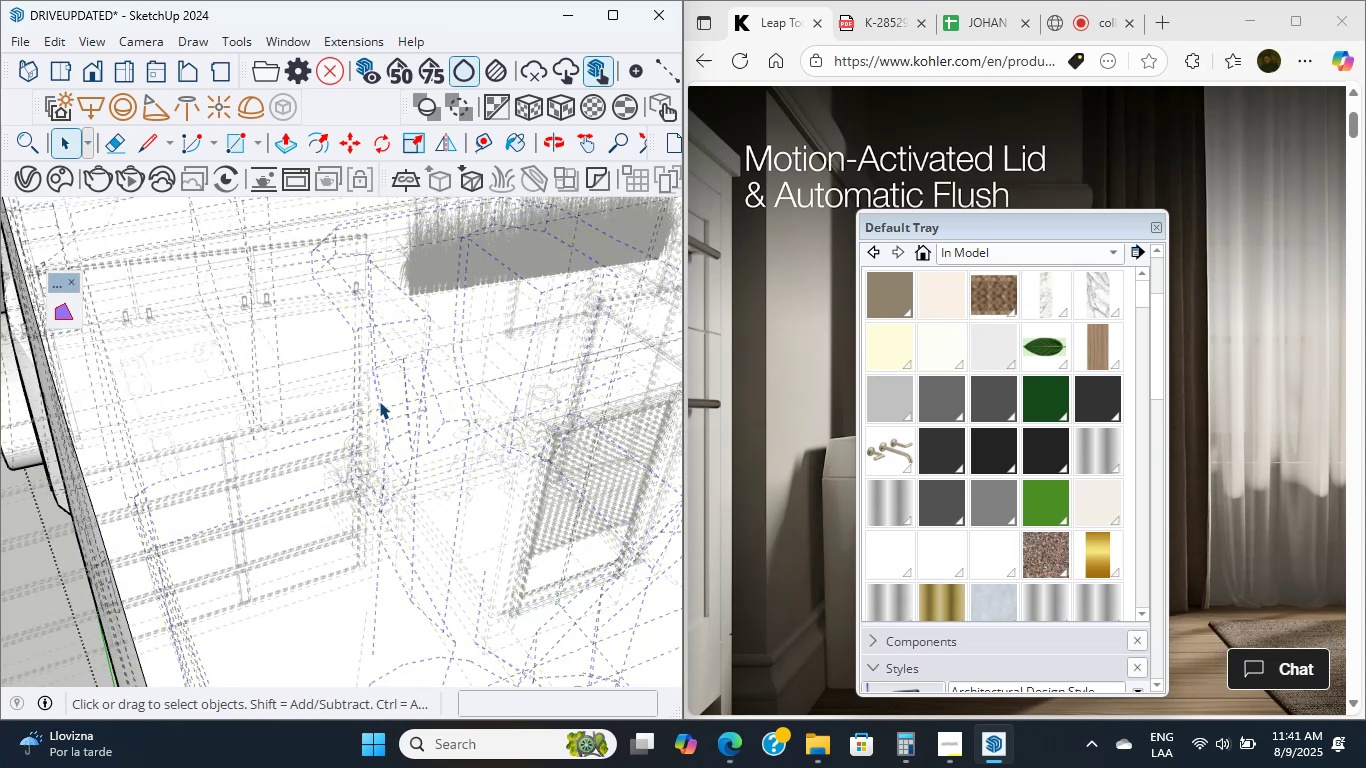 
triple_click([379, 401])
 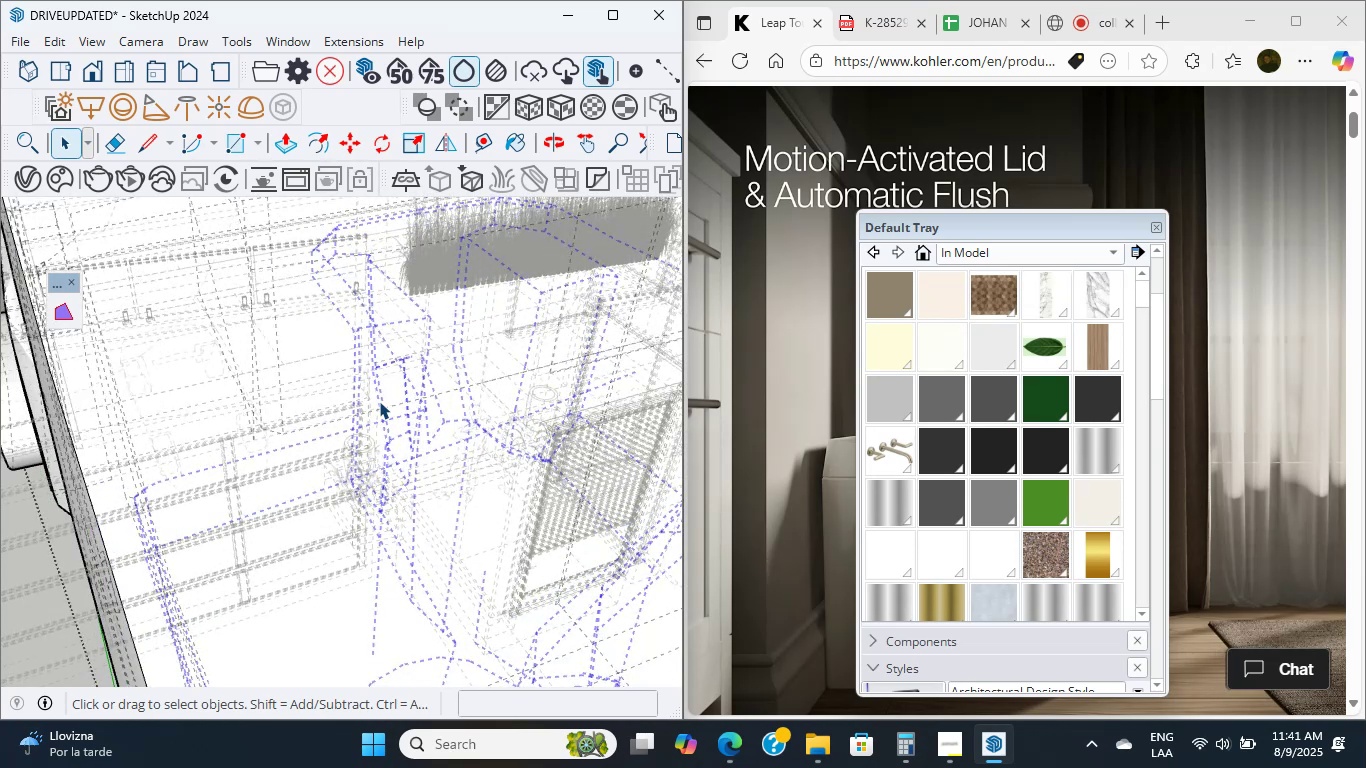 
double_click([379, 401])
 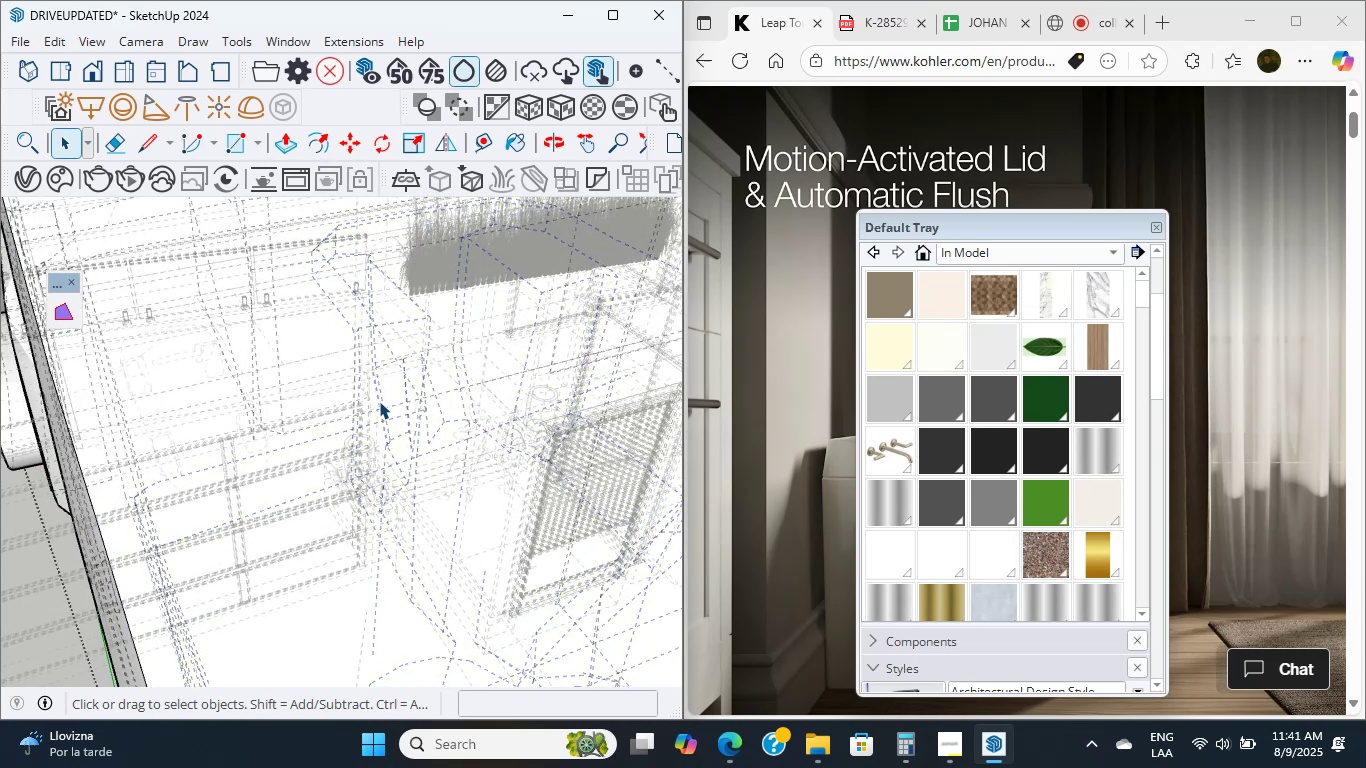 
triple_click([379, 401])
 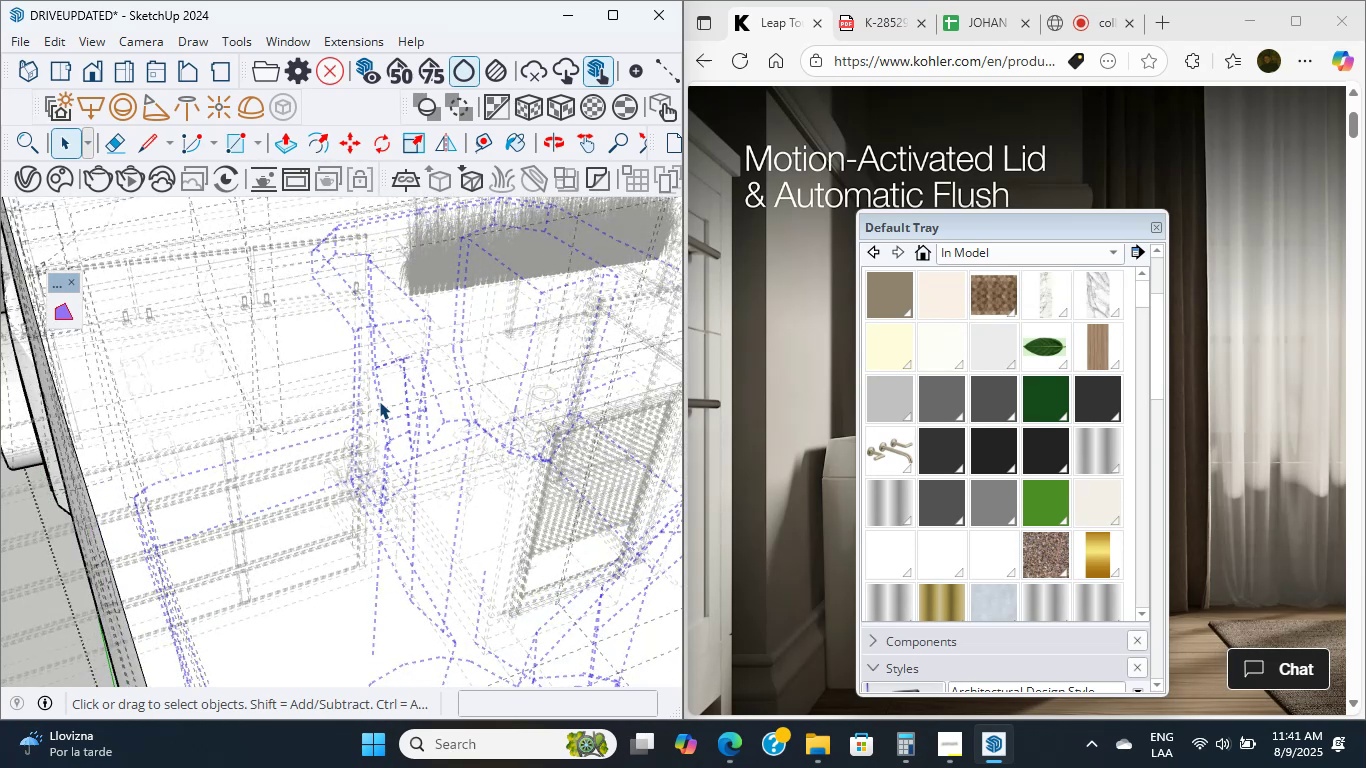 
triple_click([379, 401])
 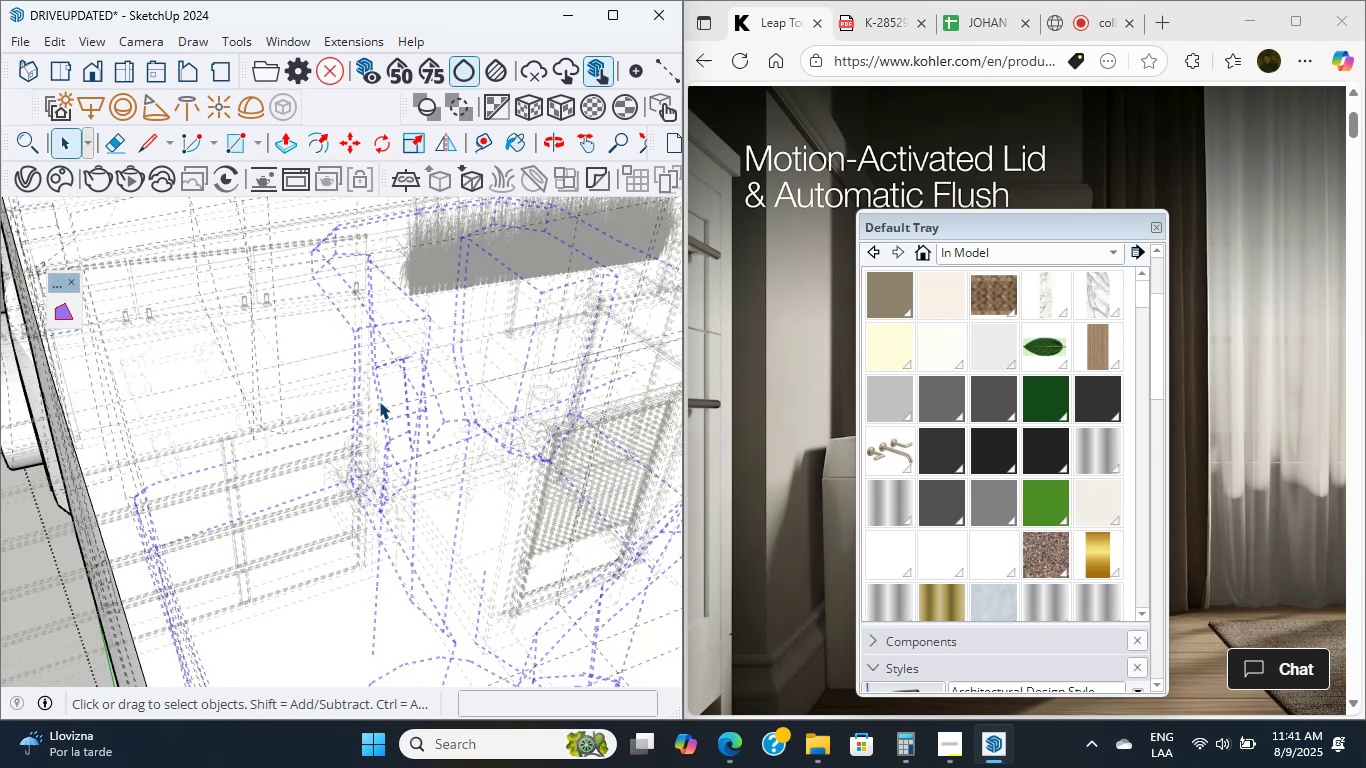 
triple_click([379, 401])
 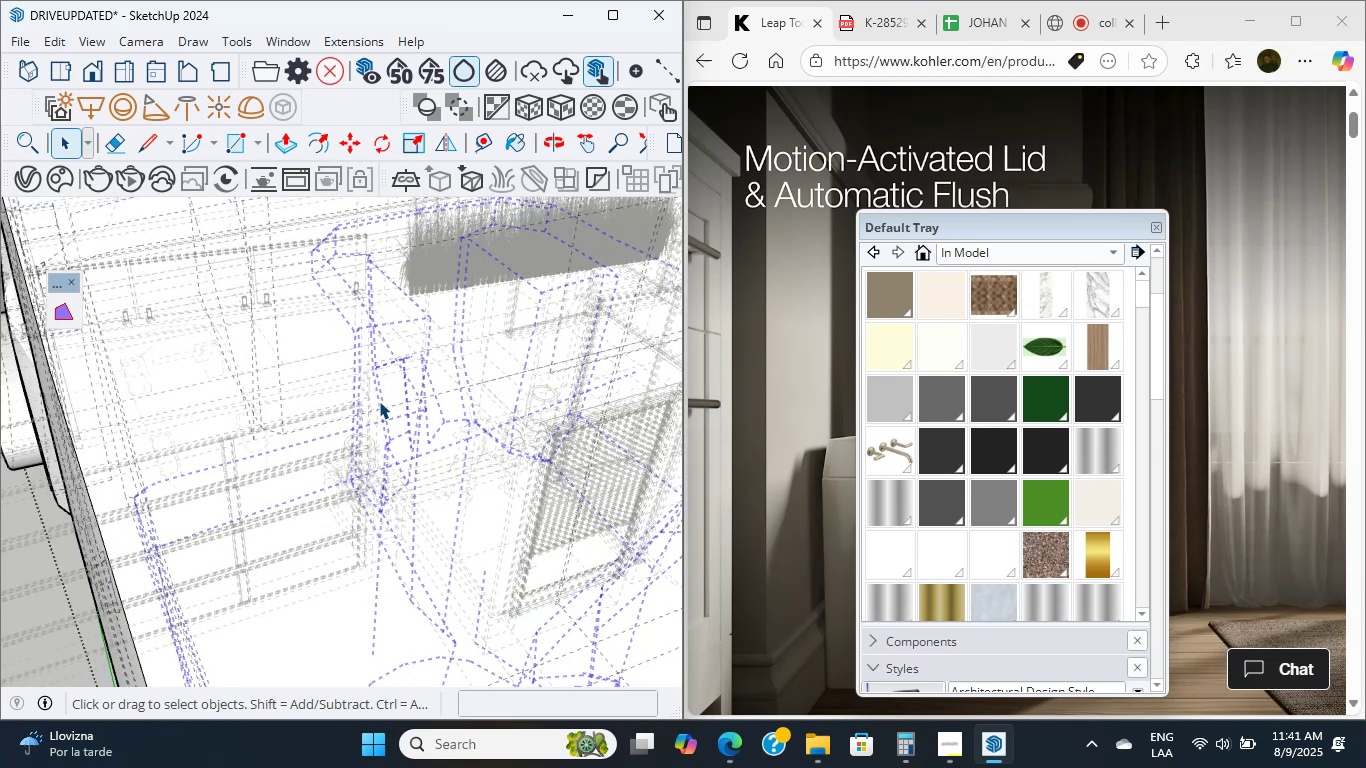 
triple_click([379, 401])
 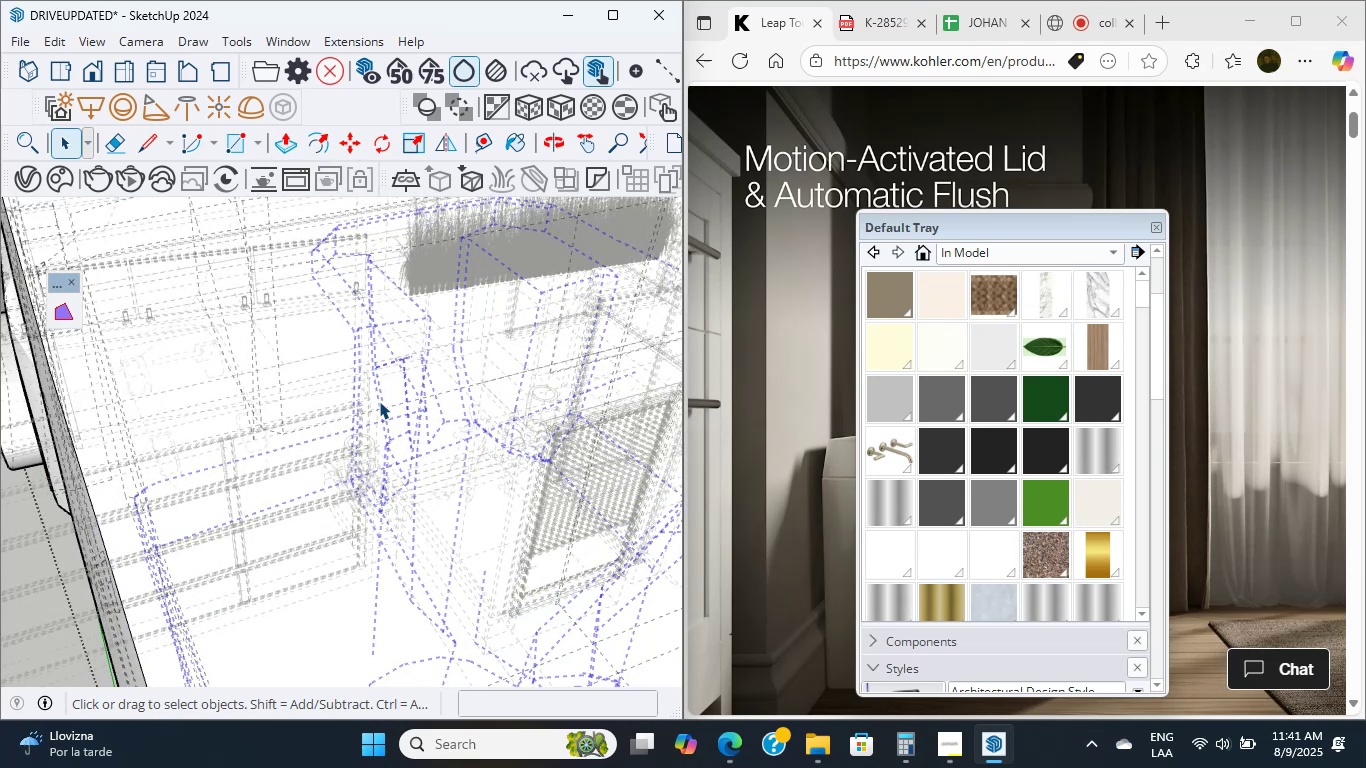 
triple_click([379, 401])
 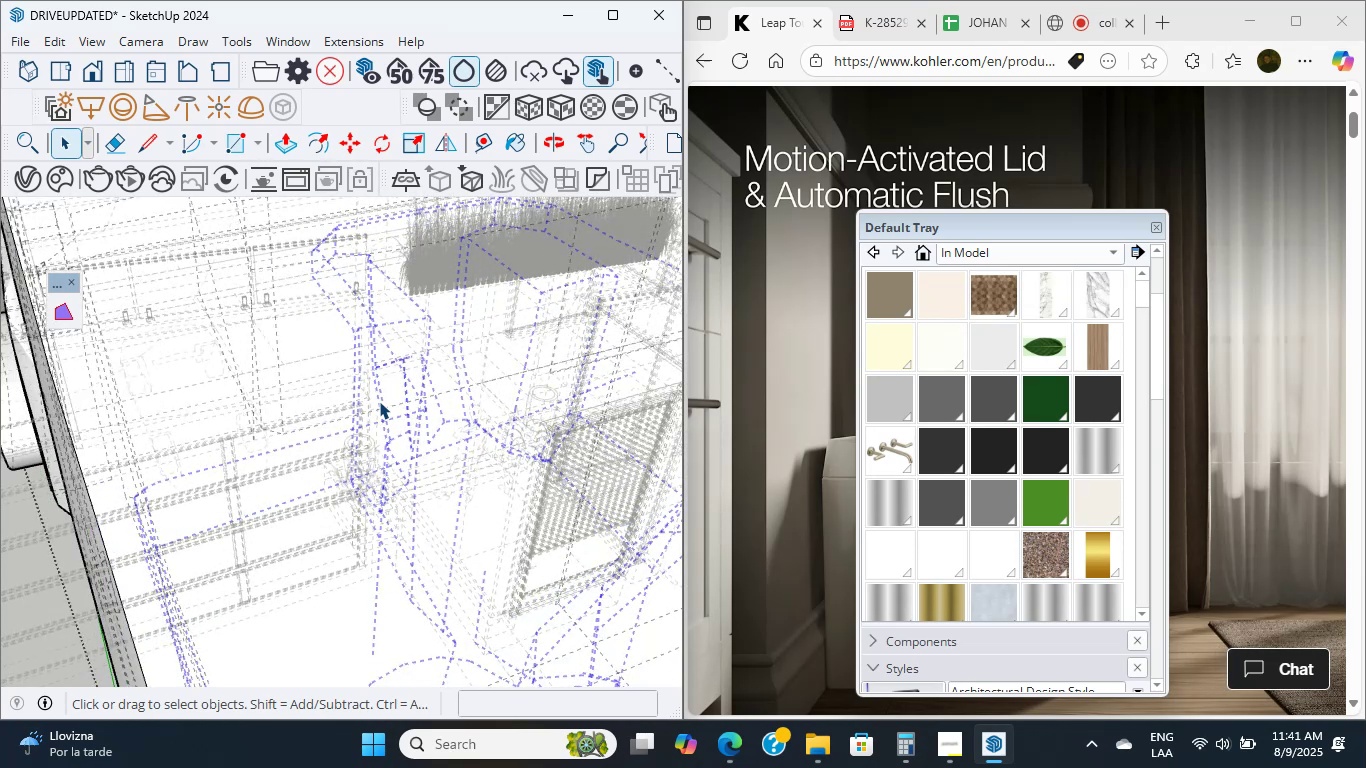 
triple_click([379, 401])
 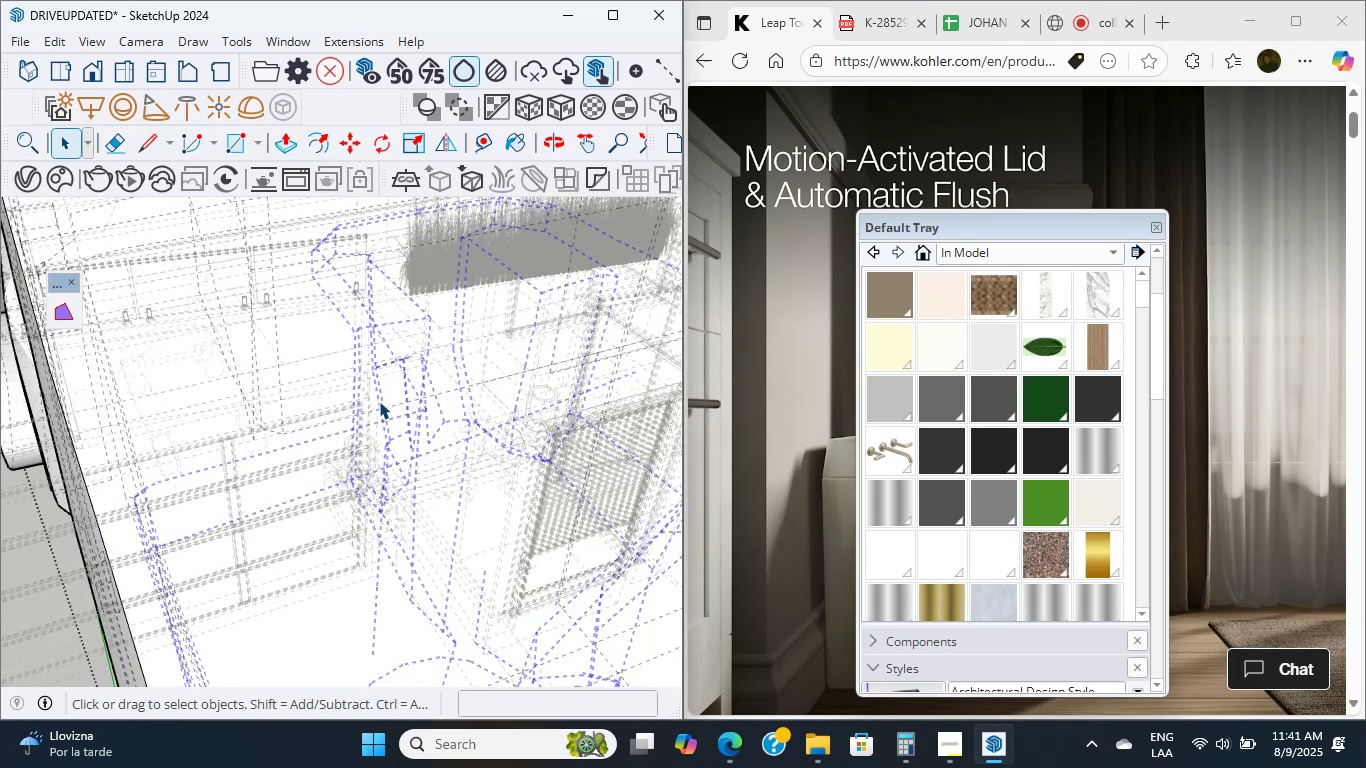 
triple_click([379, 401])
 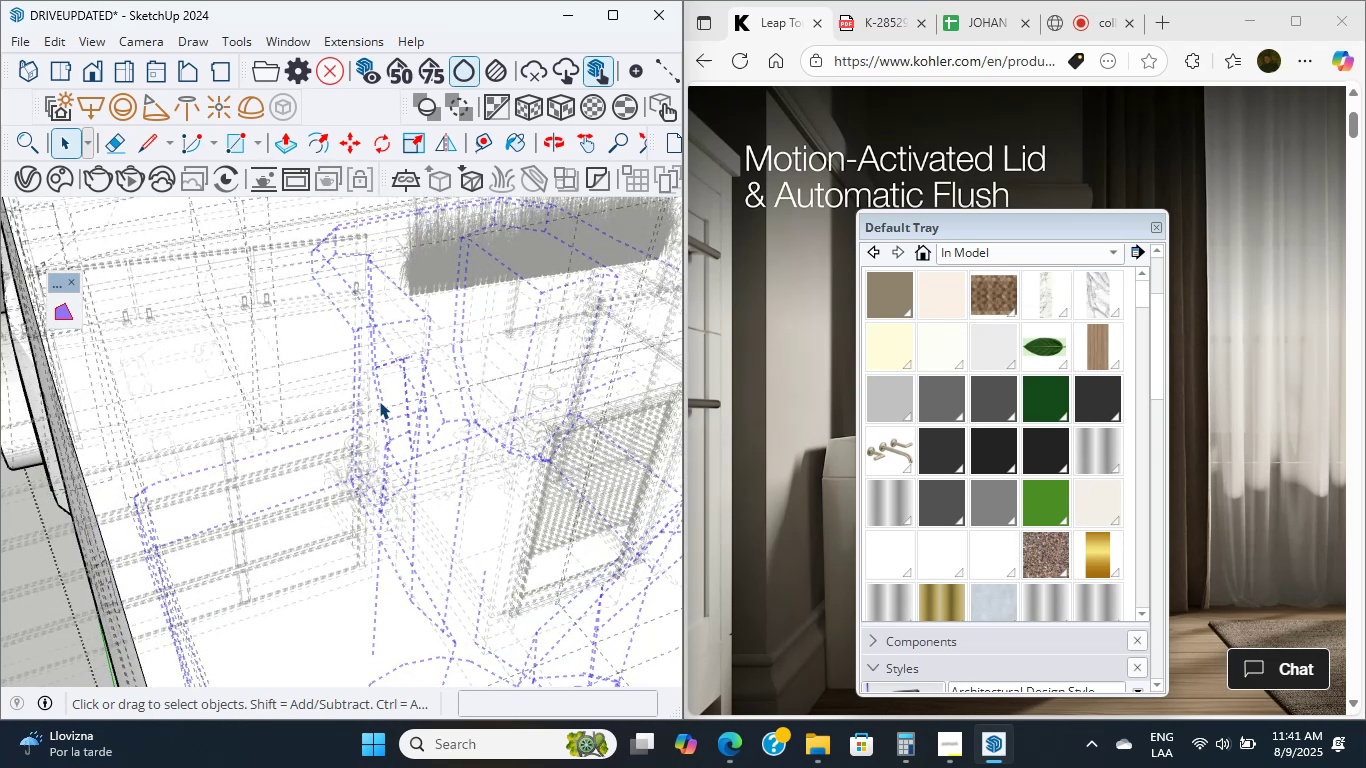 
triple_click([379, 401])
 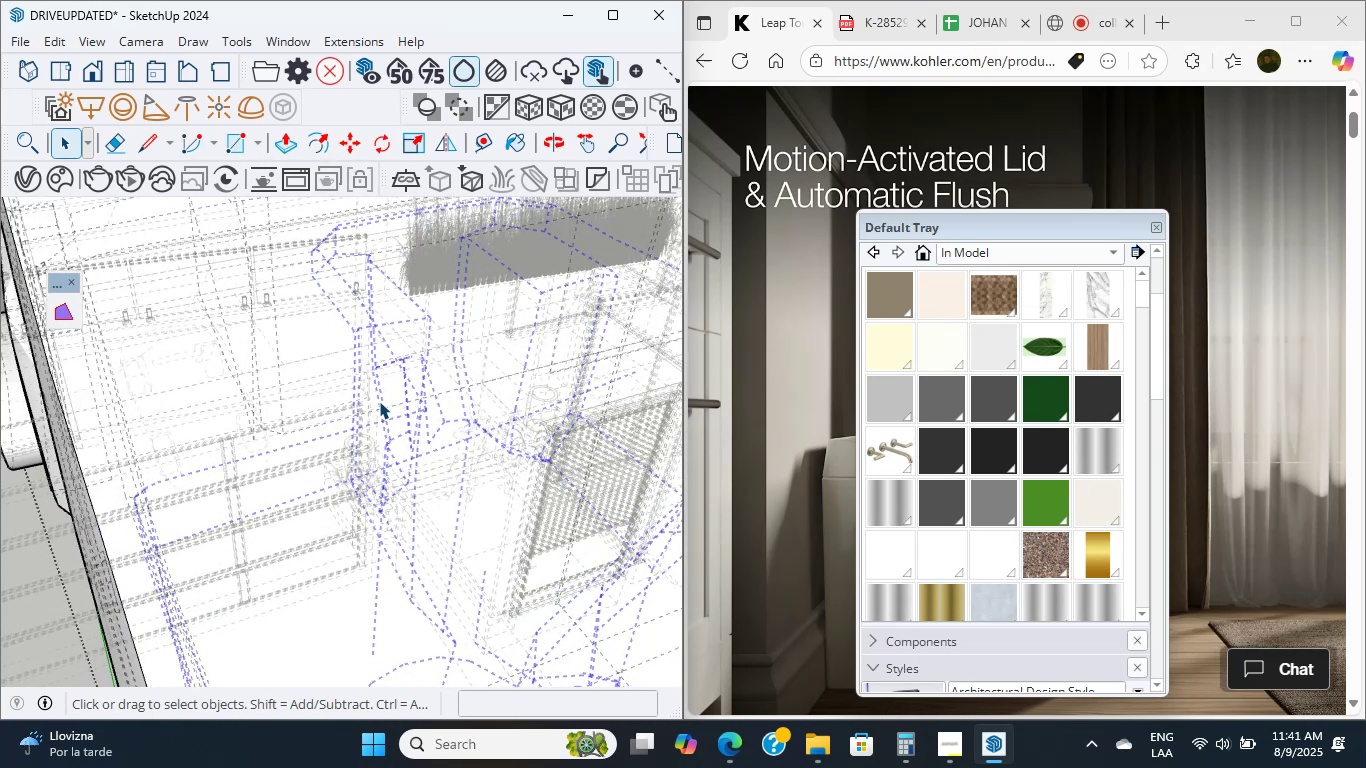 
double_click([379, 401])
 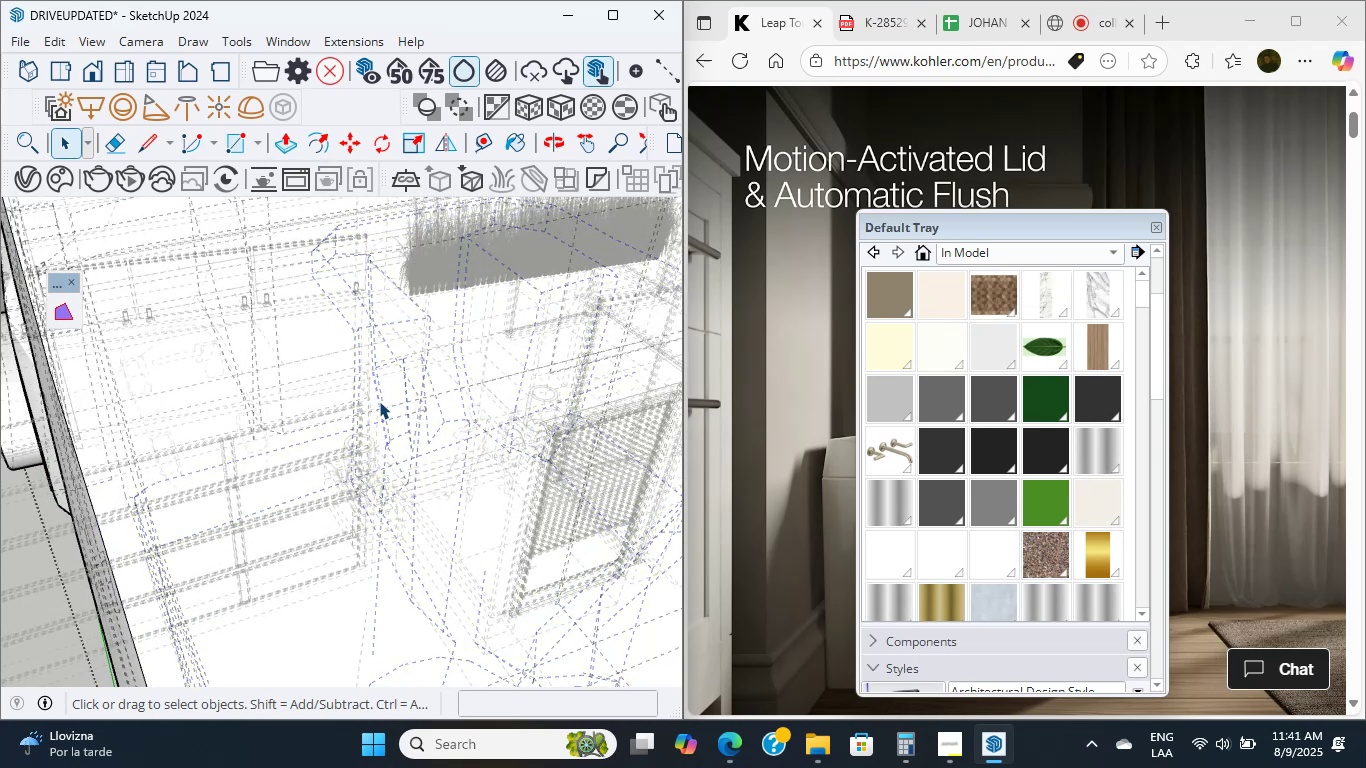 
triple_click([379, 401])
 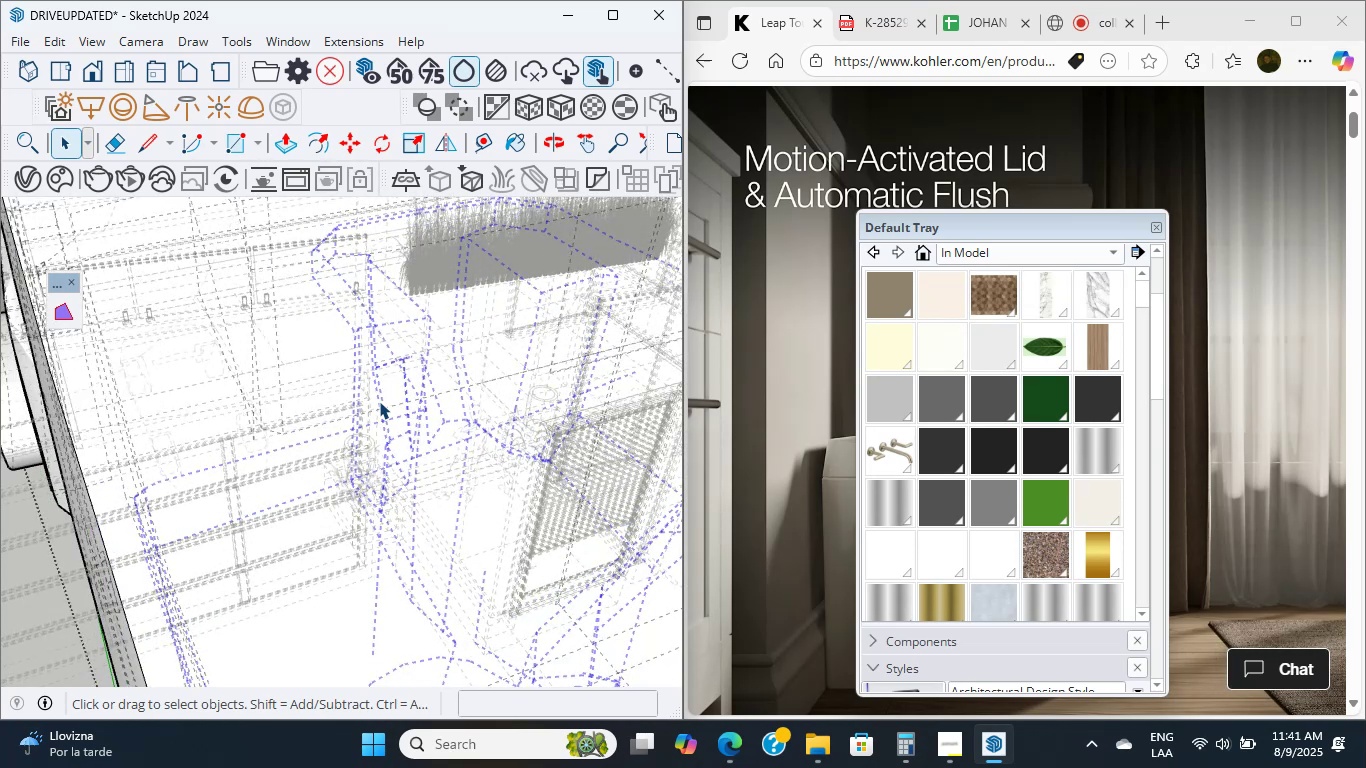 
scroll: coordinate [379, 401], scroll_direction: up, amount: 11.0
 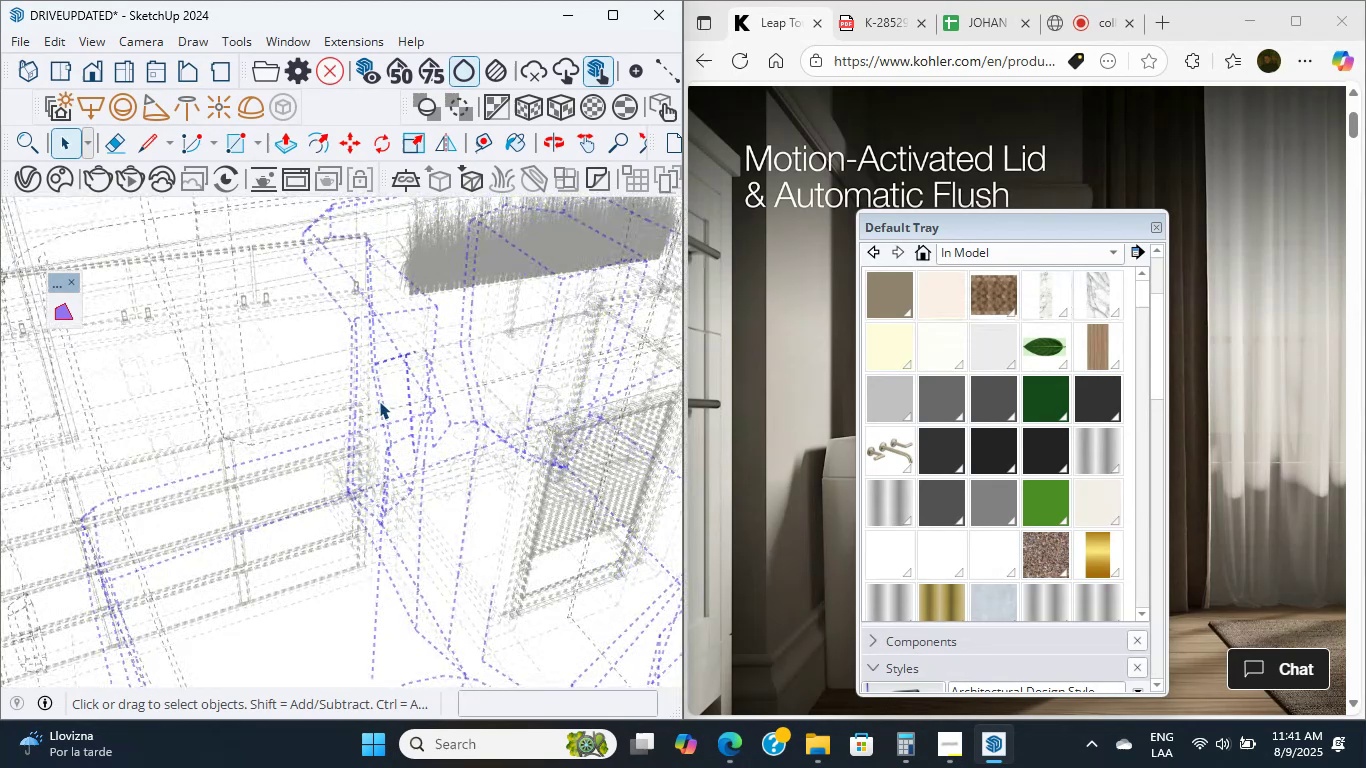 
double_click([379, 401])
 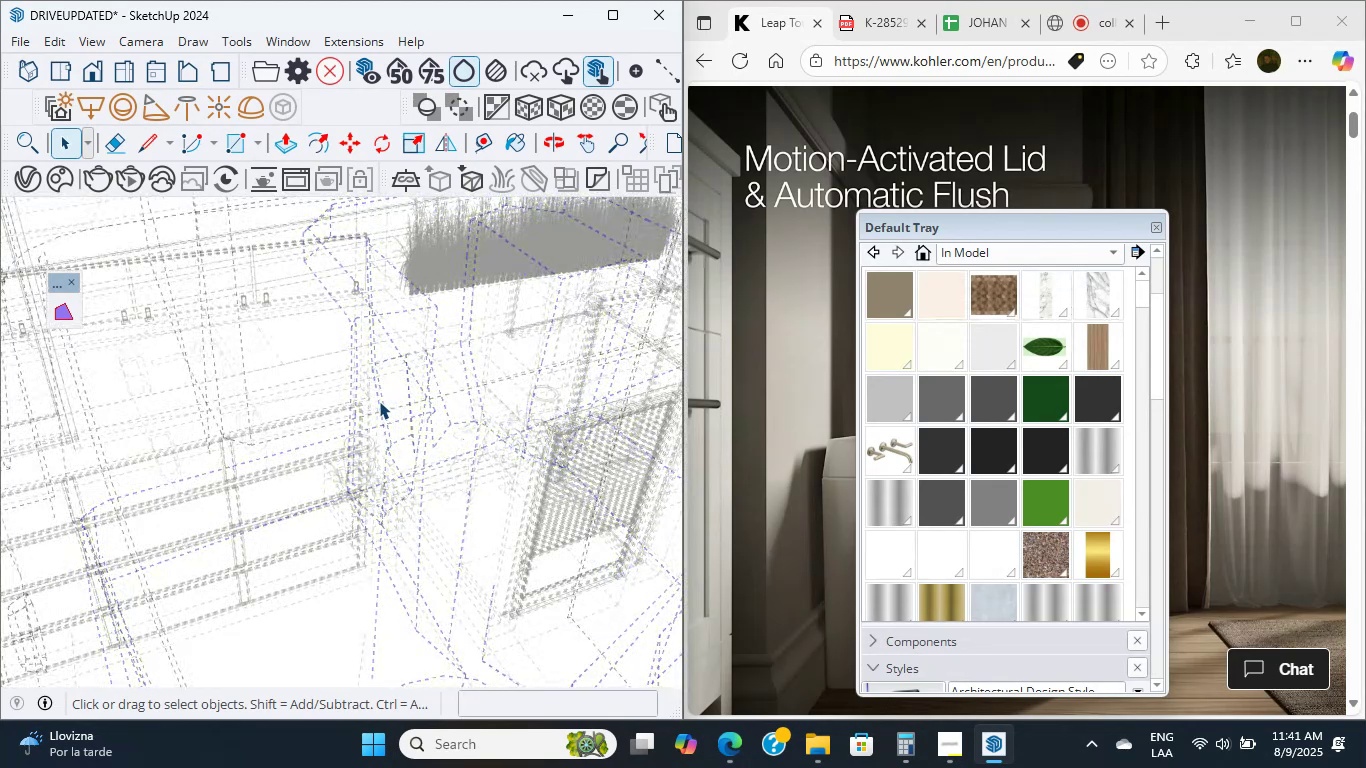 
triple_click([379, 401])
 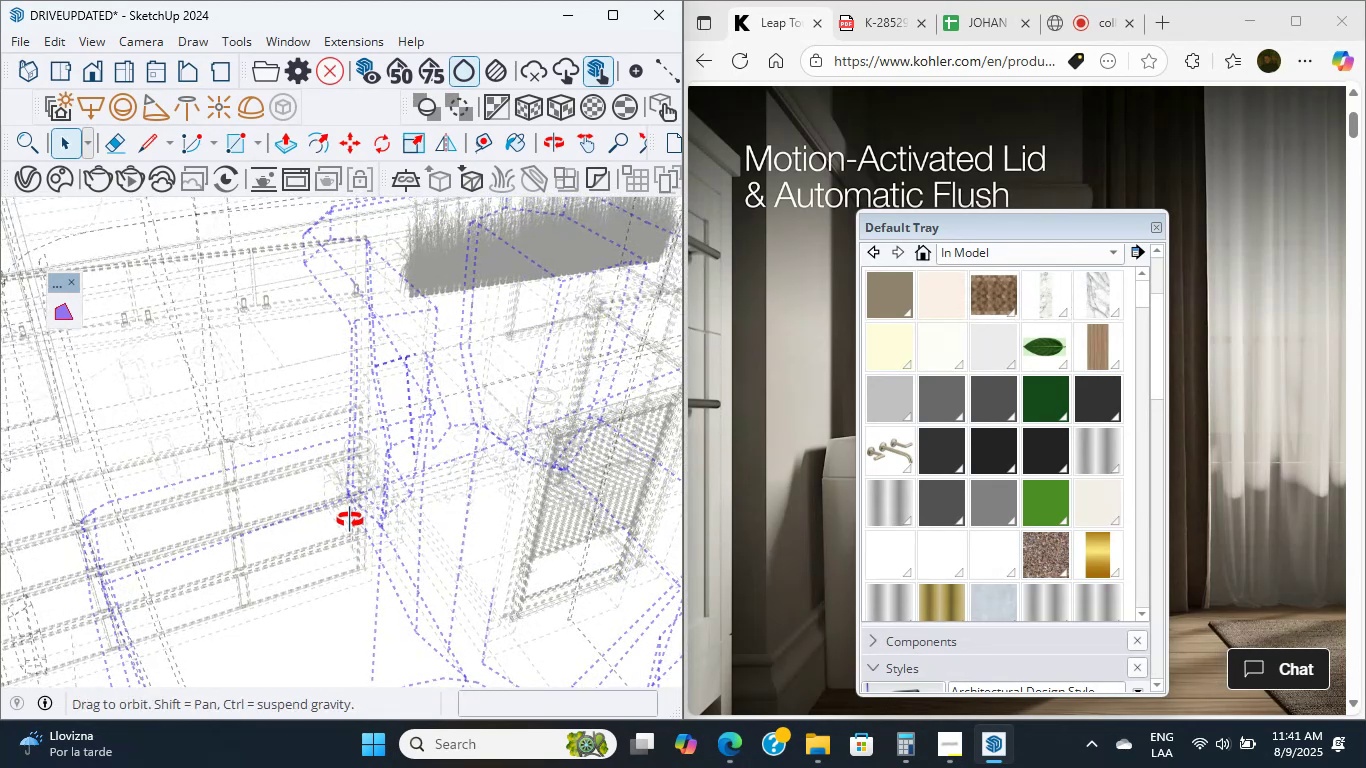 
hold_key(key=ShiftLeft, duration=0.9)
 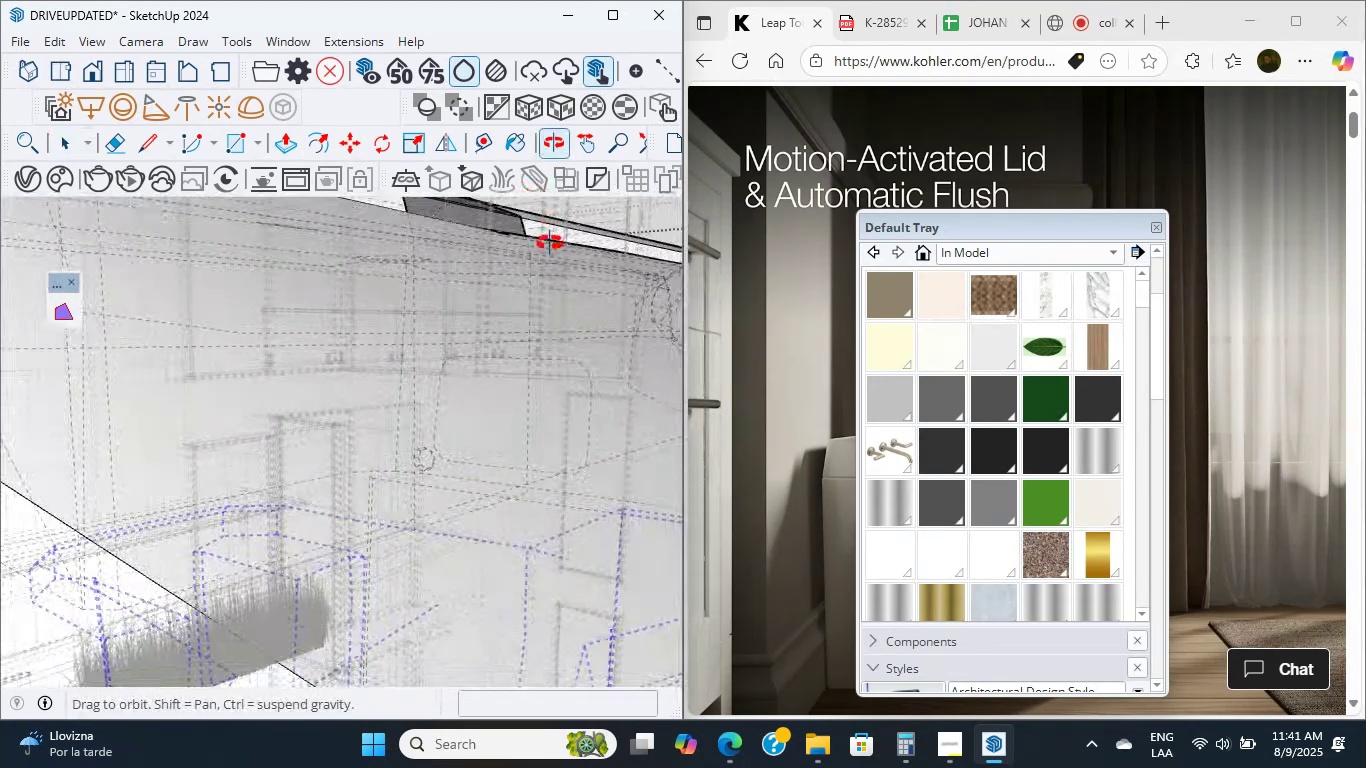 
hold_key(key=ShiftLeft, duration=2.32)
scroll: coordinate [334, 468], scroll_direction: down, amount: 1.0
 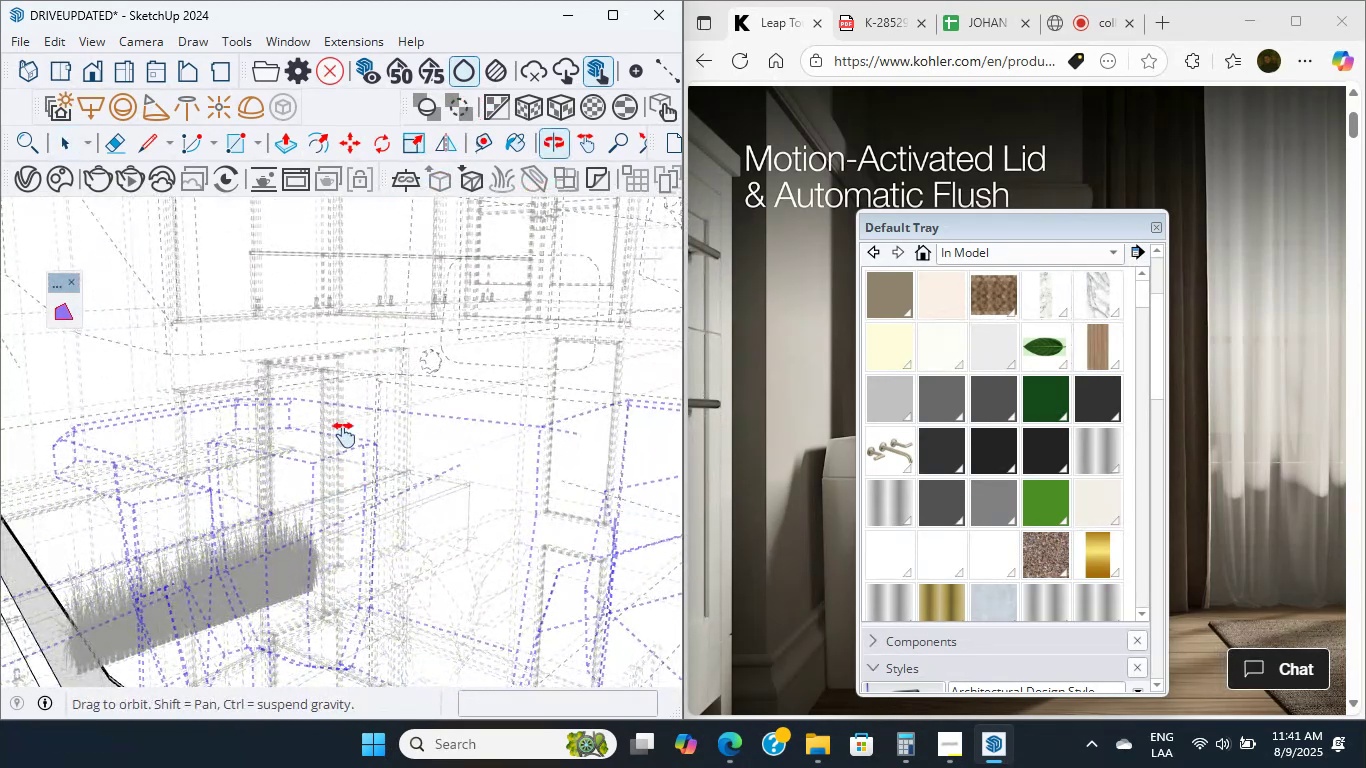 
scroll: coordinate [470, 472], scroll_direction: up, amount: 2.0
 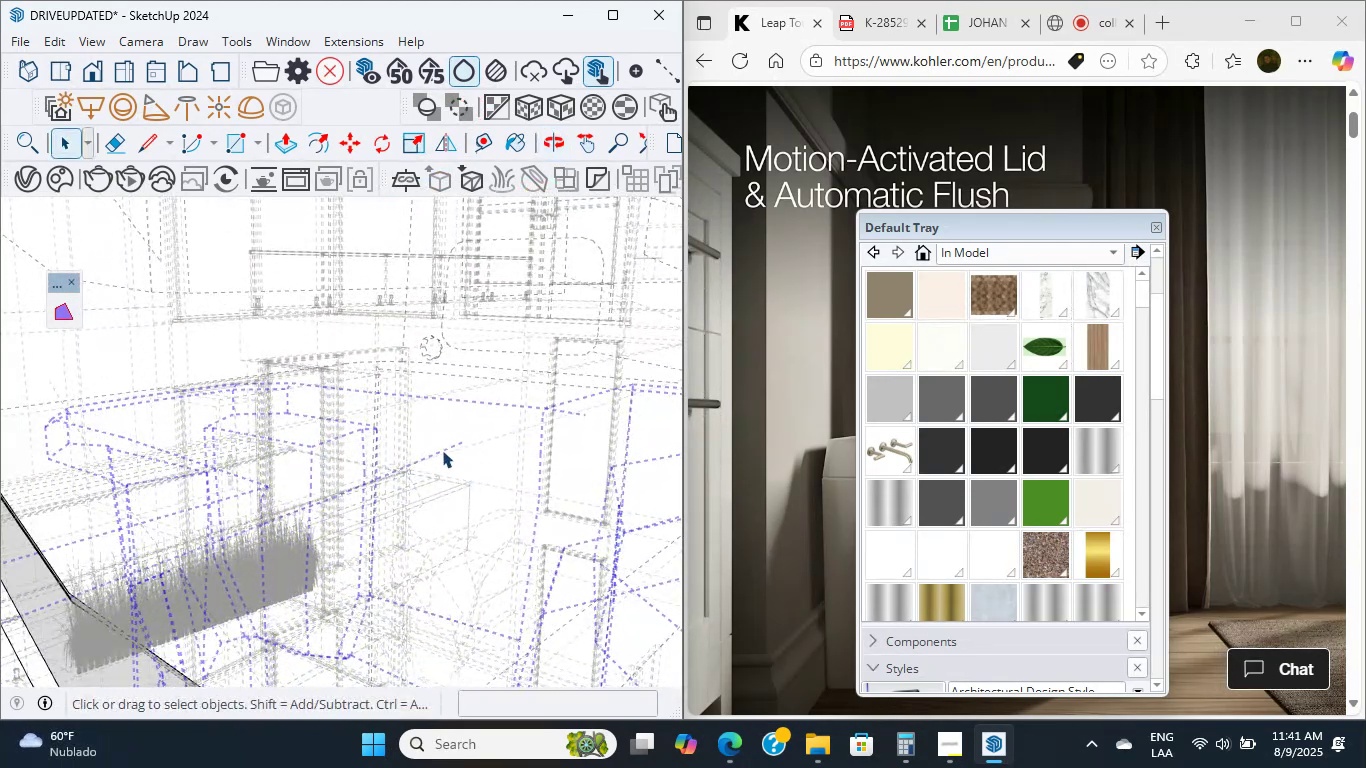 
hold_key(key=ShiftLeft, duration=4.5)
scroll: coordinate [433, 533], scroll_direction: up, amount: 13.0
 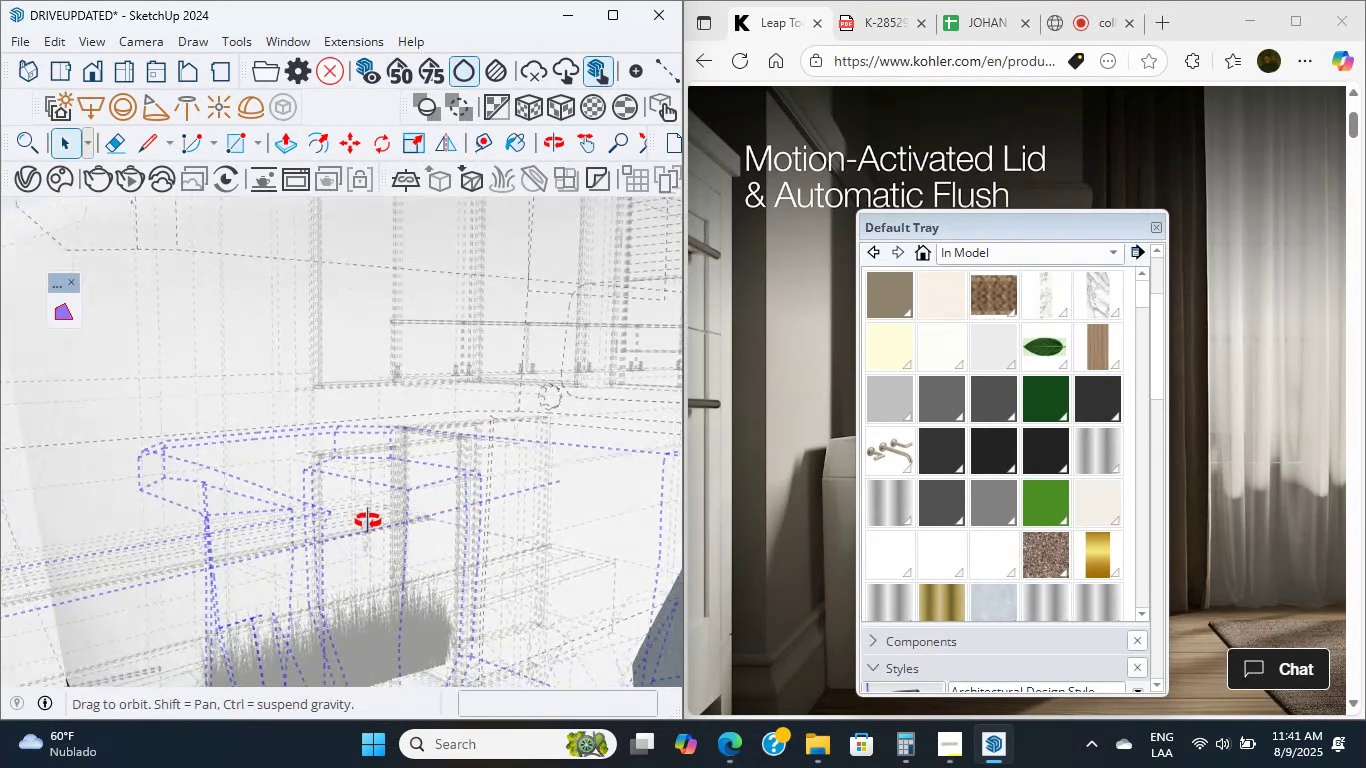 
hold_key(key=ShiftLeft, duration=1.81)
 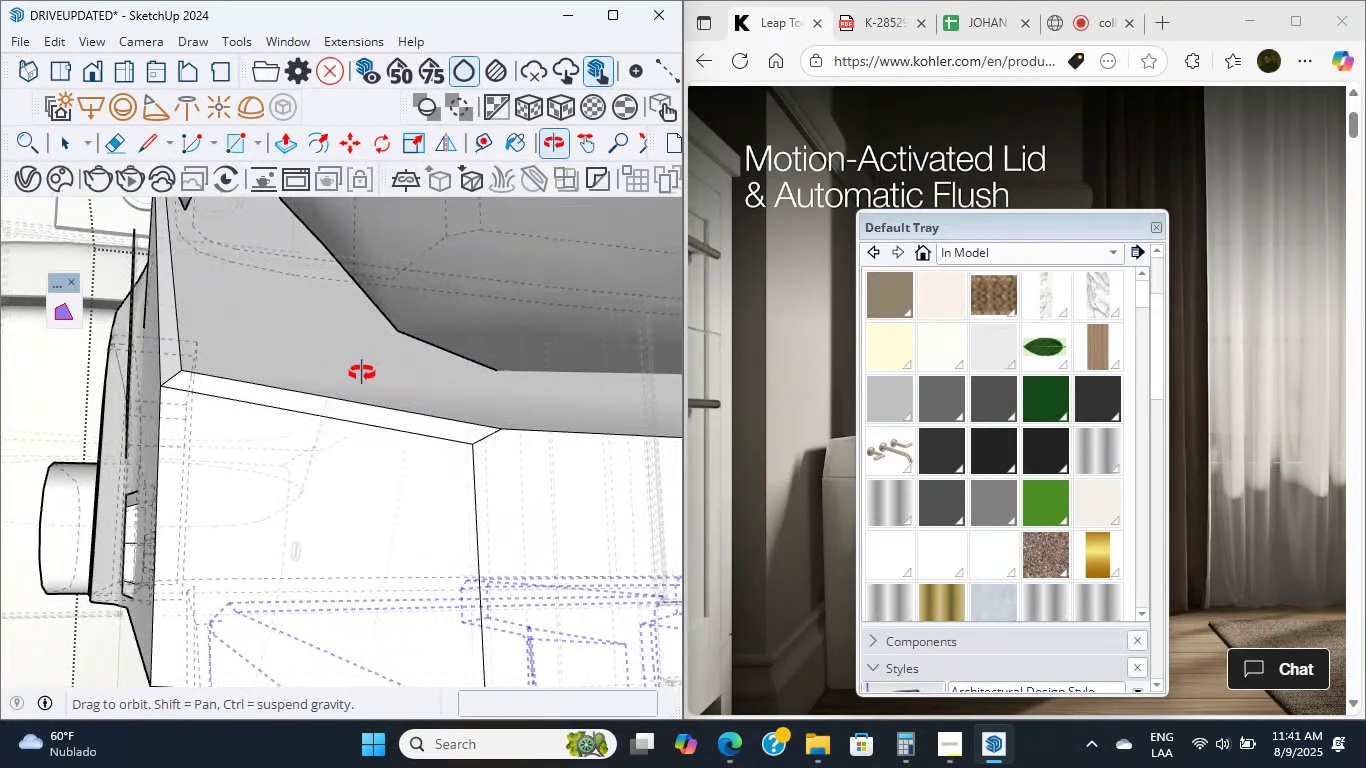 
hold_key(key=ShiftLeft, duration=0.66)
 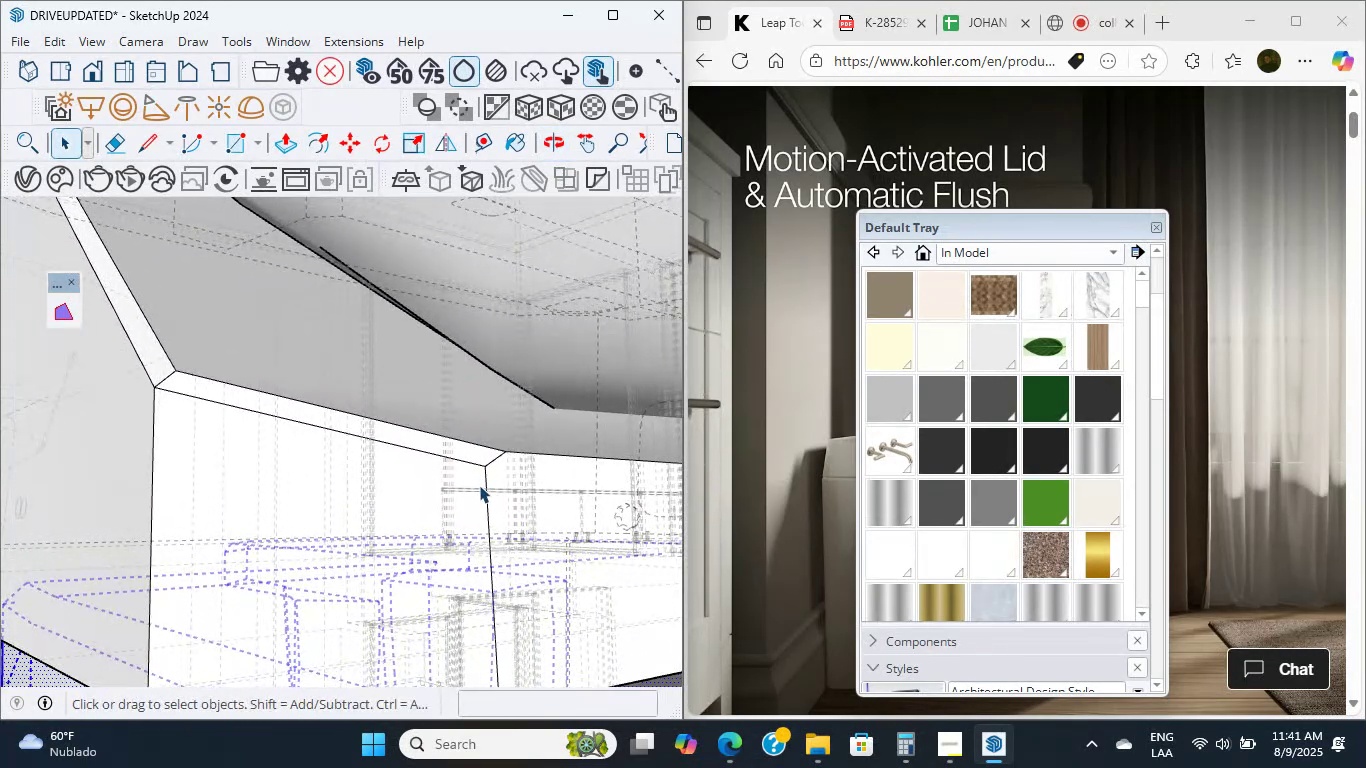 
scroll: coordinate [459, 467], scroll_direction: up, amount: 10.0
 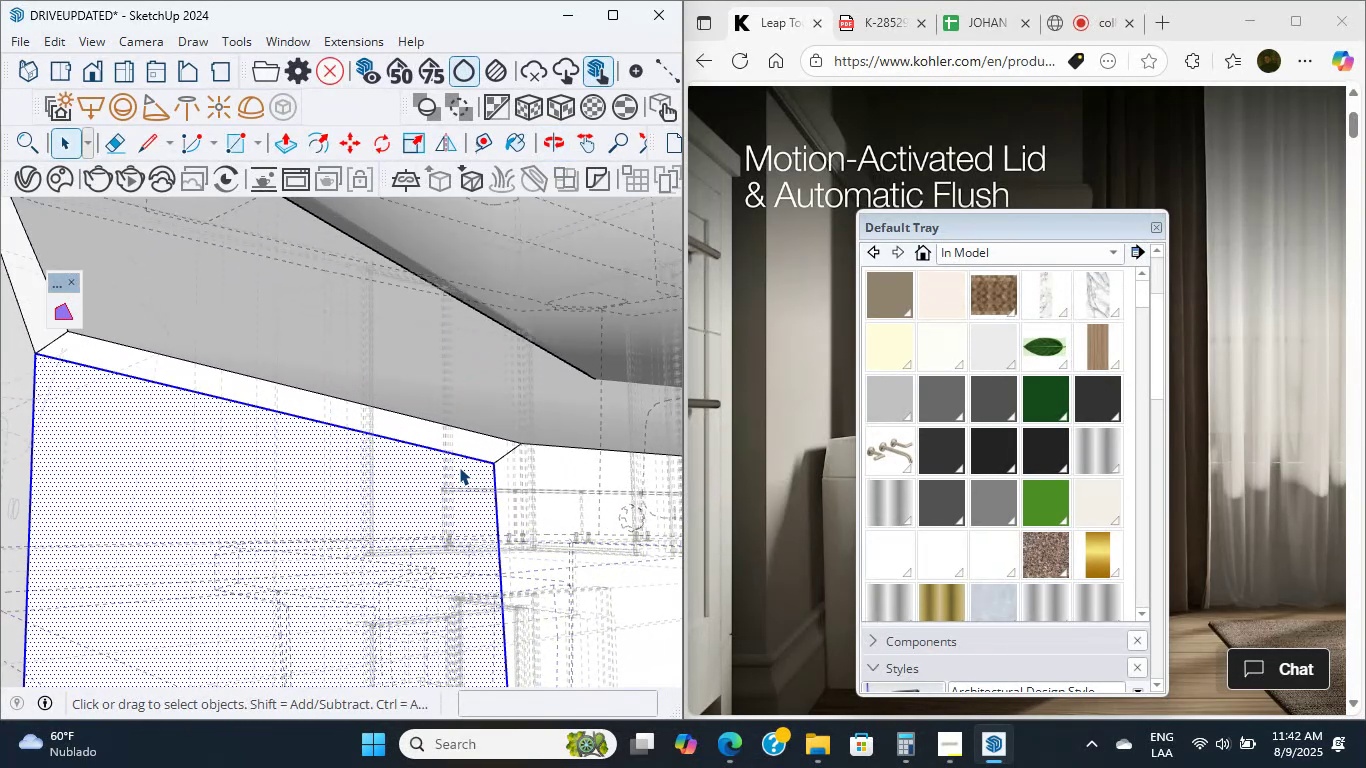 
key(L)
 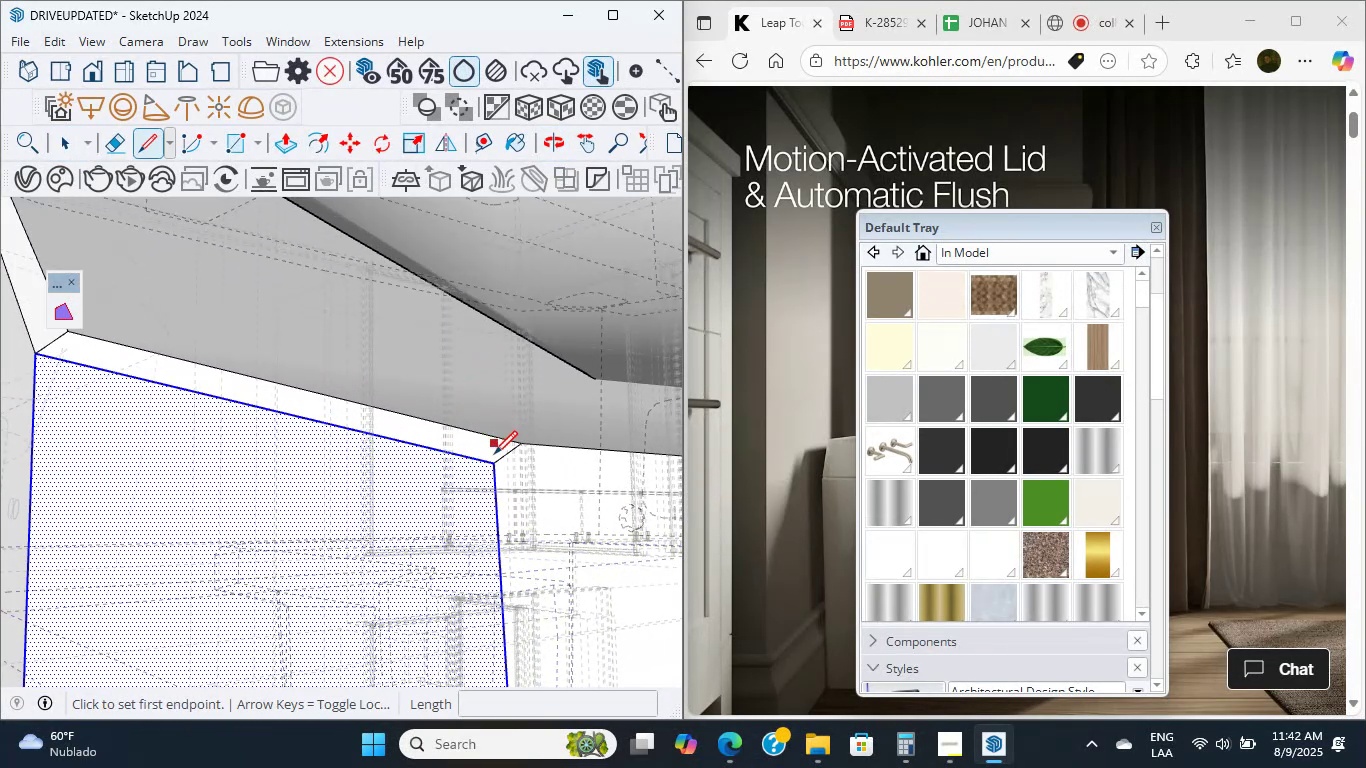 
left_click([492, 460])
 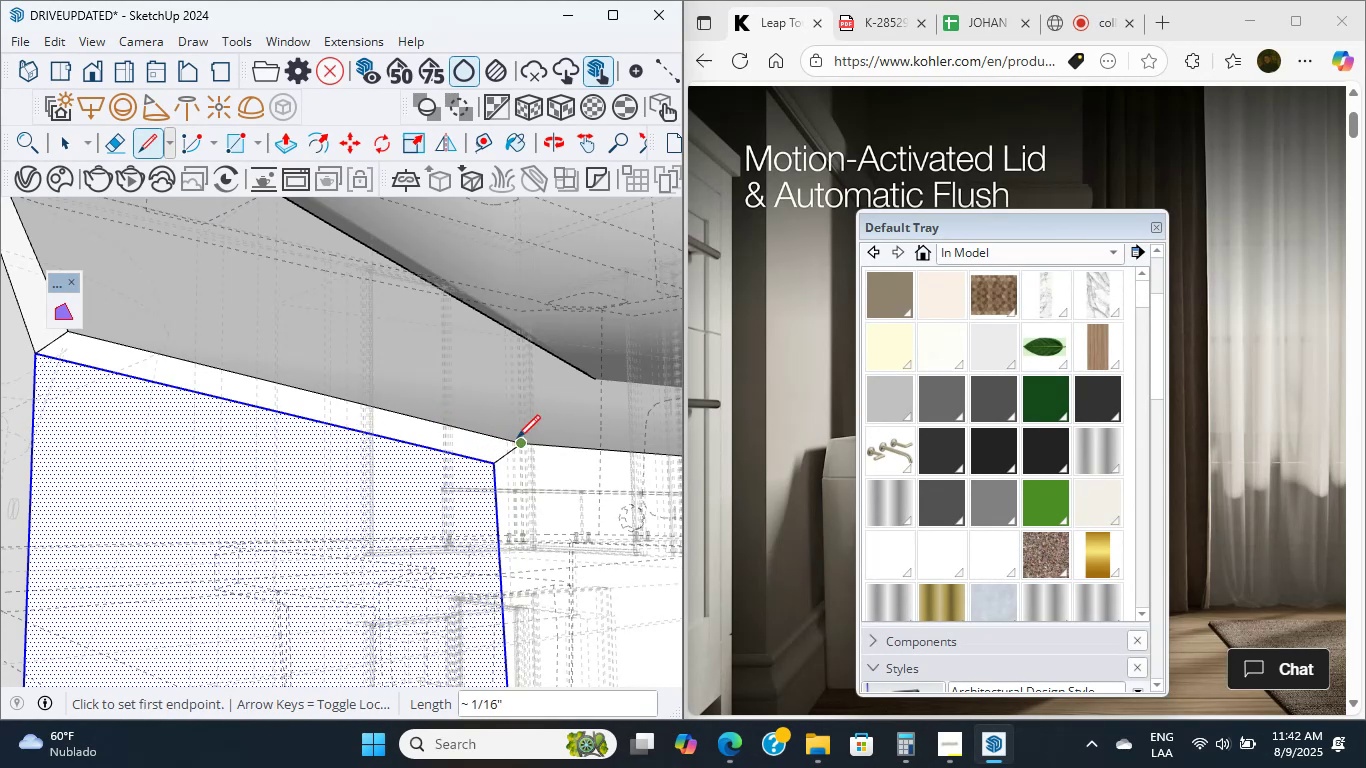 
hold_key(key=ShiftLeft, duration=0.41)
 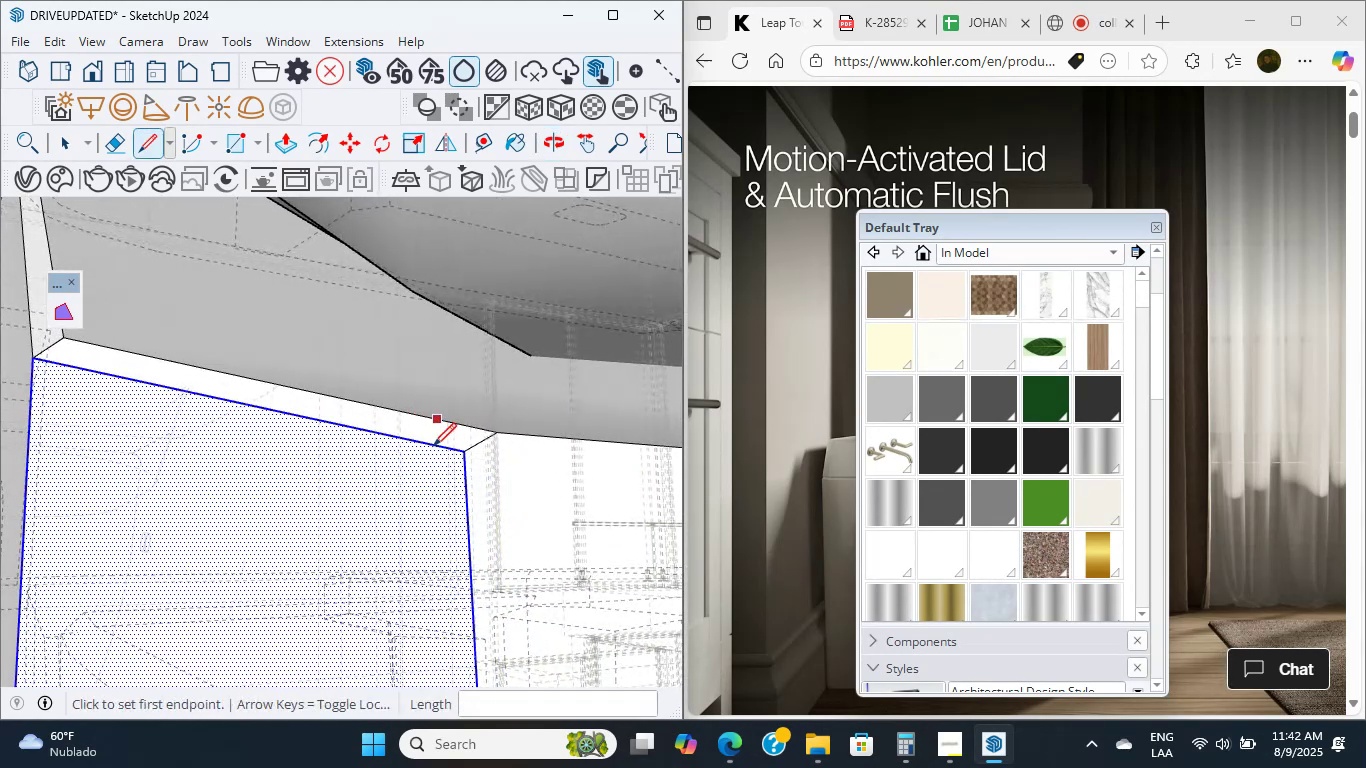 
scroll: coordinate [431, 453], scroll_direction: up, amount: 2.0
 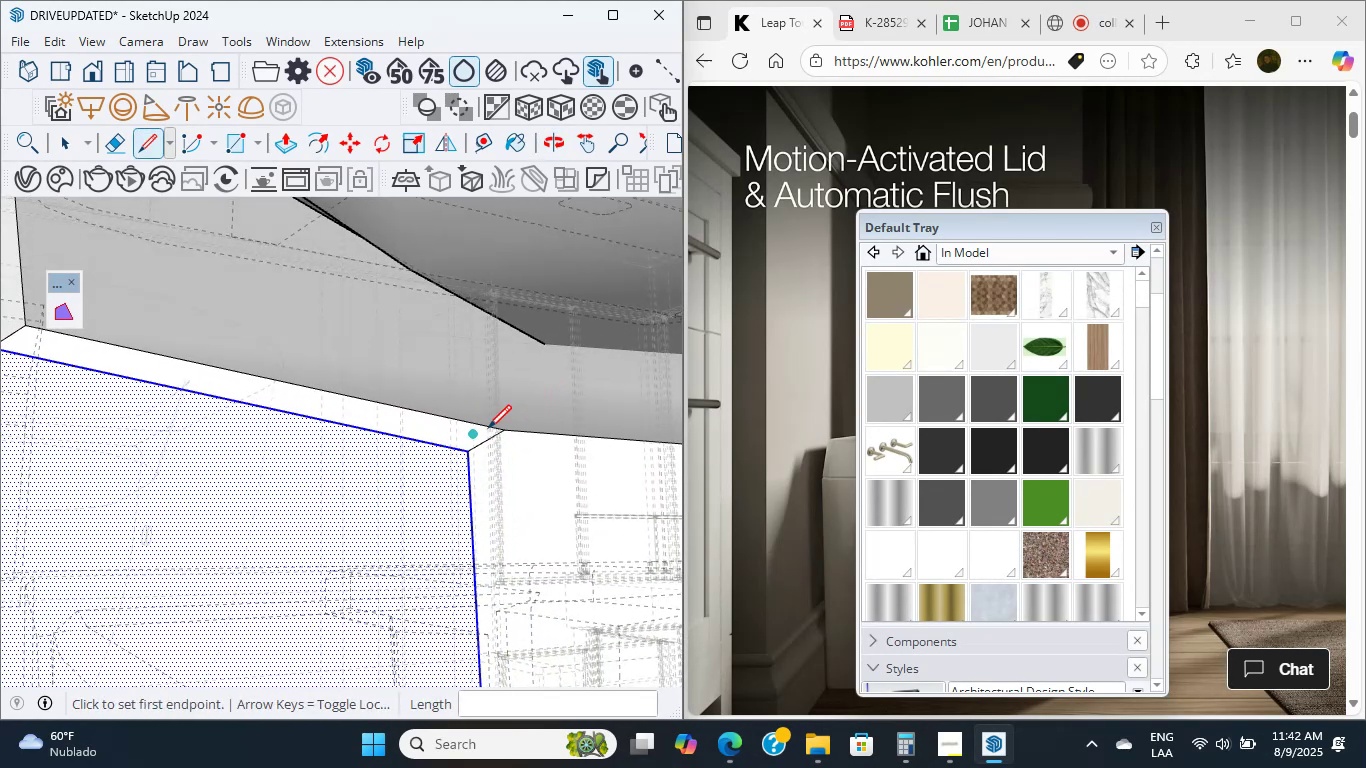 
hold_key(key=ShiftLeft, duration=0.52)
scroll: coordinate [543, 505], scroll_direction: down, amount: 1.0
 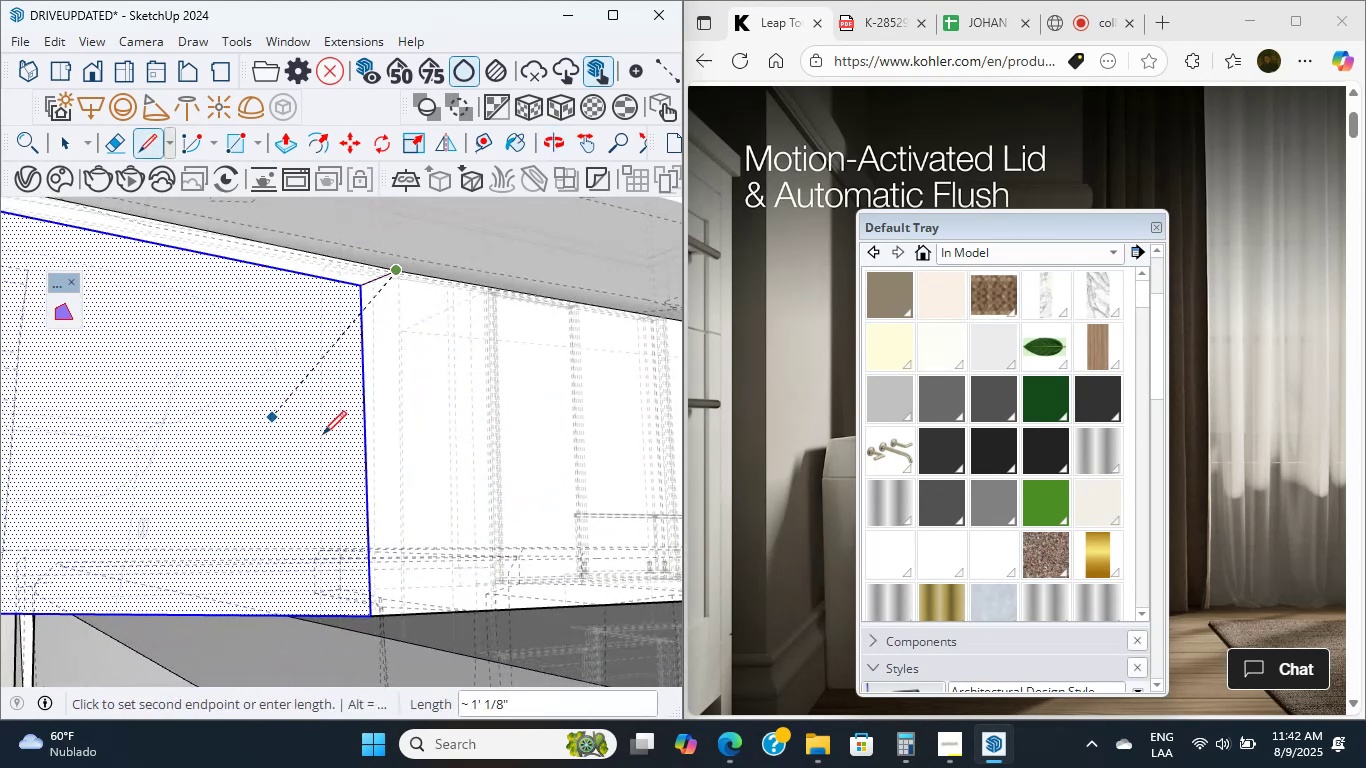 
hold_key(key=ShiftLeft, duration=0.44)
 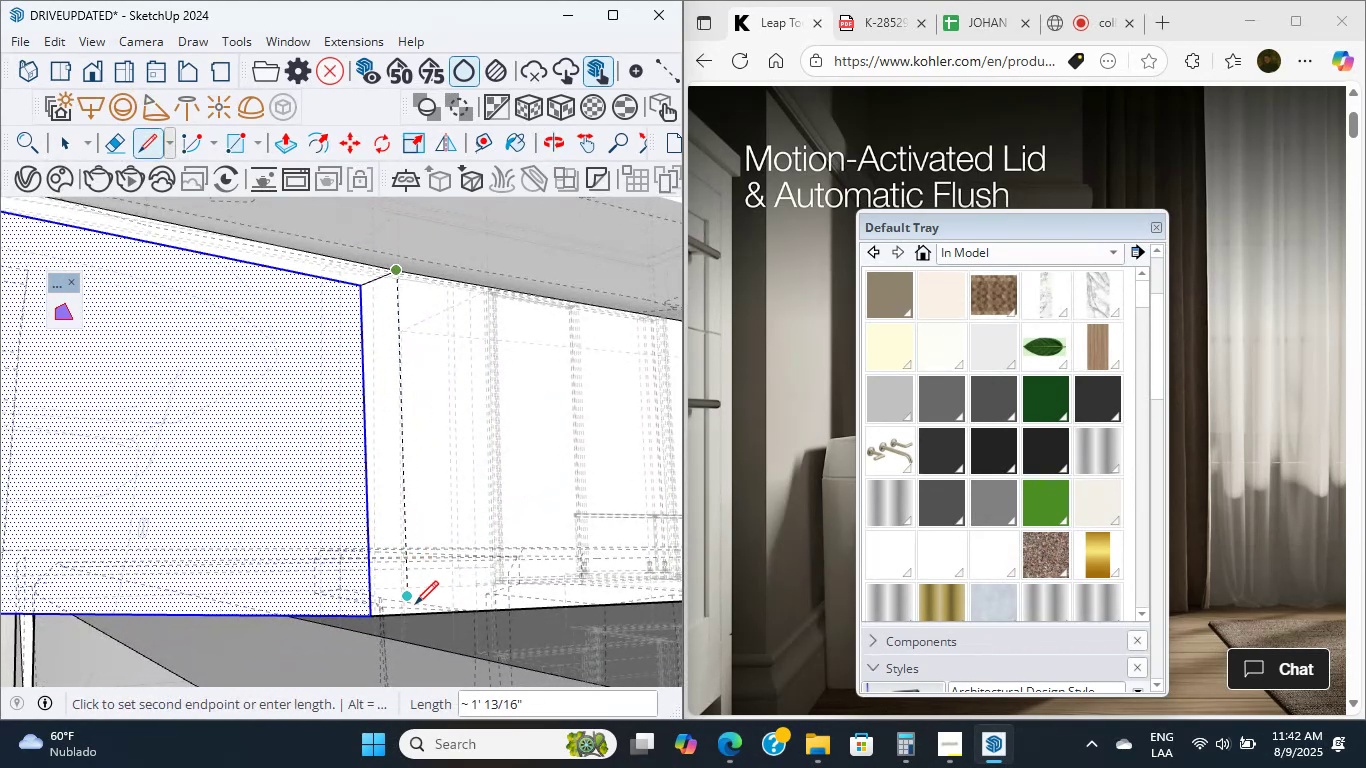 
mouse_move([392, 609])
 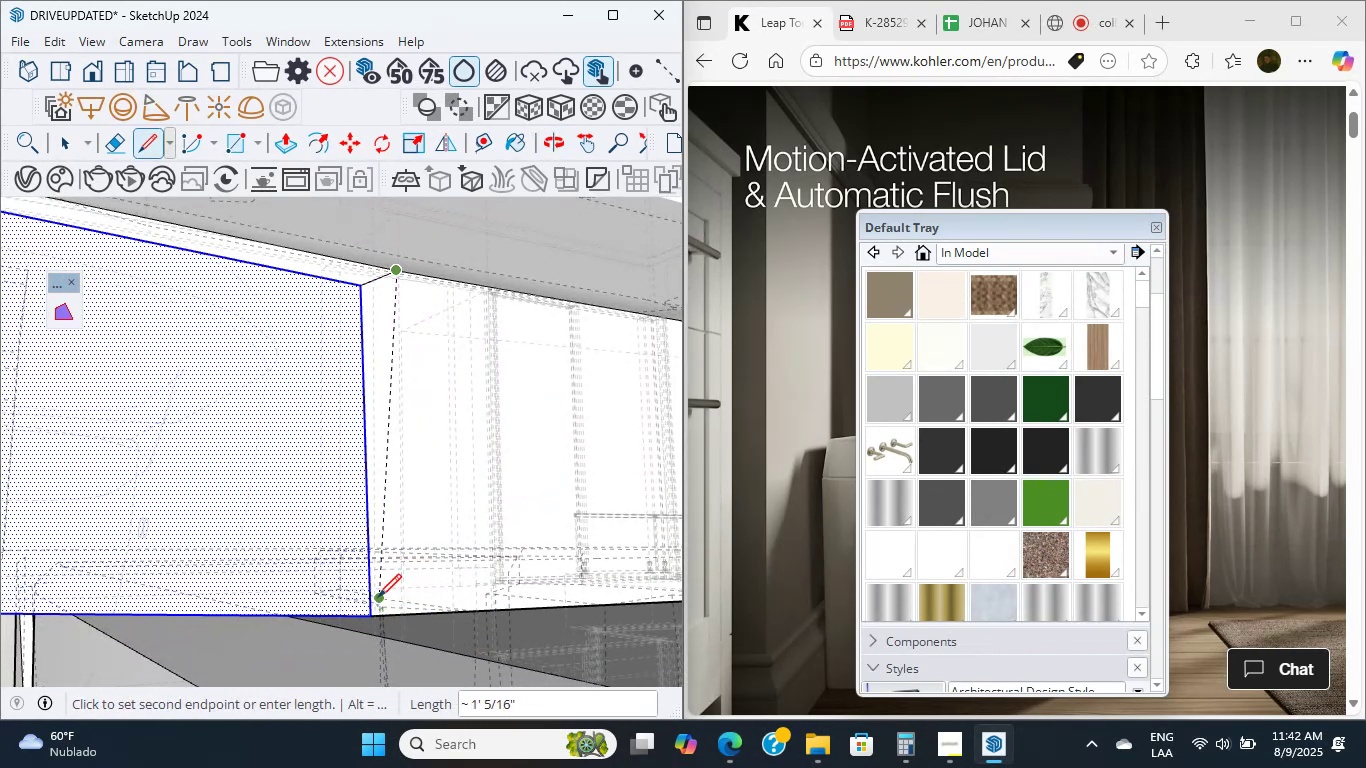 
scroll: coordinate [522, 598], scroll_direction: up, amount: 15.0
 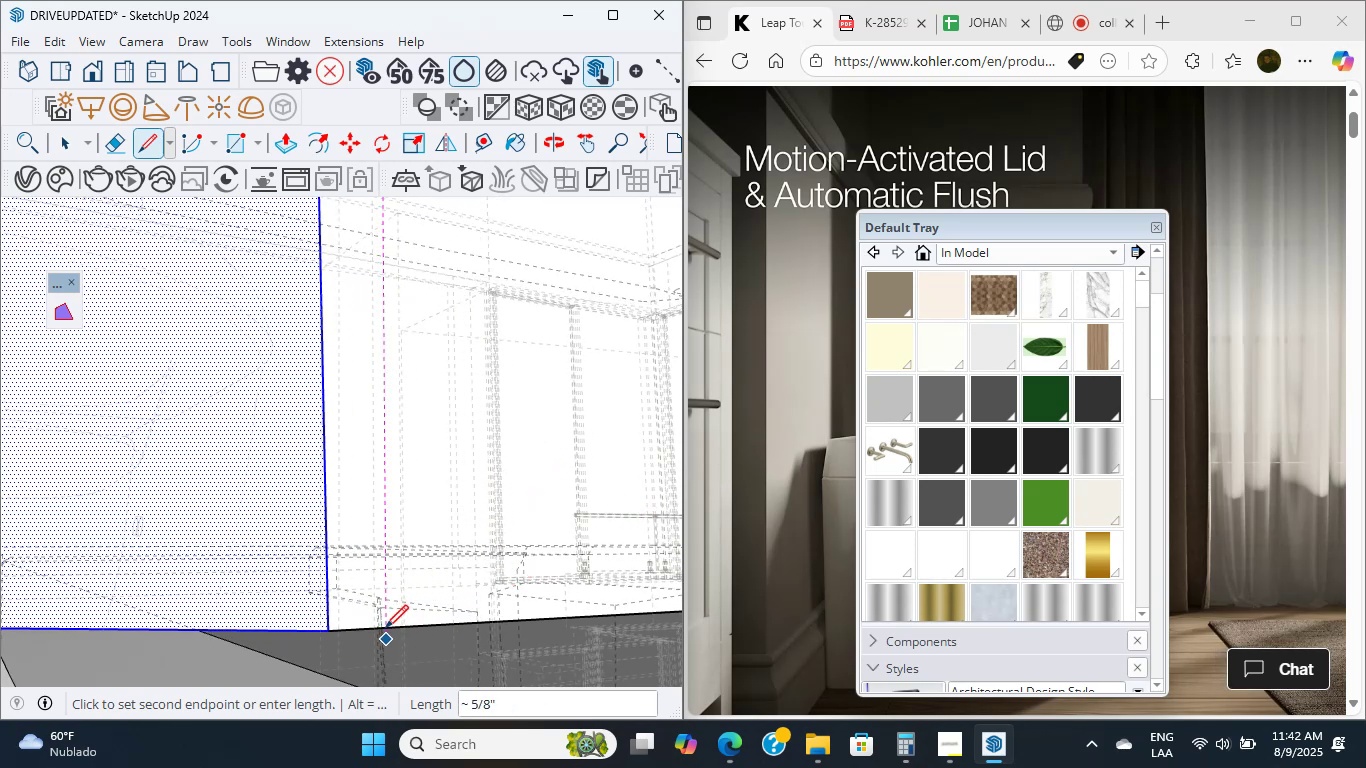 
wait(9.15)
 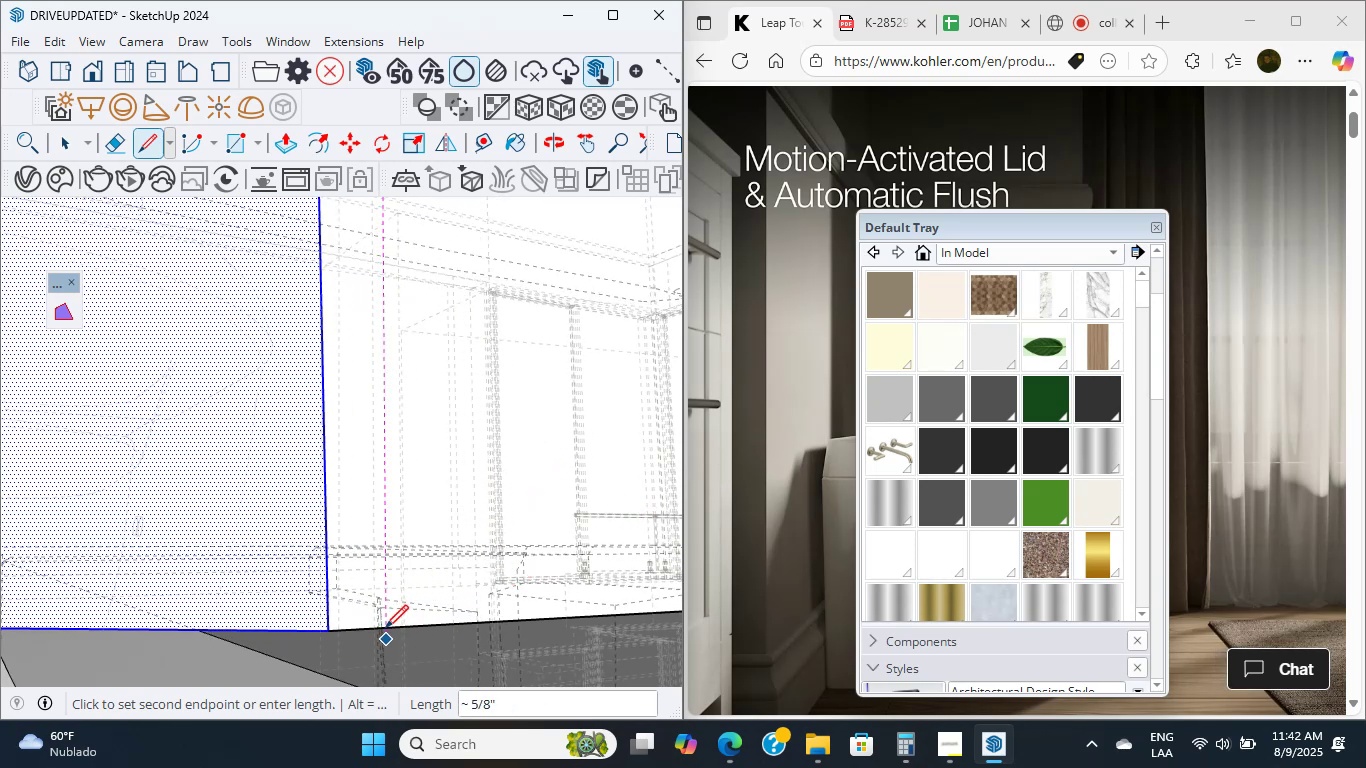 
scroll: coordinate [394, 623], scroll_direction: up, amount: 8.0
 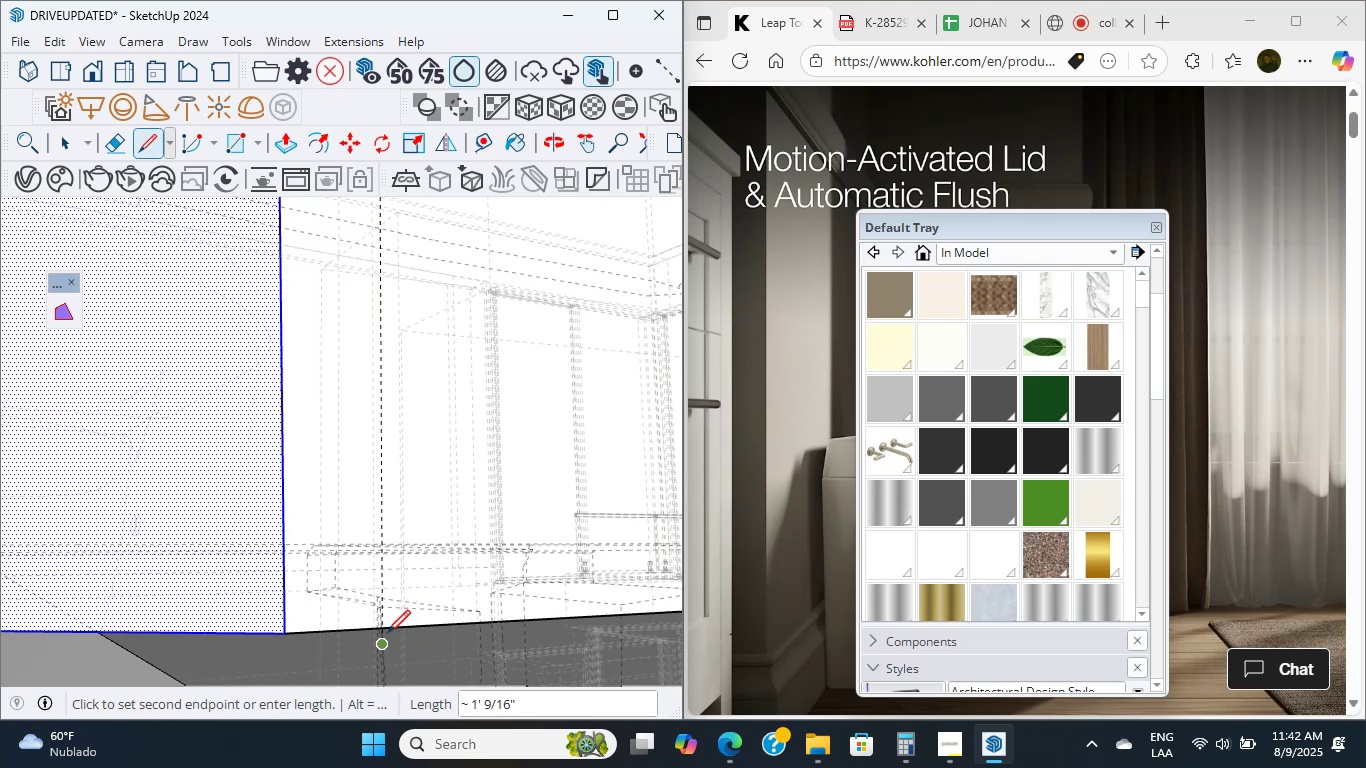 
left_click([387, 626])
 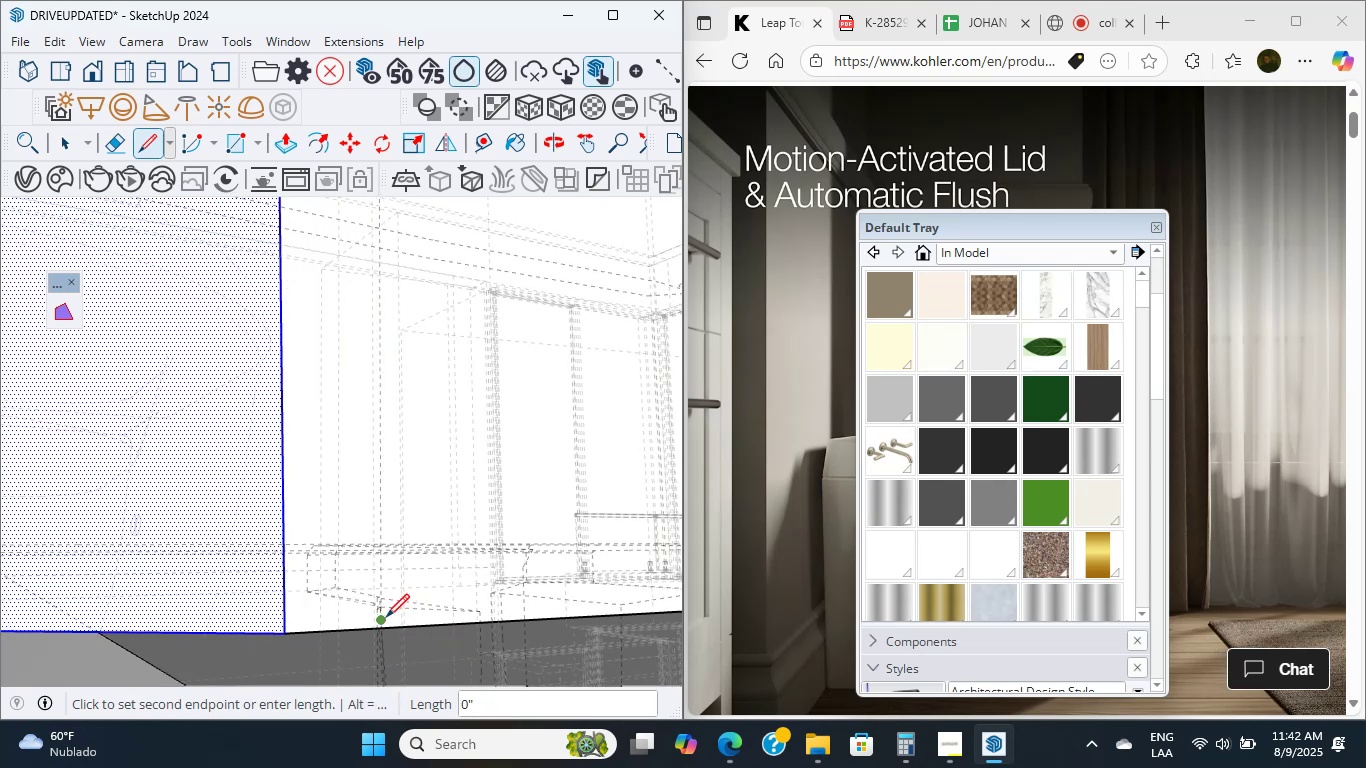 
scroll: coordinate [395, 551], scroll_direction: up, amount: 3.0
 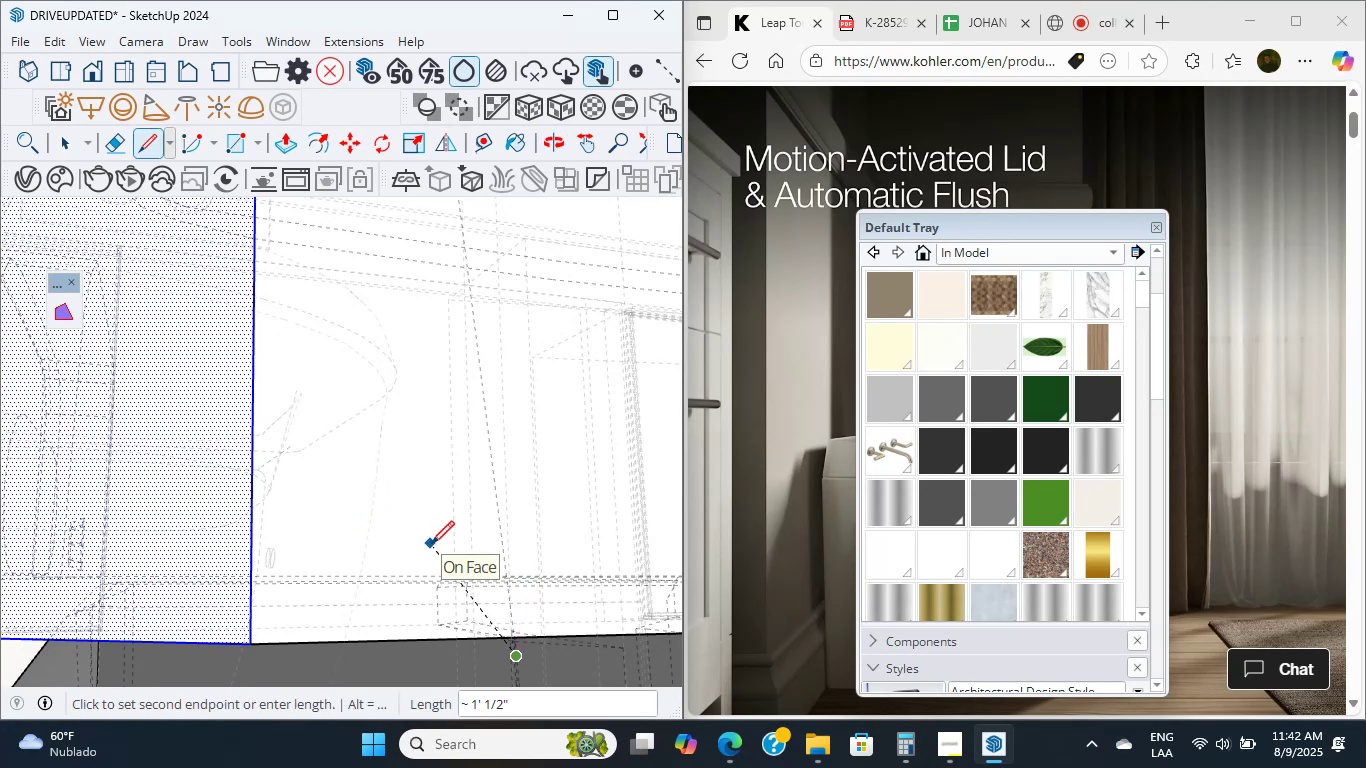 
wait(9.75)
 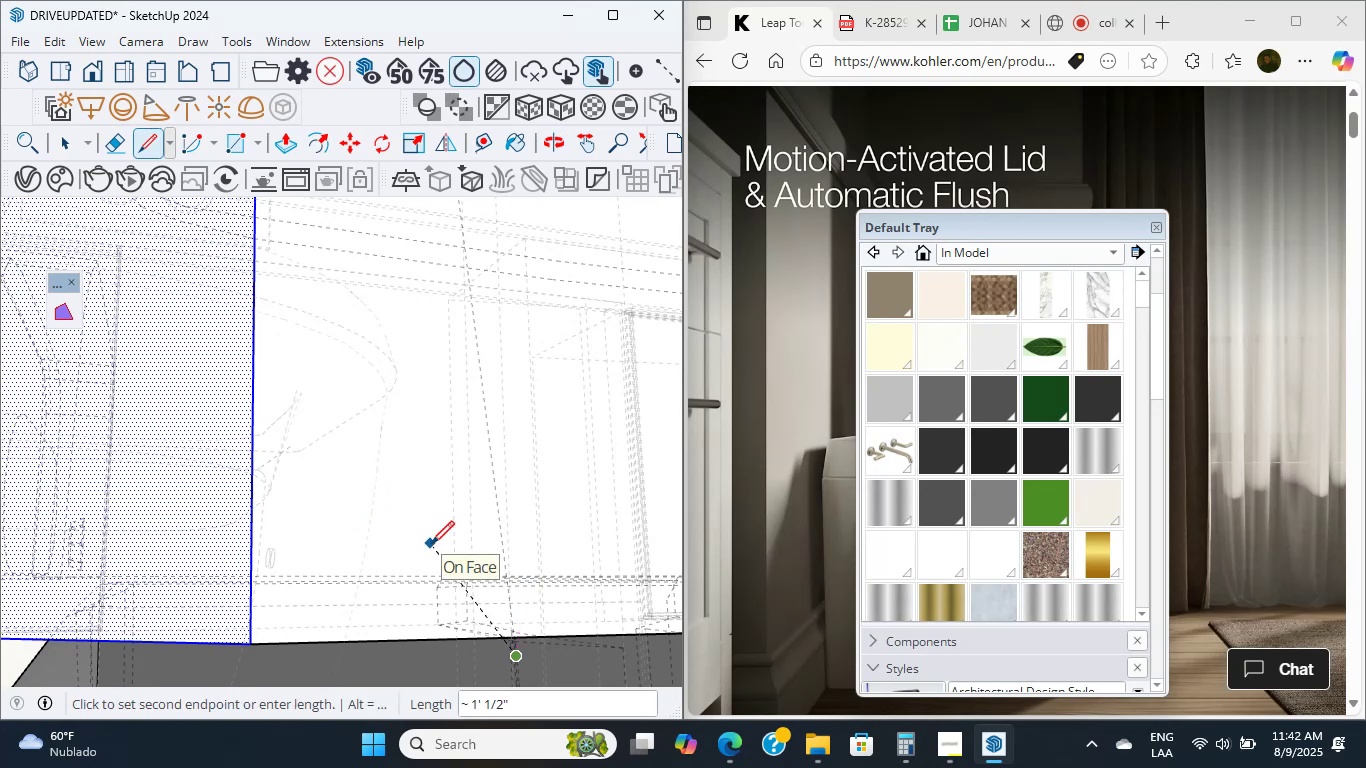 
scroll: coordinate [431, 544], scroll_direction: up, amount: 3.0
 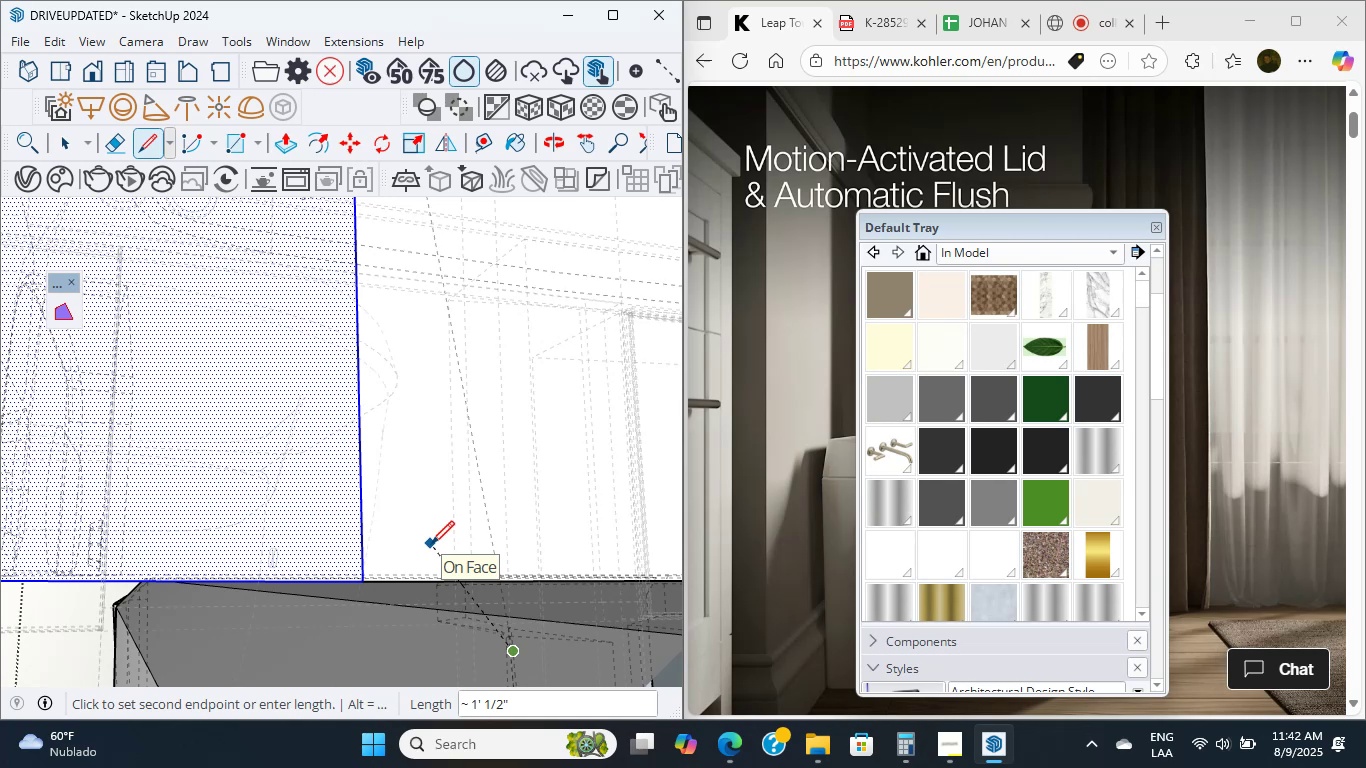 
wait(5.14)
 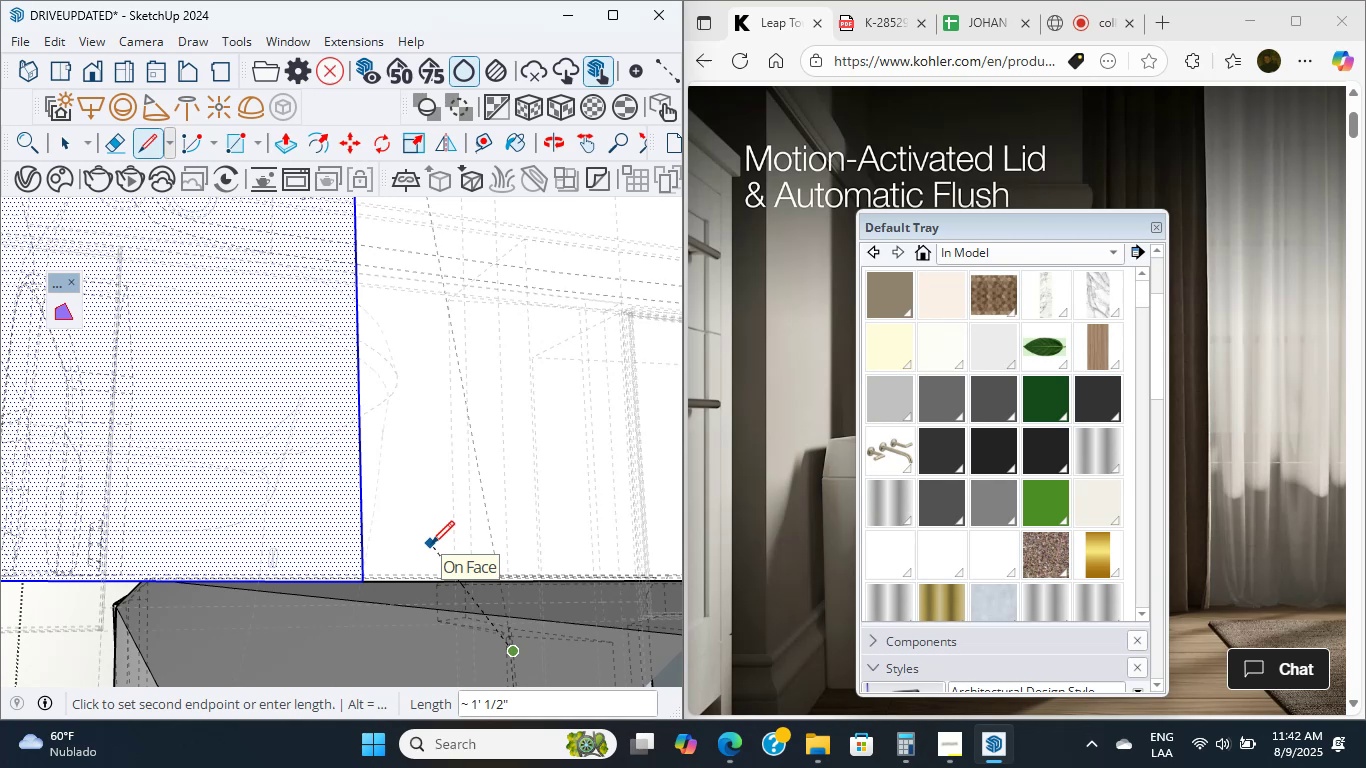 
scroll: coordinate [431, 544], scroll_direction: up, amount: 14.0
 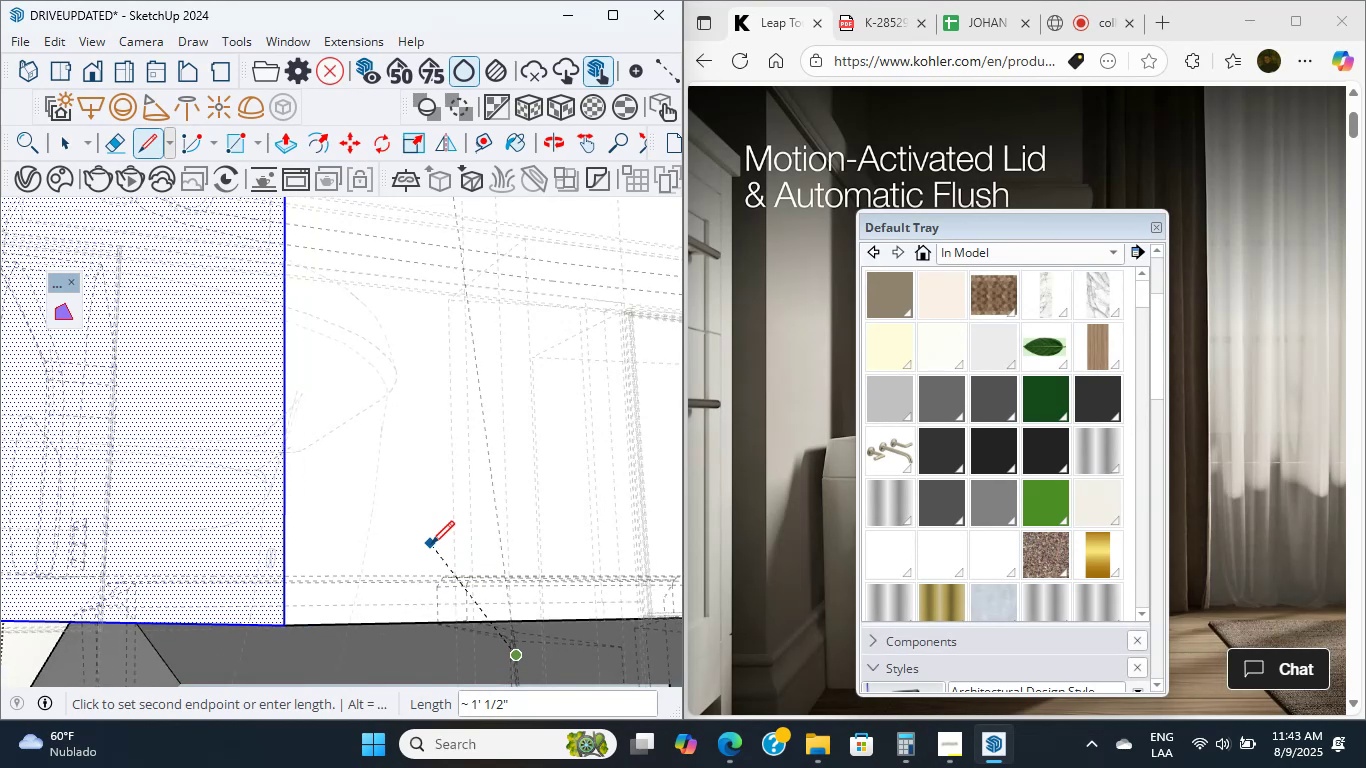 
wait(13.8)
 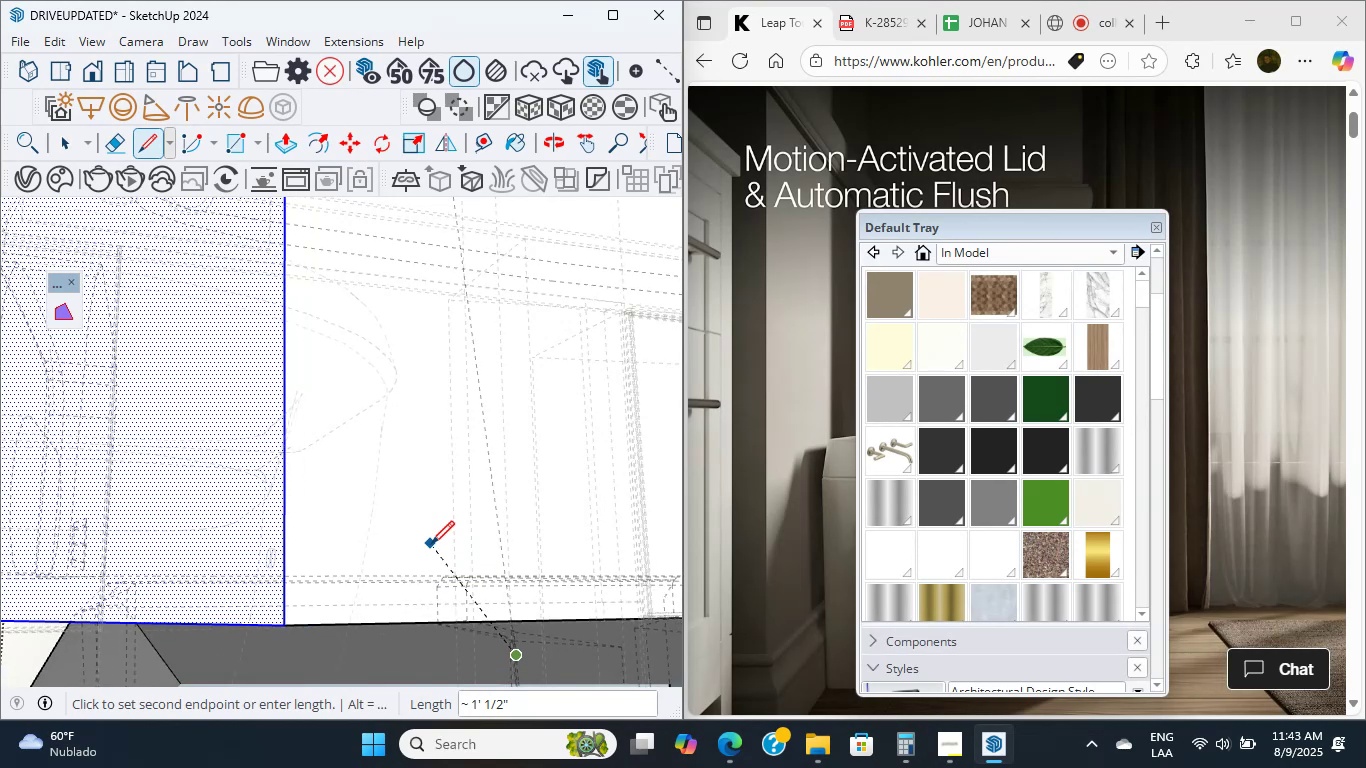 
scroll: coordinate [431, 544], scroll_direction: up, amount: 3.0
 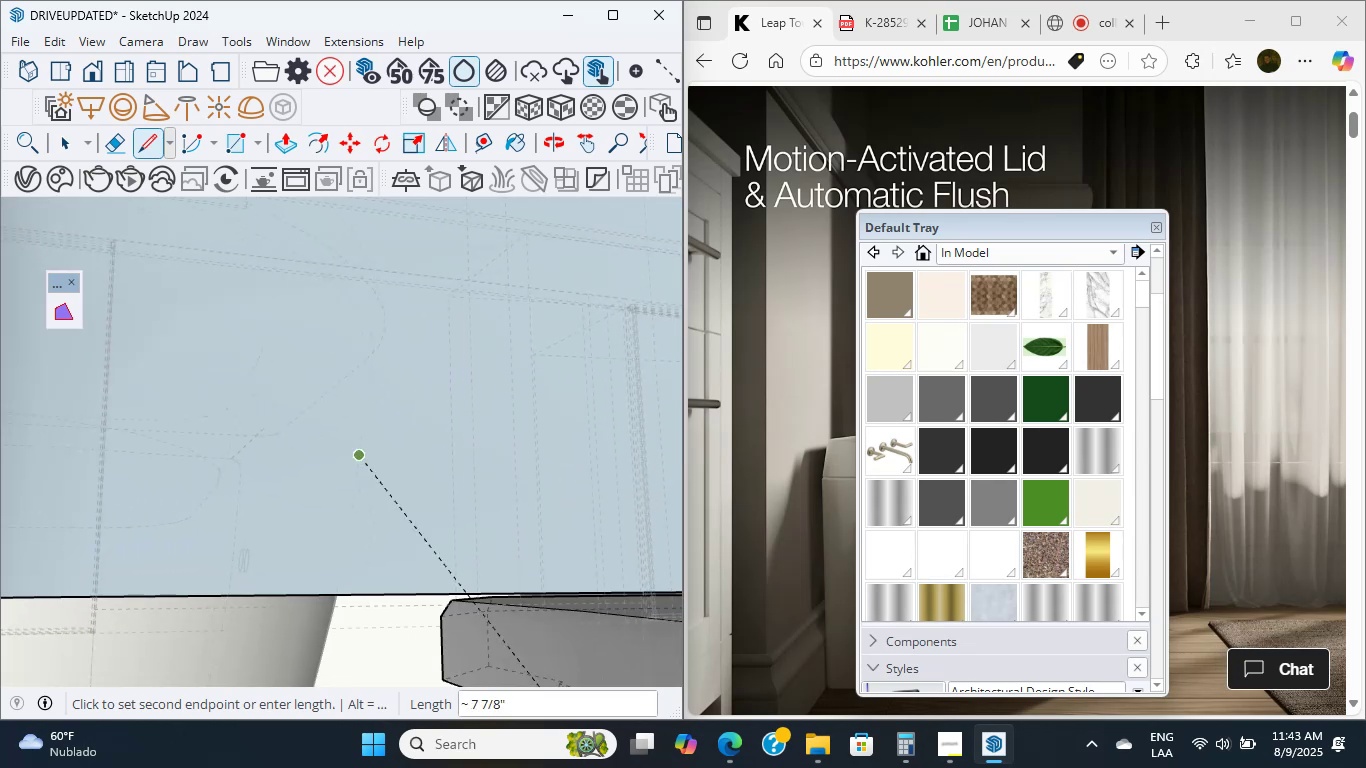 
scroll: coordinate [347, 559], scroll_direction: down, amount: 9.0
 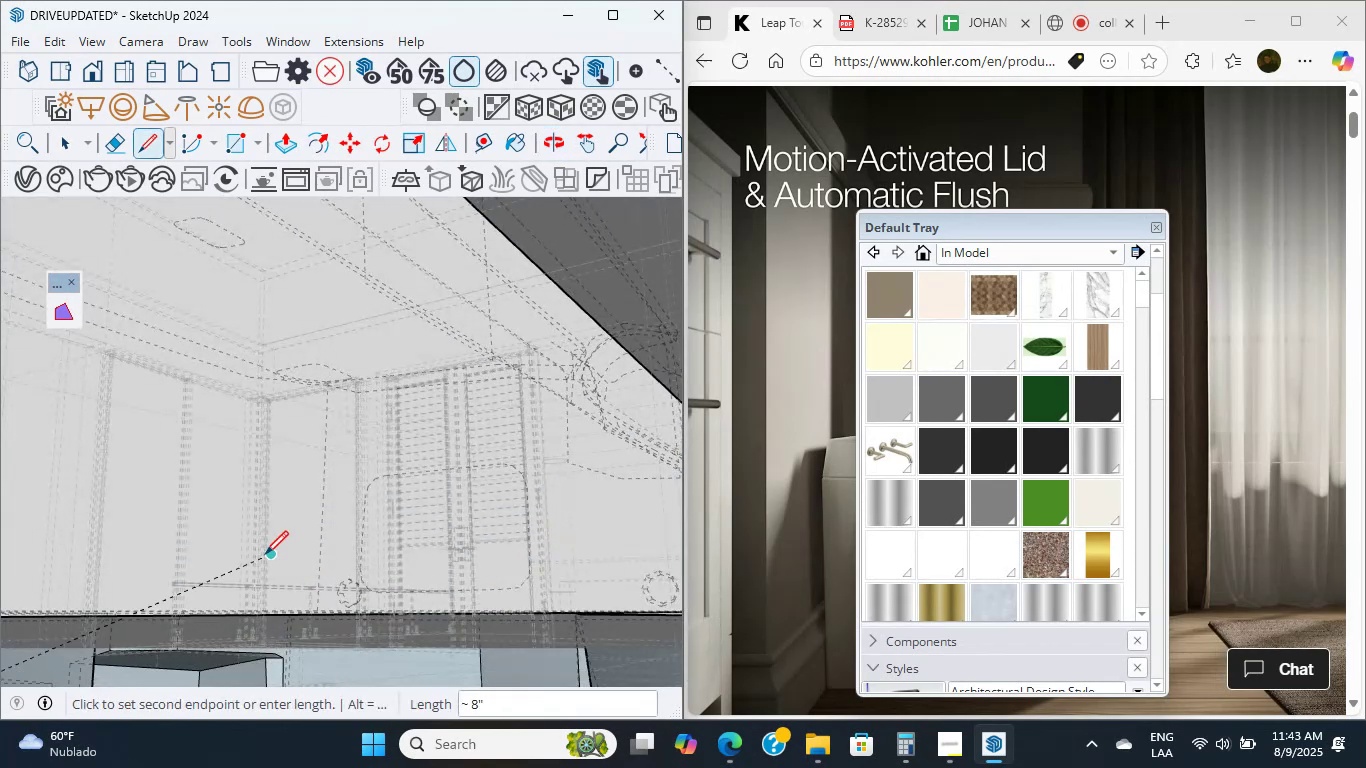 
scroll: coordinate [473, 513], scroll_direction: up, amount: 1.0
 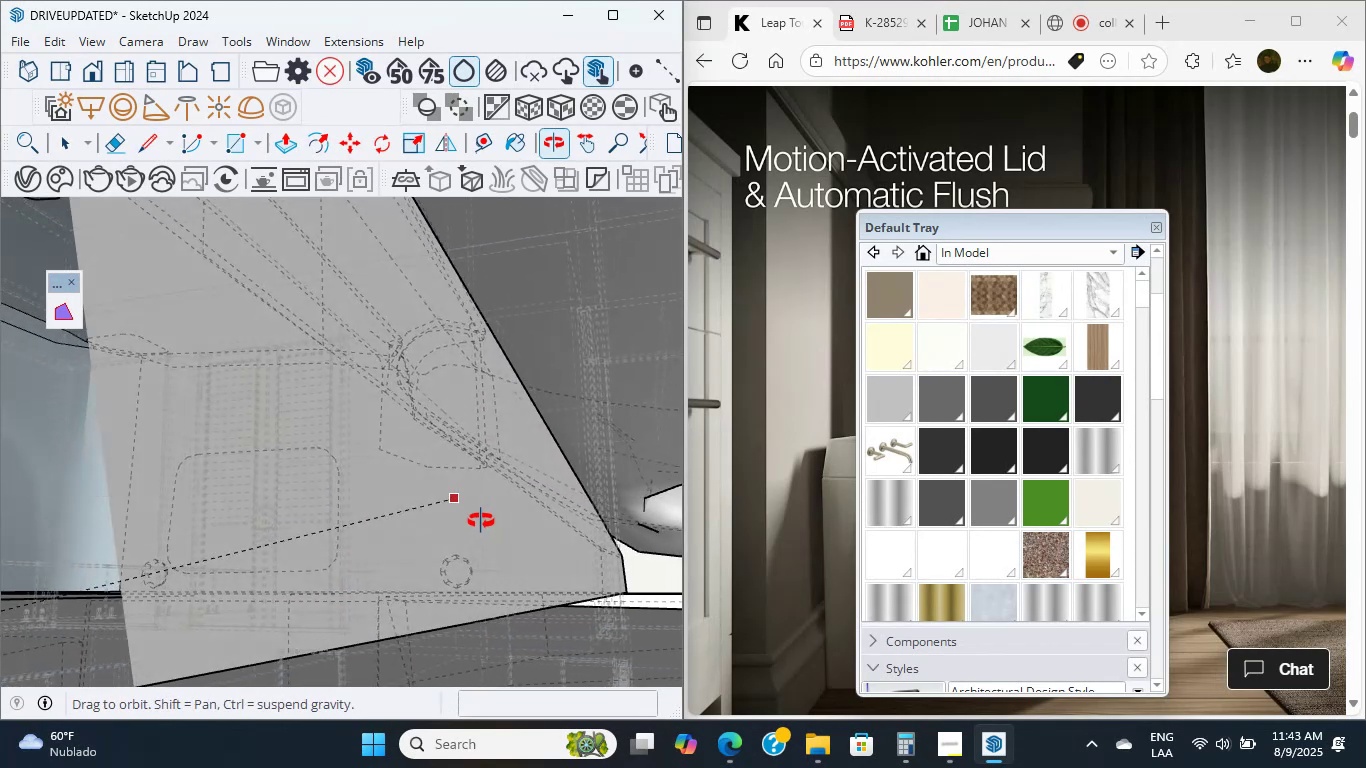 
key(Escape)
 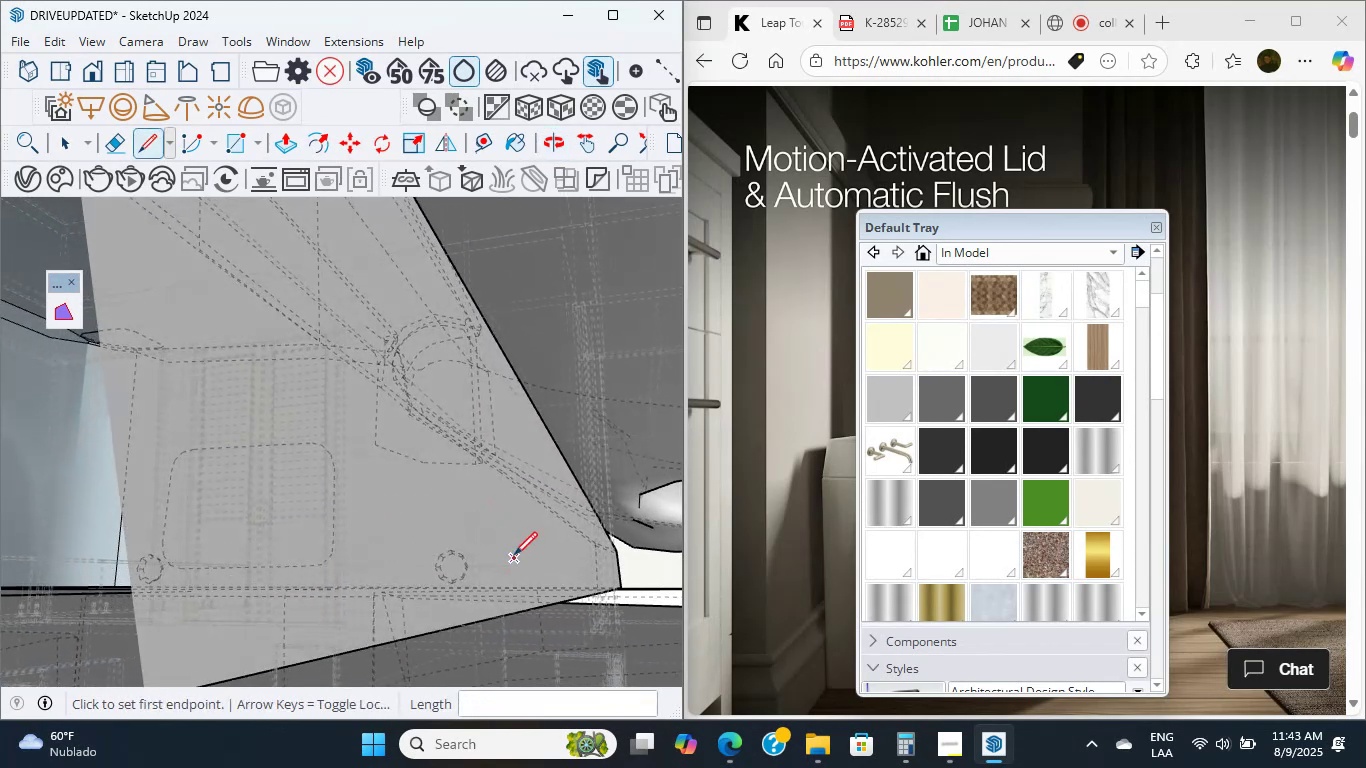 
scroll: coordinate [357, 603], scroll_direction: up, amount: 3.0
 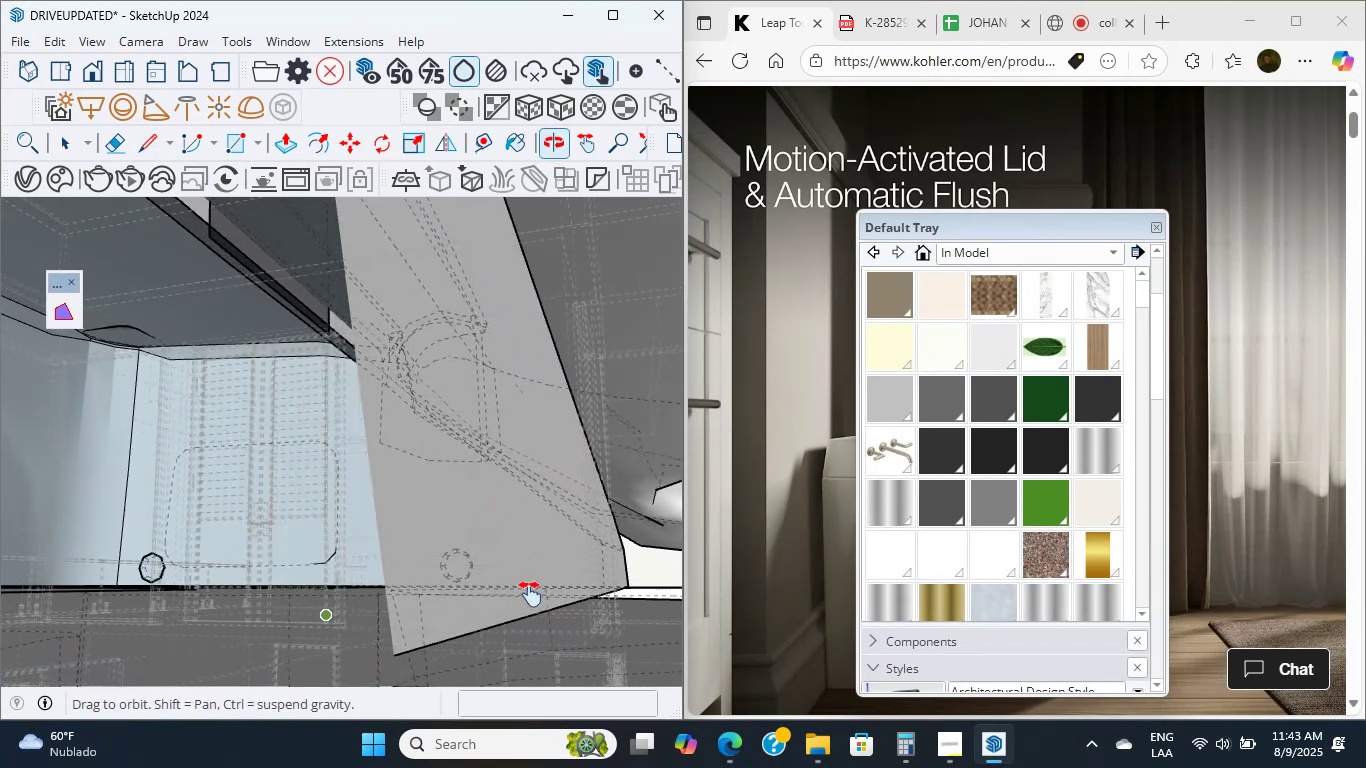 
hold_key(key=ShiftLeft, duration=3.39)
scroll: coordinate [450, 503], scroll_direction: up, amount: 31.0
 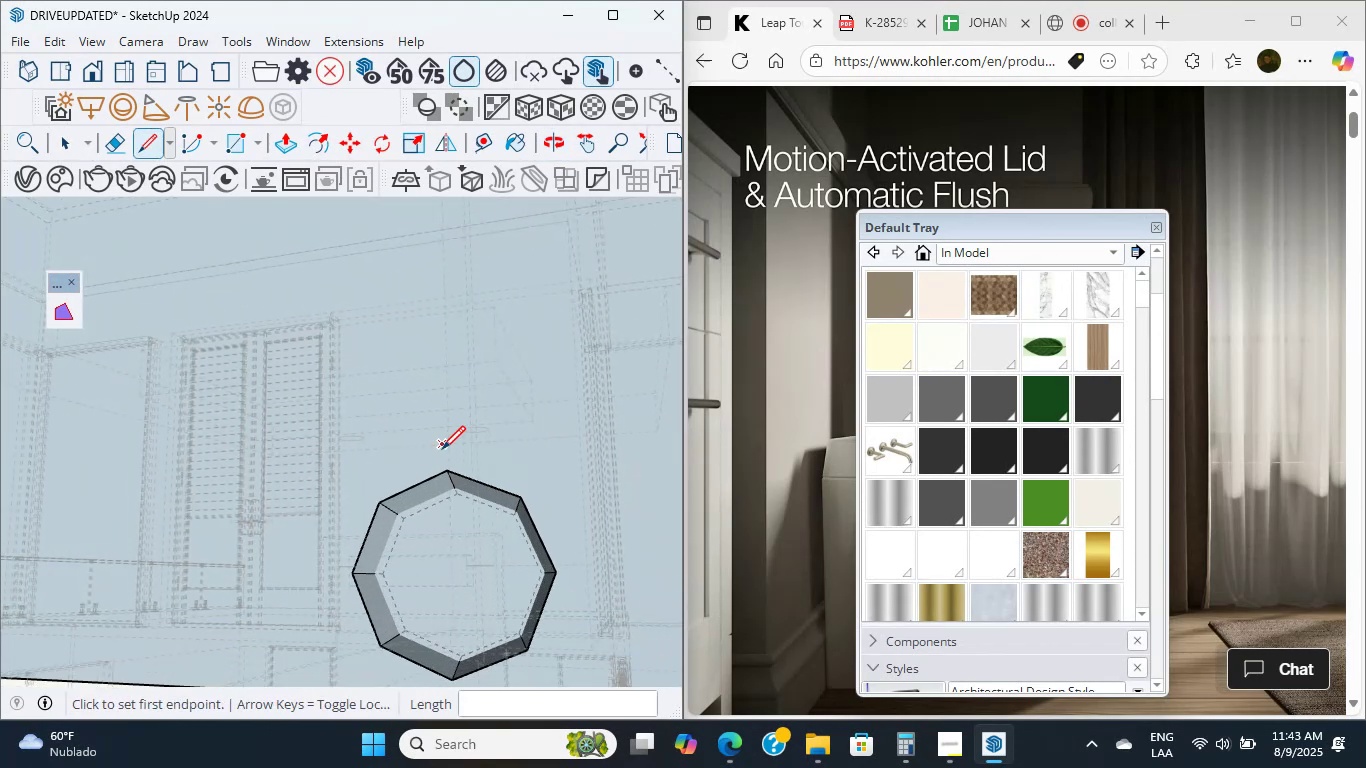 
middle_click([478, 533])
 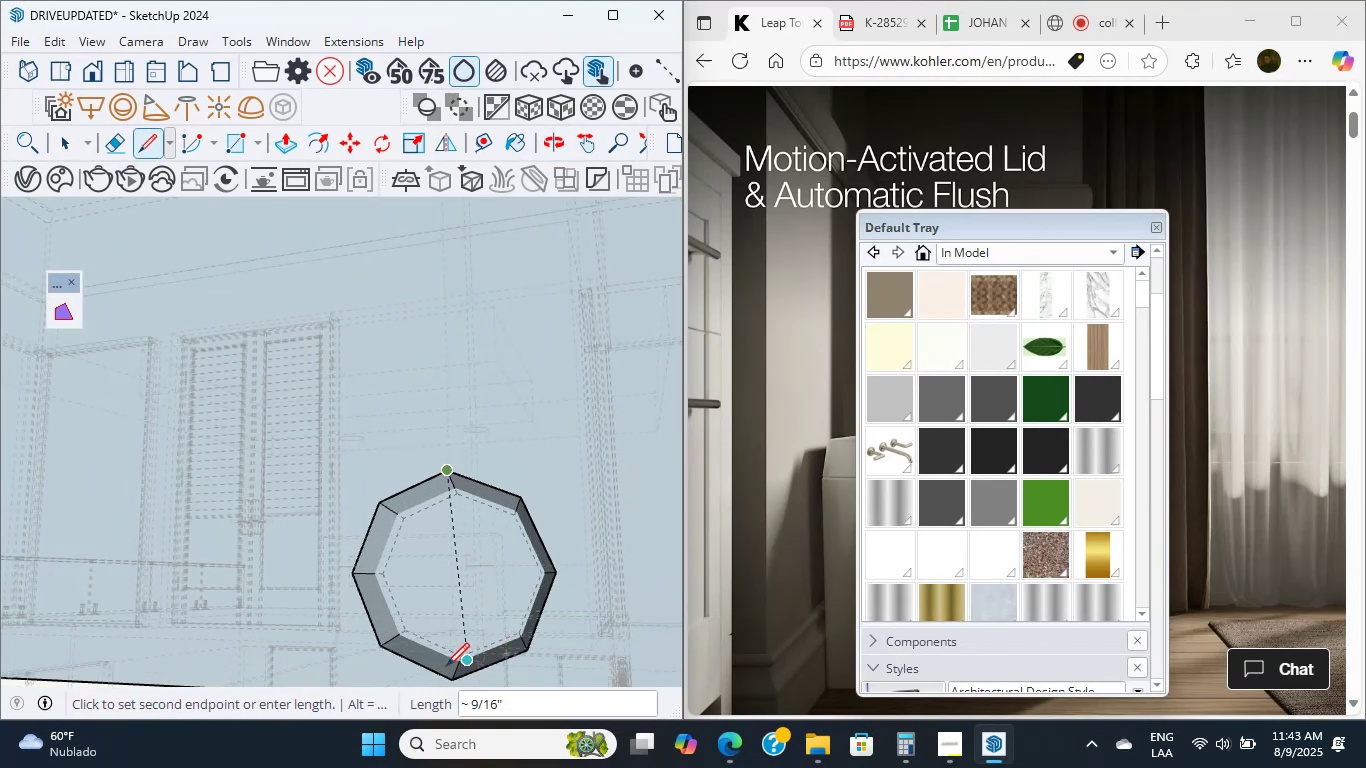 
left_click([454, 678])
 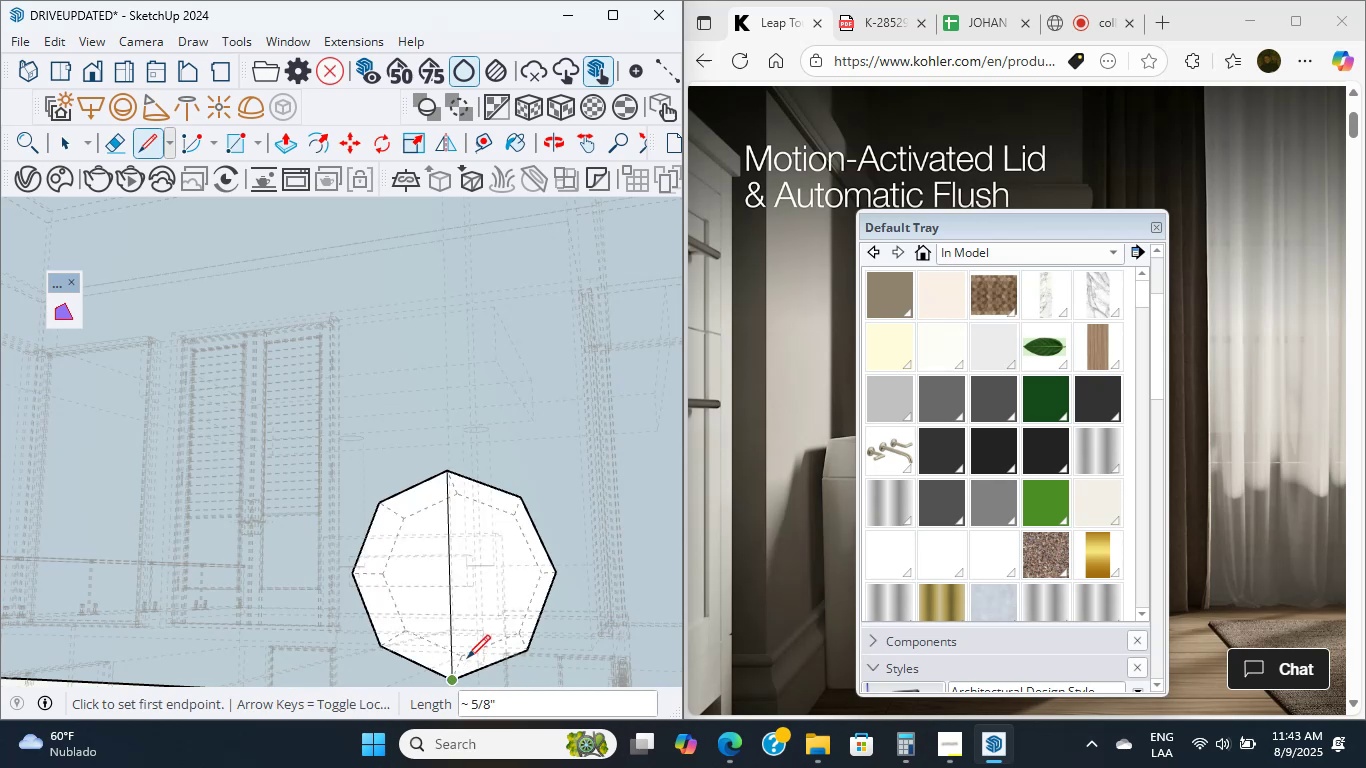 
scroll: coordinate [440, 545], scroll_direction: up, amount: 5.0
 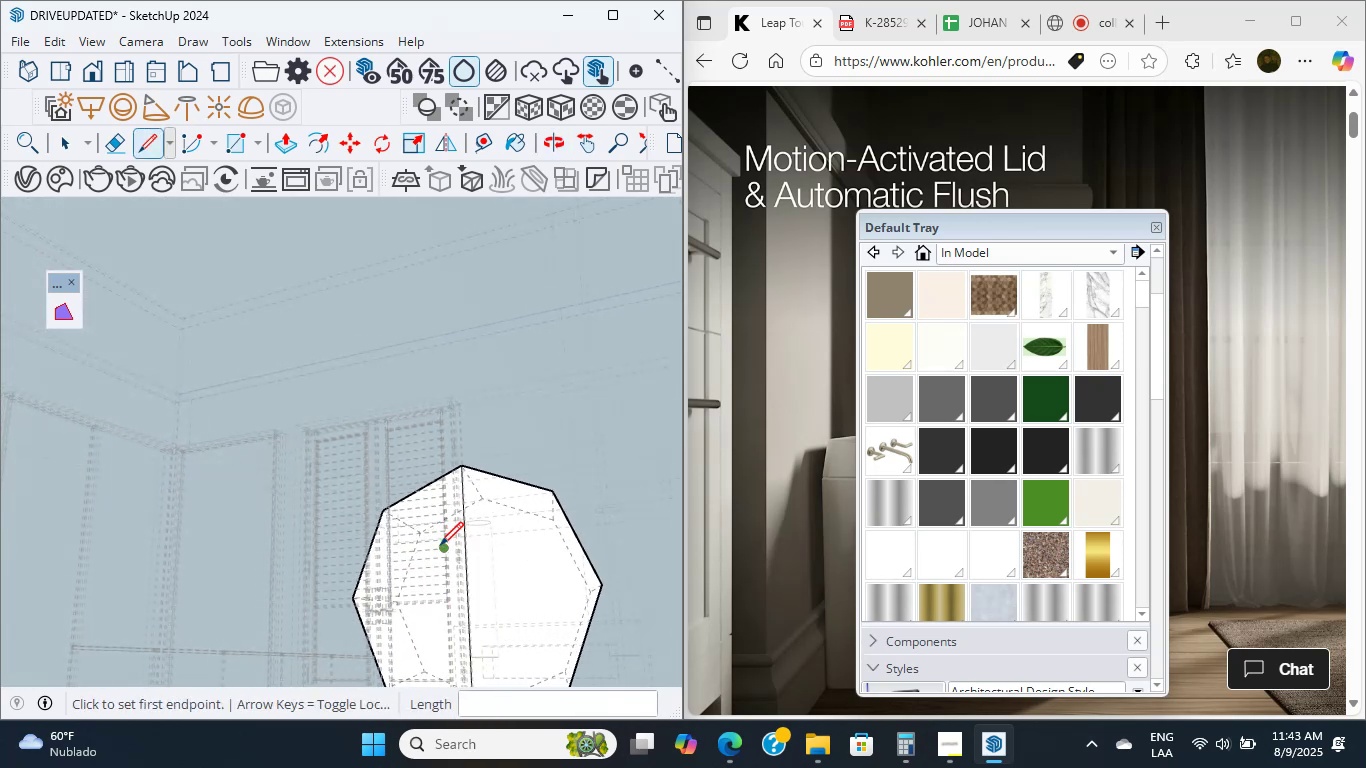 
key(E)
 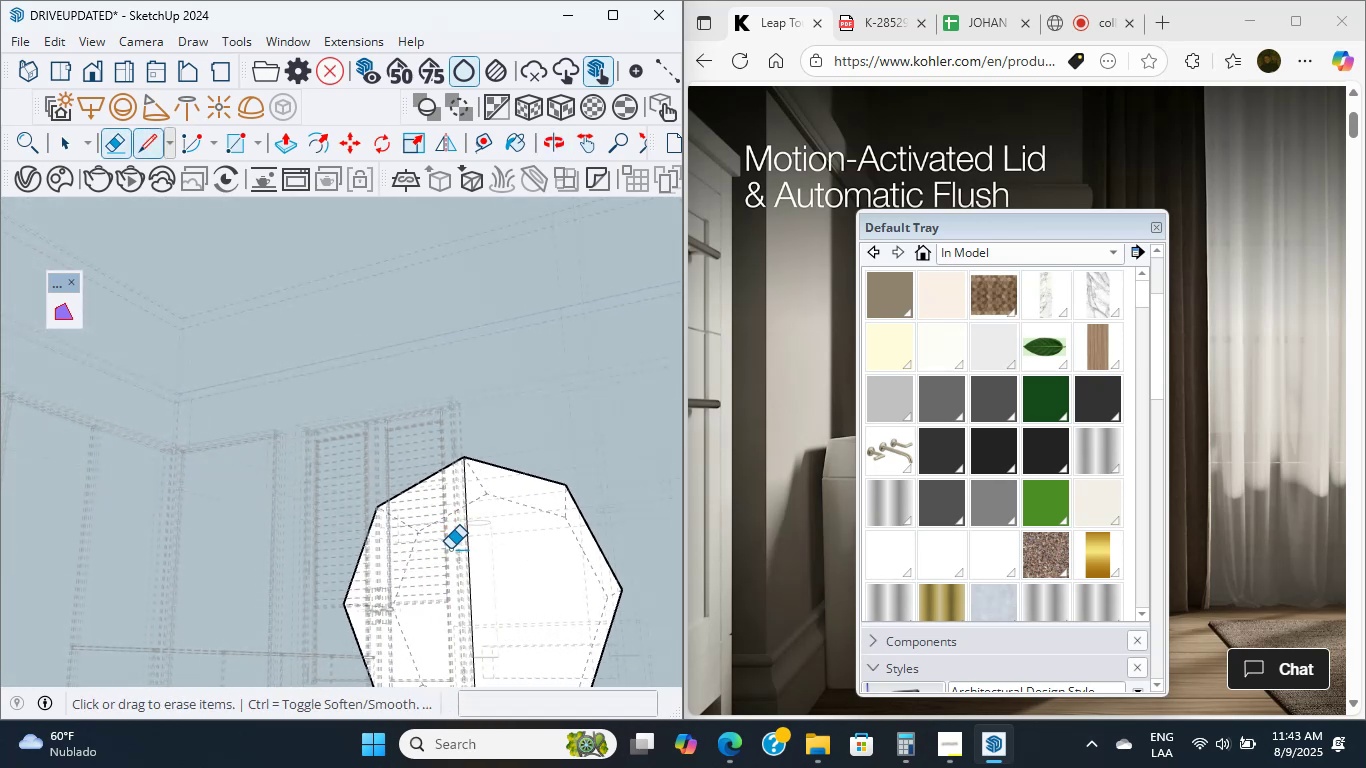 
left_click_drag(start_coordinate=[451, 559], to_coordinate=[472, 569])
 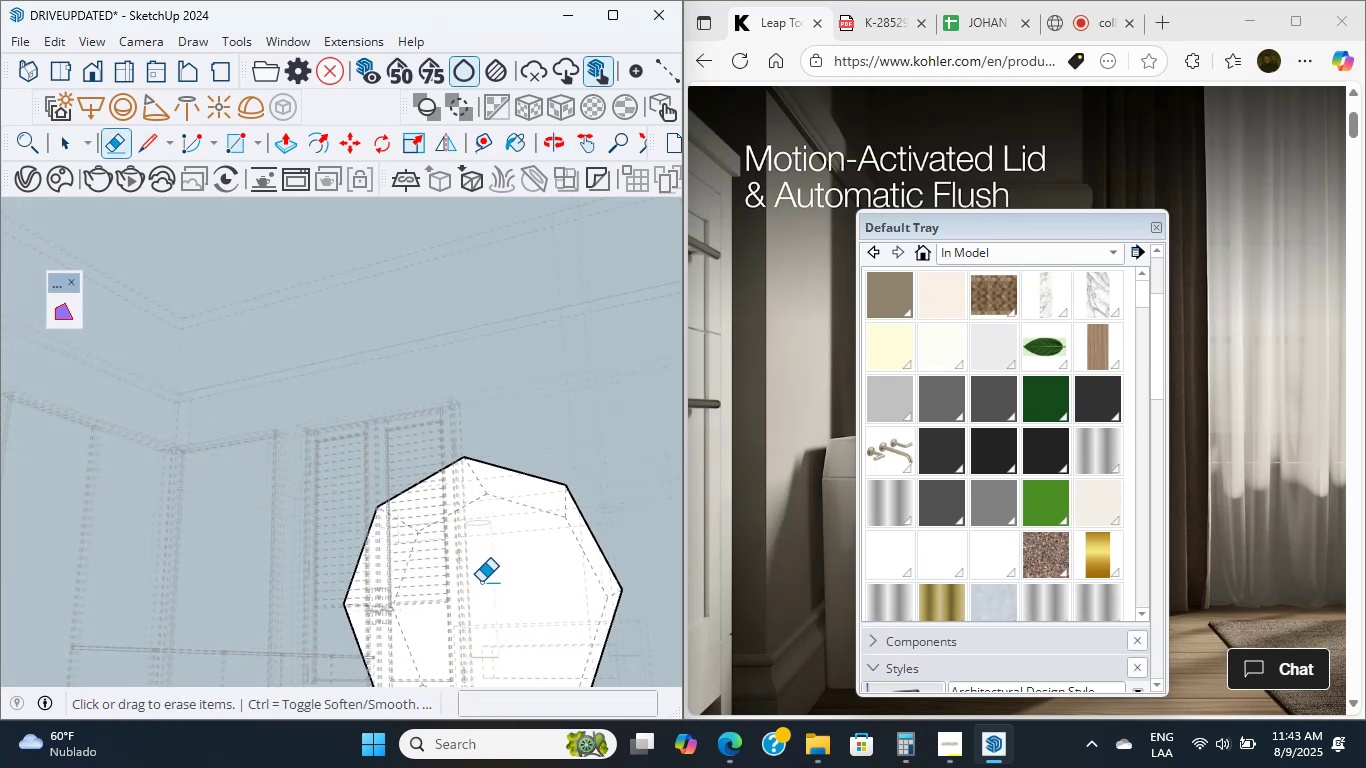 
wait(9.71)
 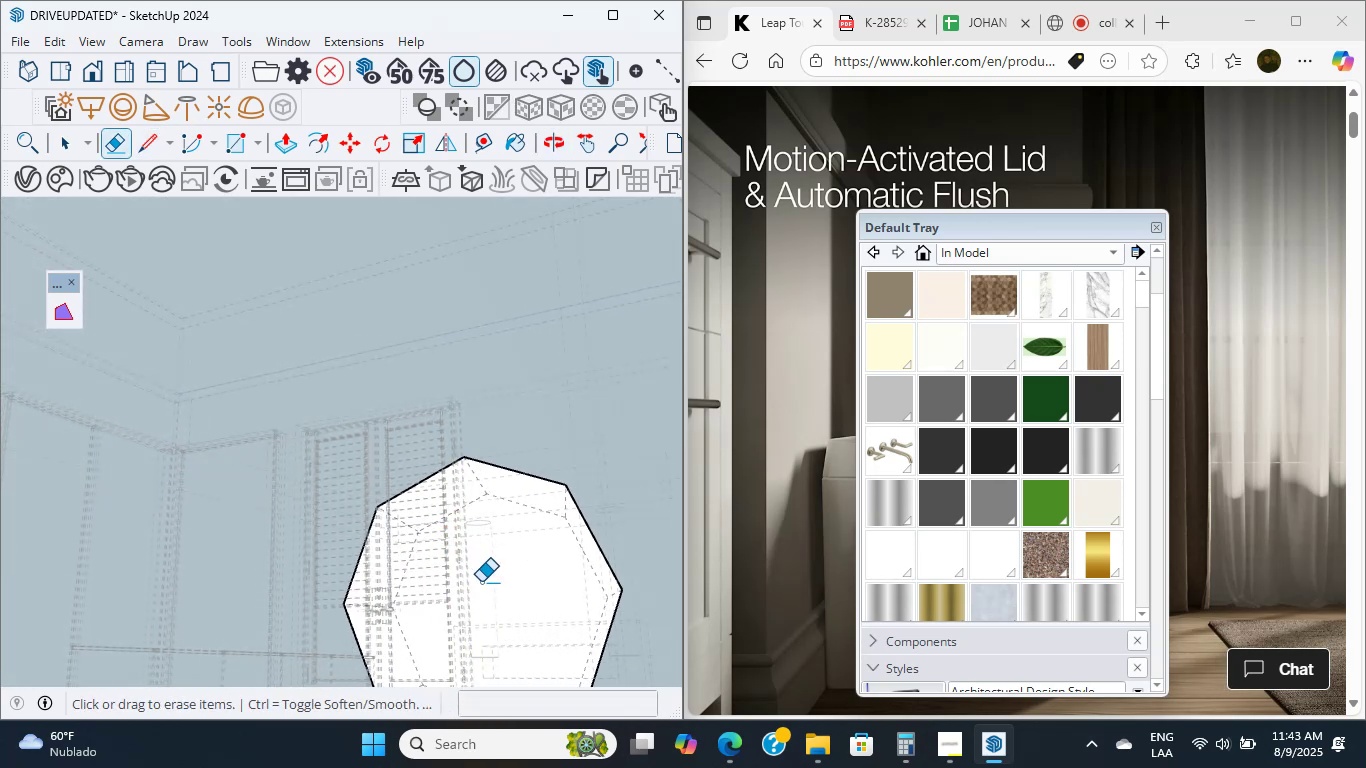 
scroll: coordinate [481, 582], scroll_direction: up, amount: 5.0
 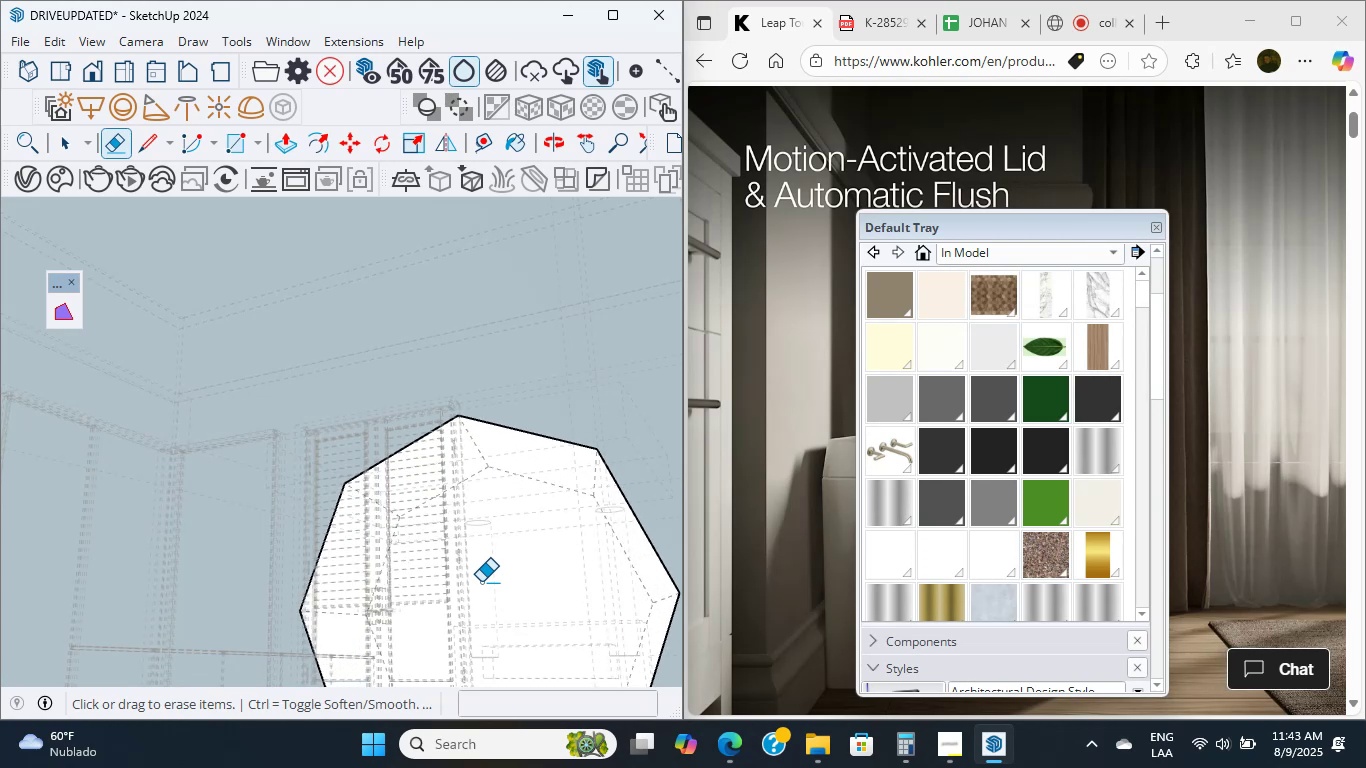 
wait(8.36)
 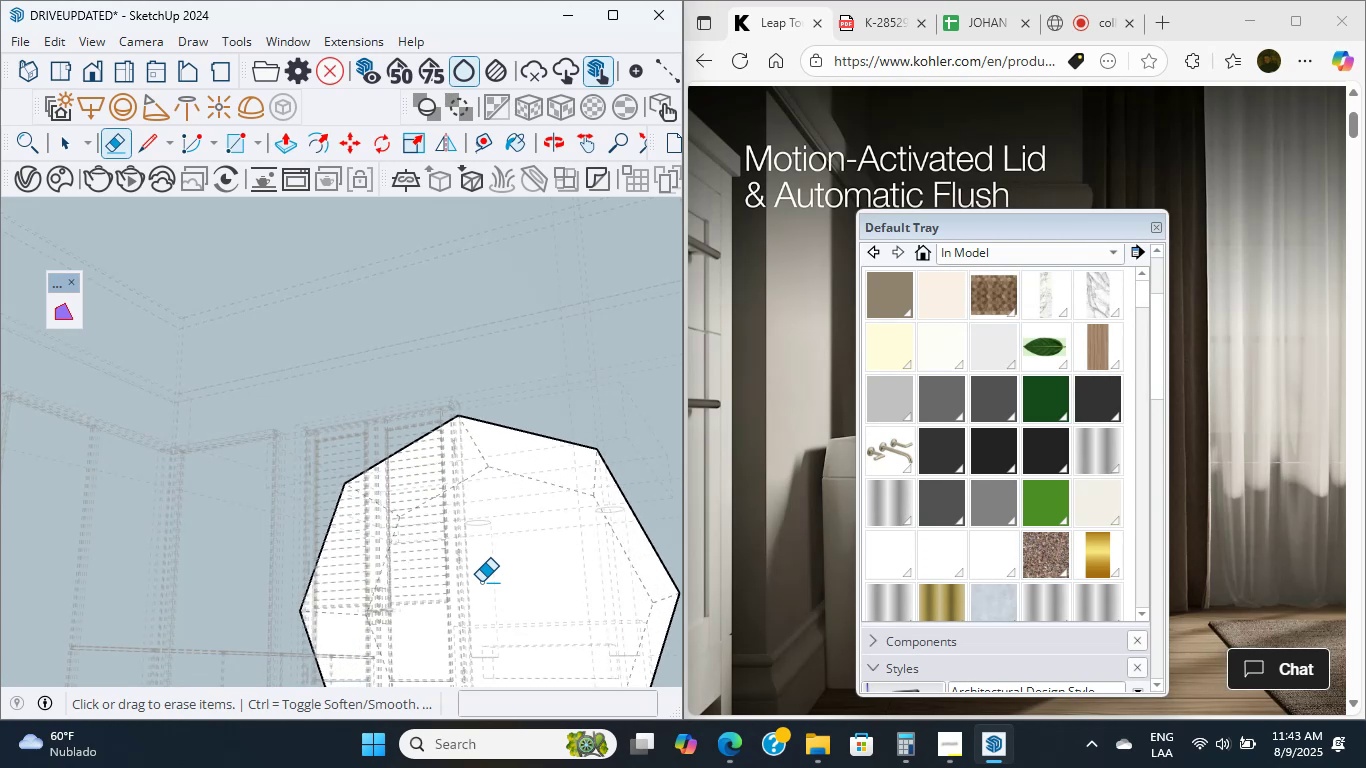 
scroll: coordinate [481, 582], scroll_direction: up, amount: 9.0
 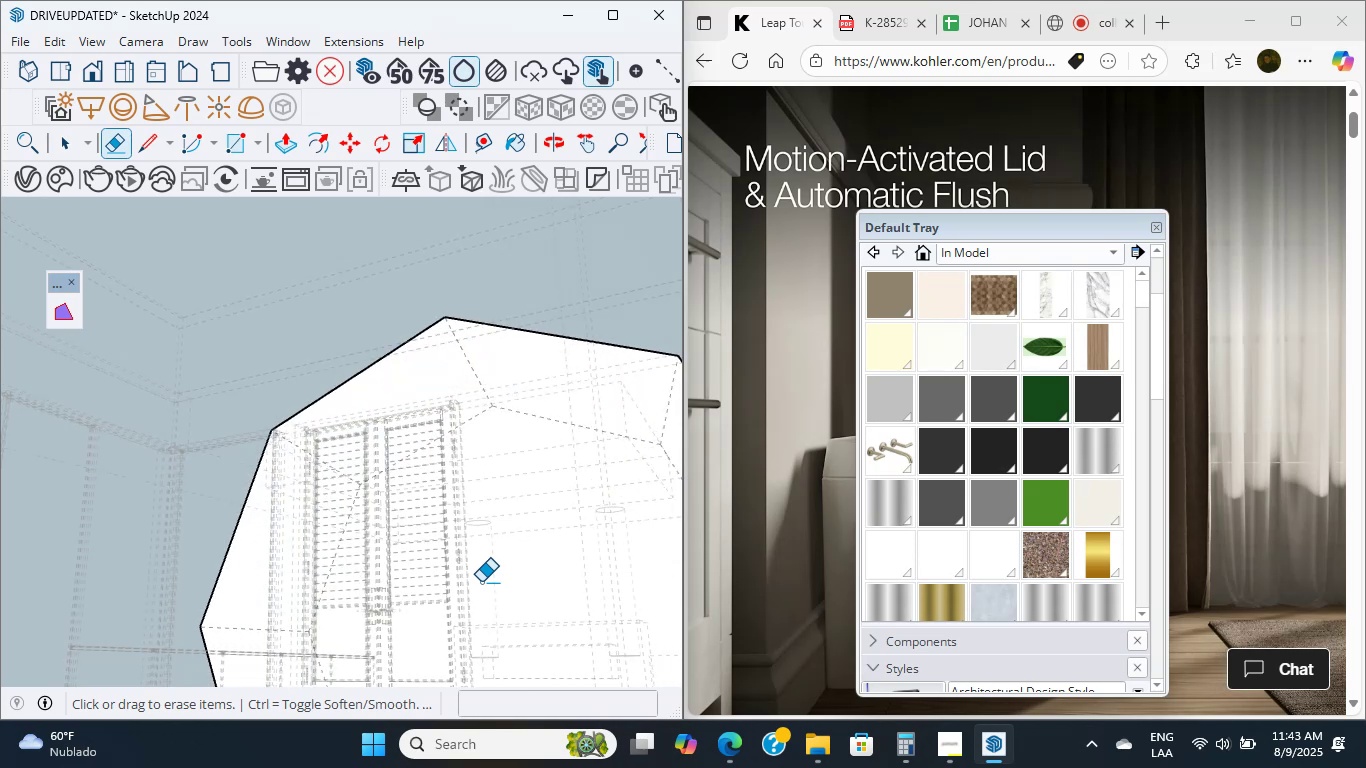 
wait(5.25)
 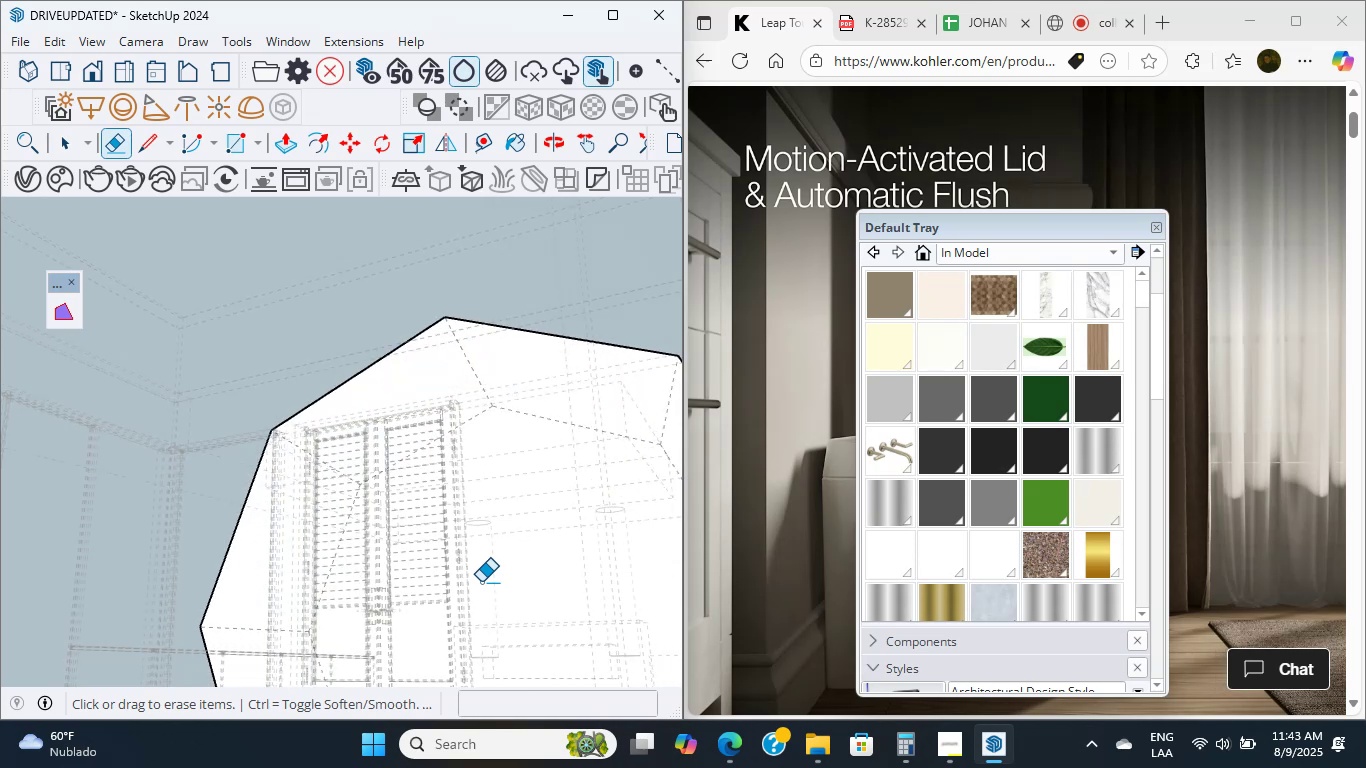 
scroll: coordinate [481, 582], scroll_direction: up, amount: 6.0
 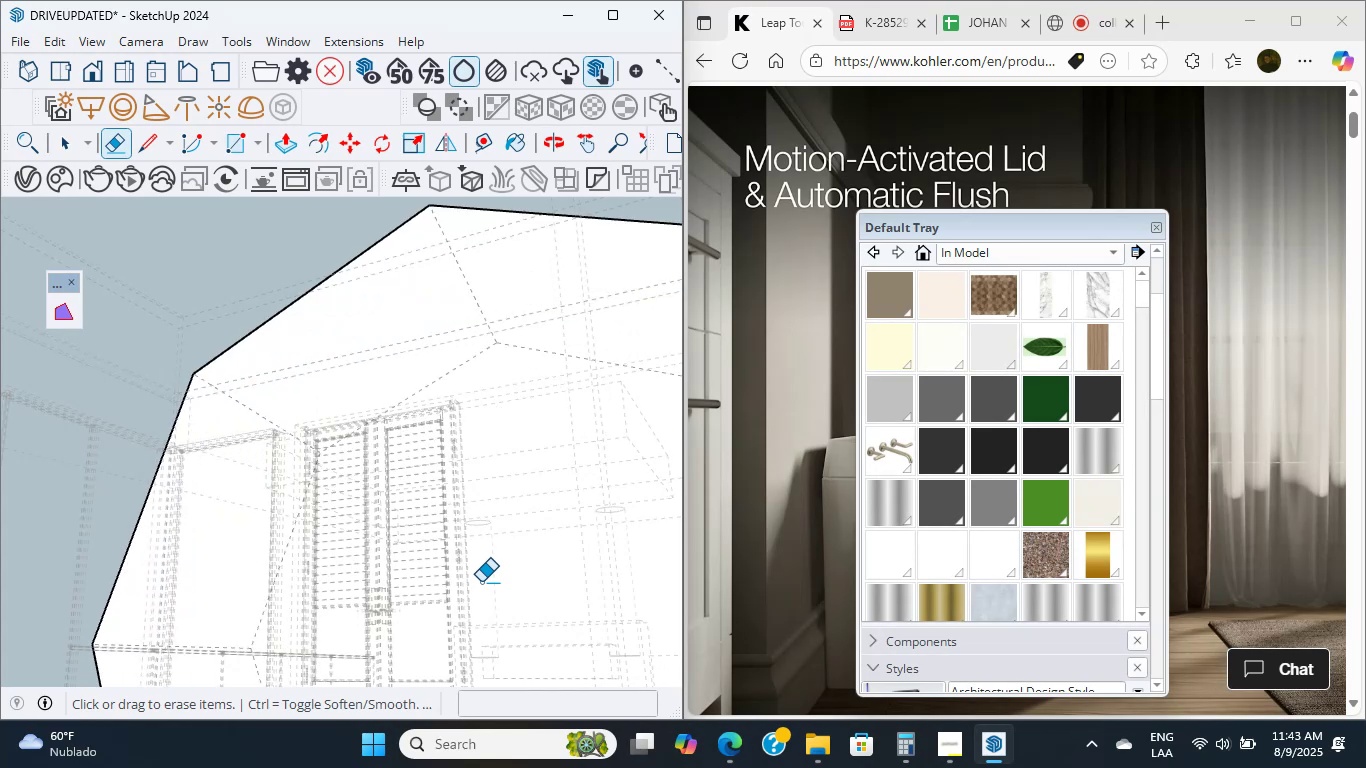 
scroll: coordinate [481, 582], scroll_direction: down, amount: 1.0
 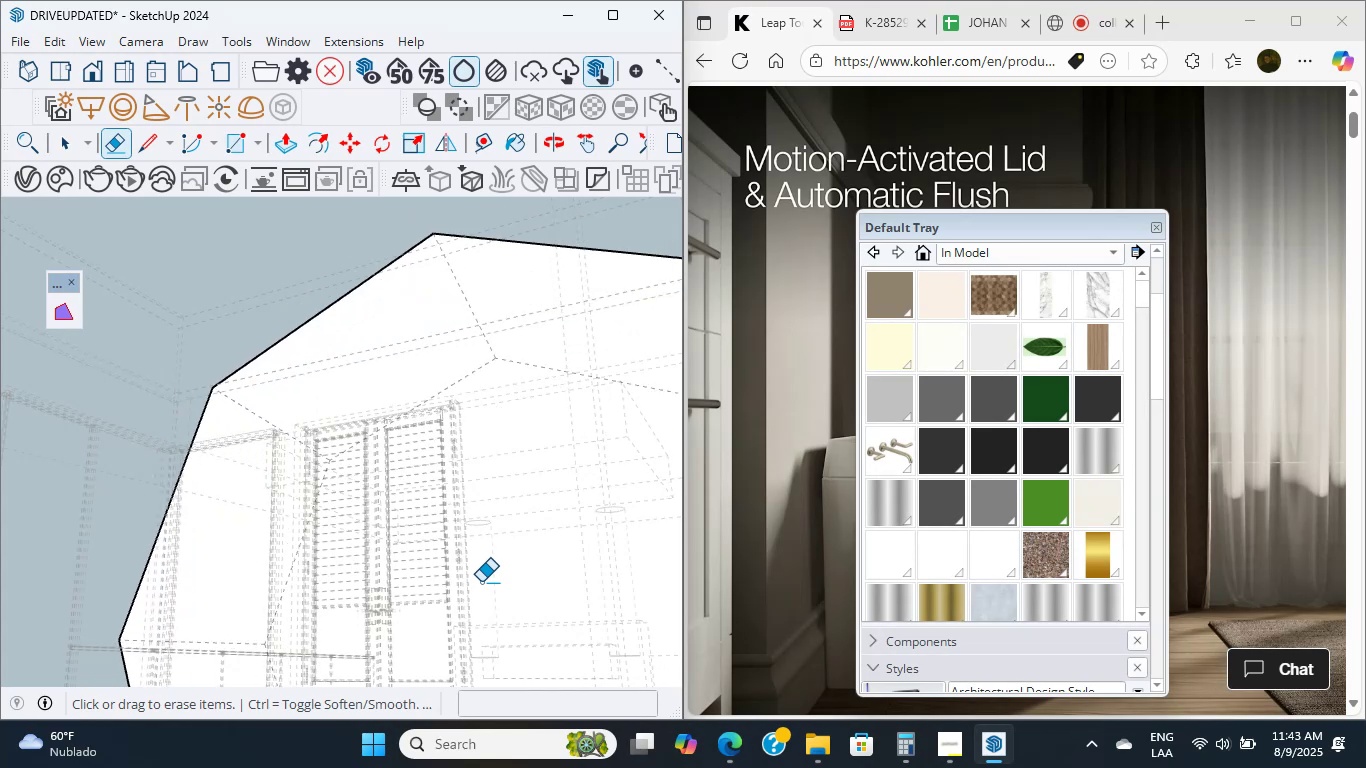 
scroll: coordinate [481, 582], scroll_direction: up, amount: 3.0
 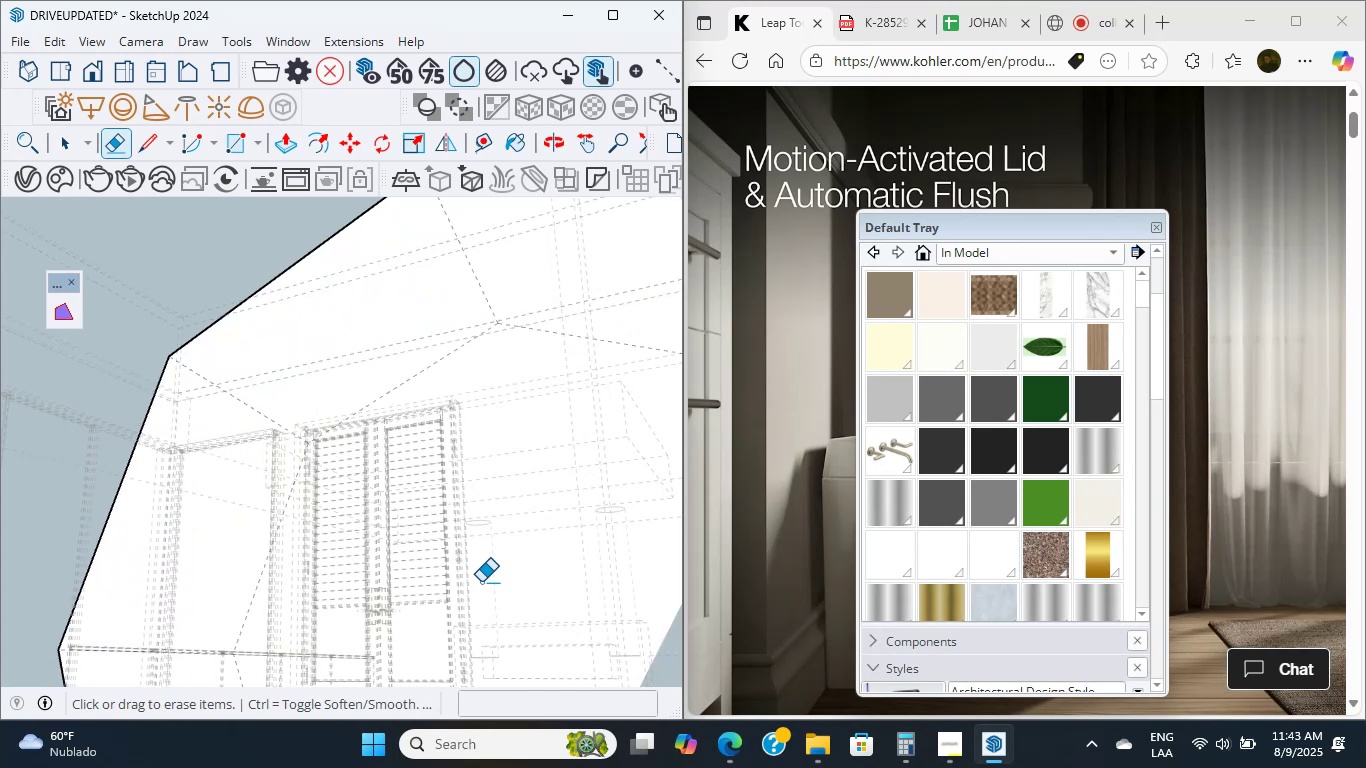 
scroll: coordinate [481, 582], scroll_direction: down, amount: 3.0
 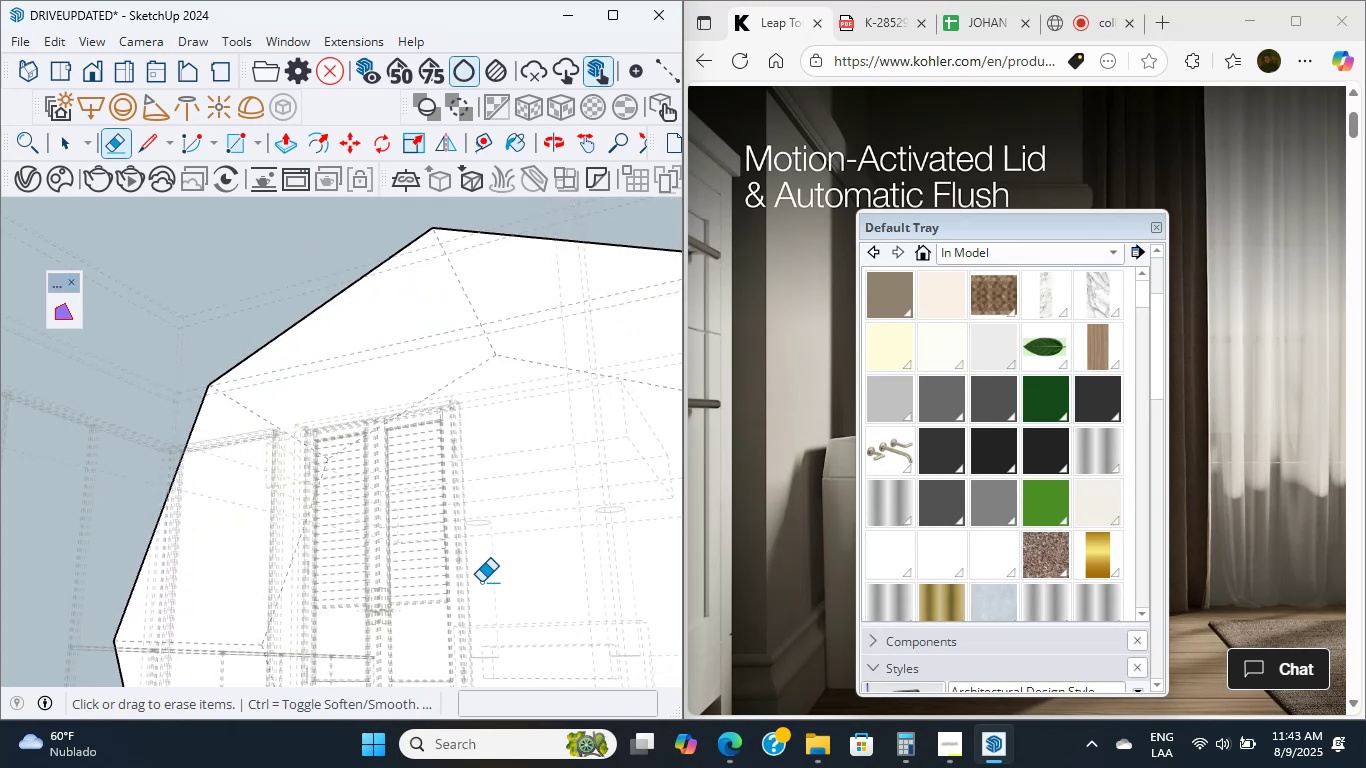 
middle_click([481, 582])
 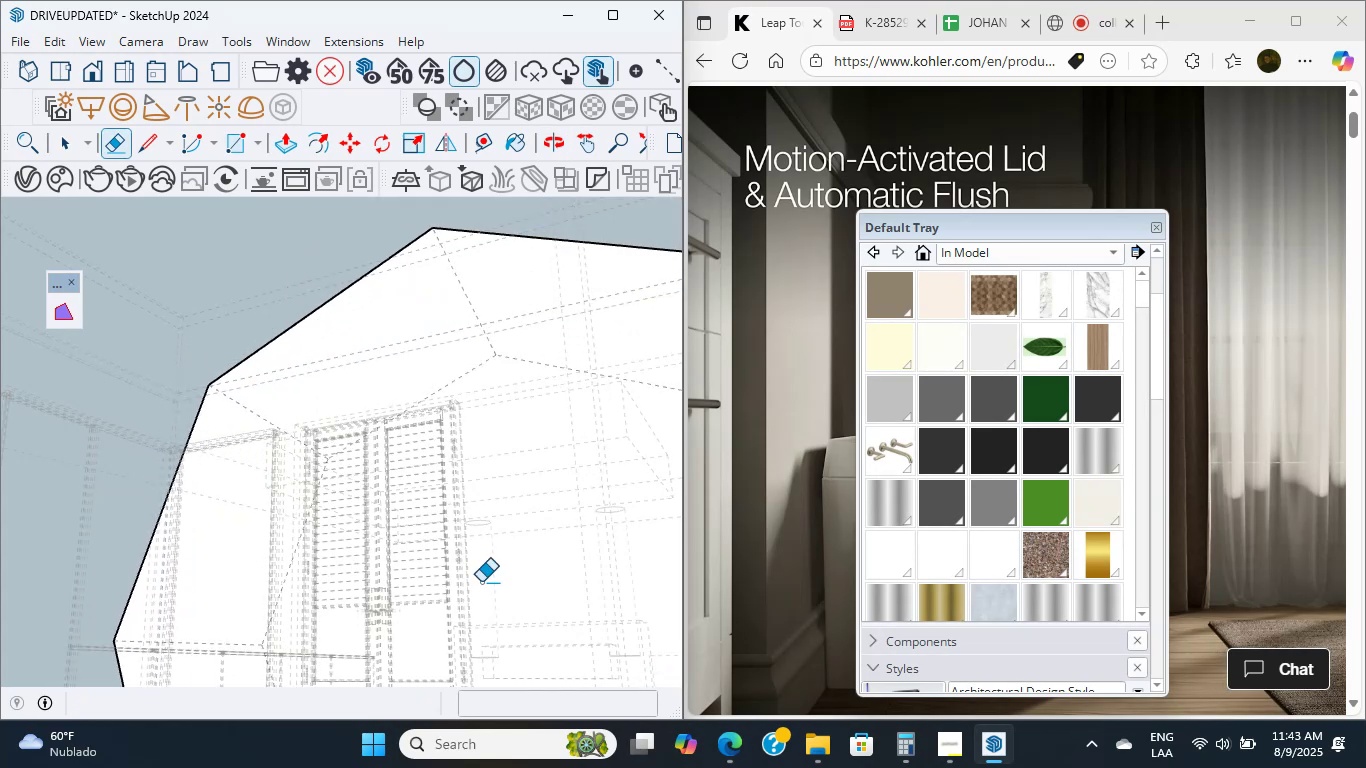 
middle_click([481, 582])
 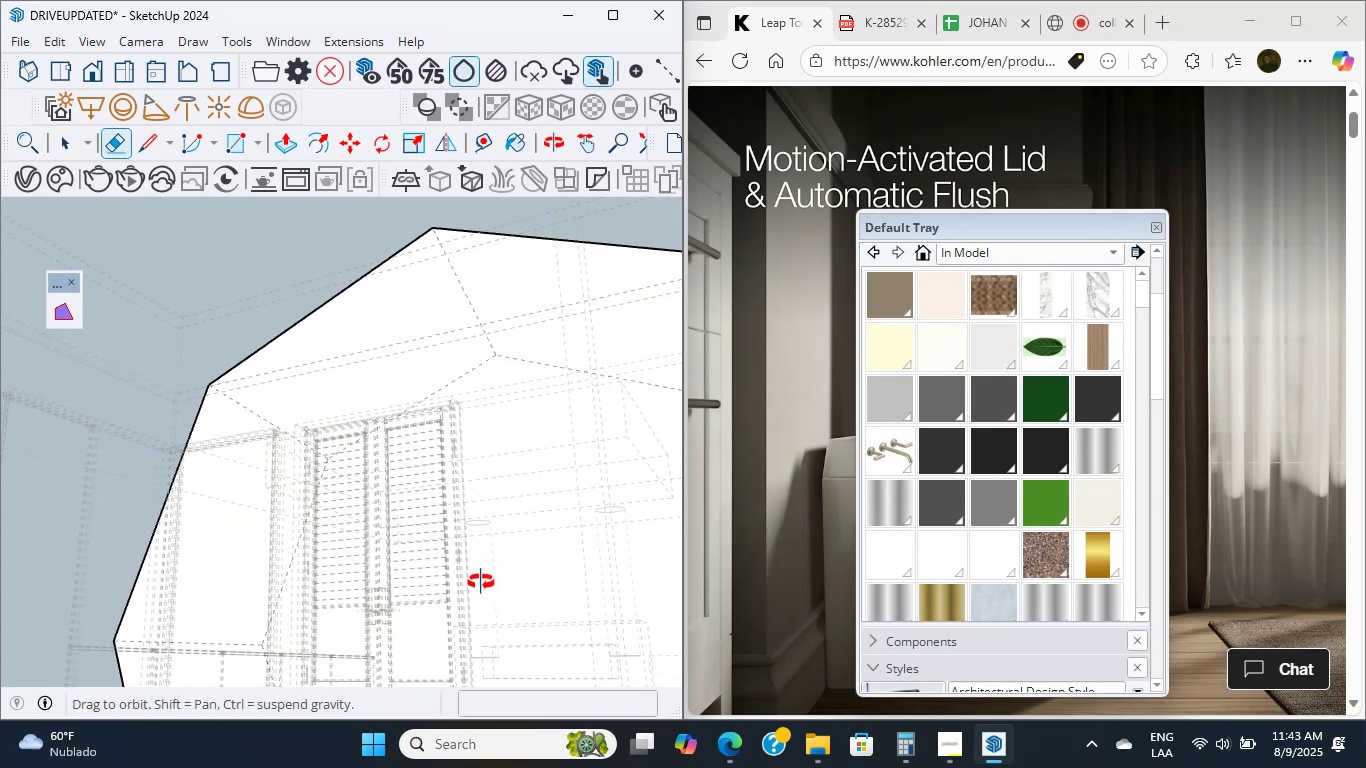 
middle_click([481, 582])
 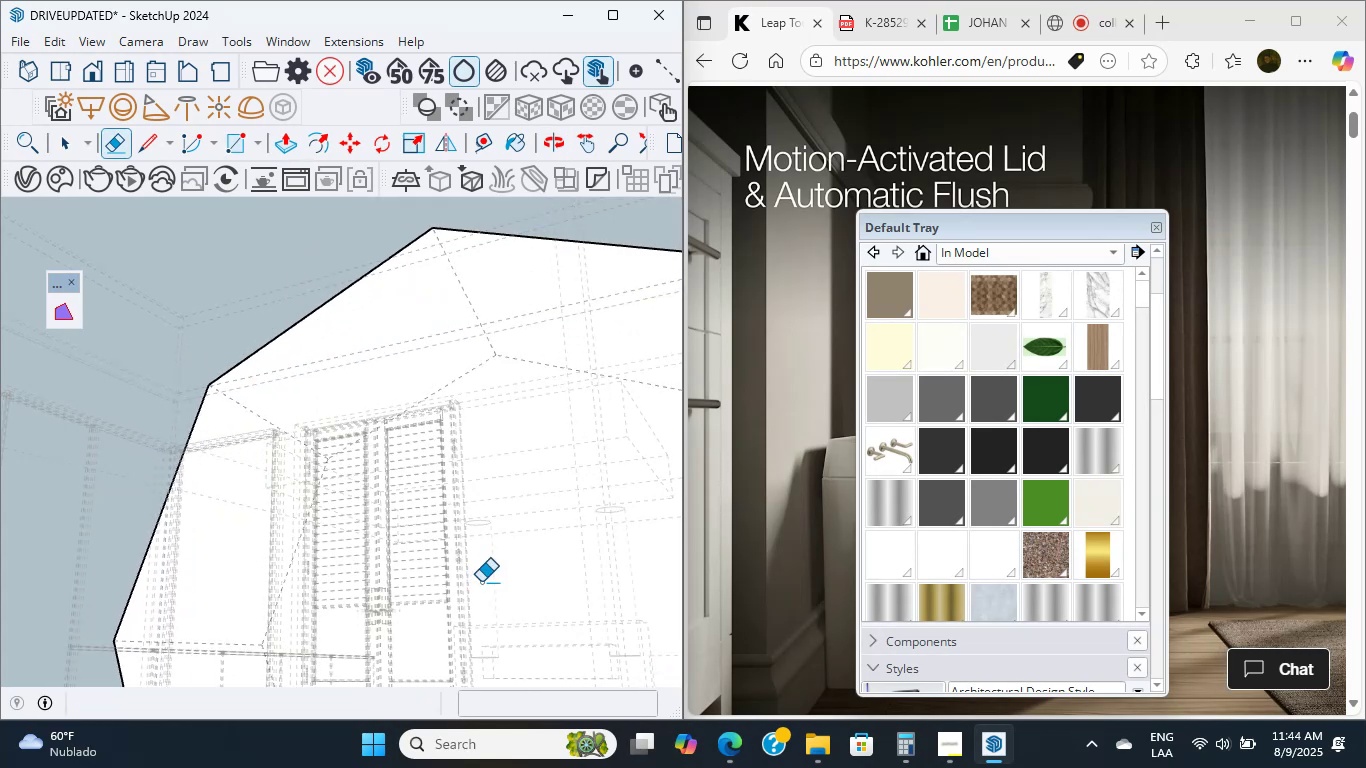 
double_click([481, 582])
 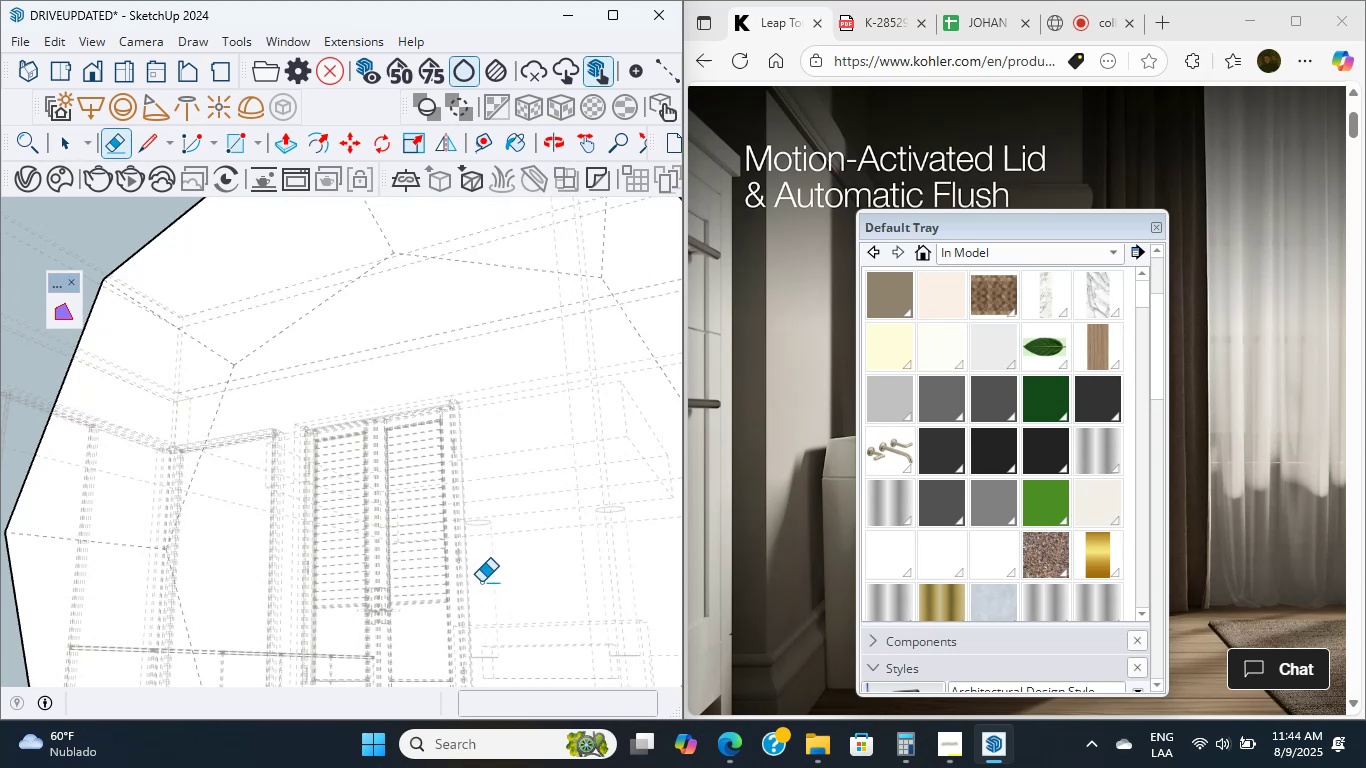 
middle_click([481, 582])
 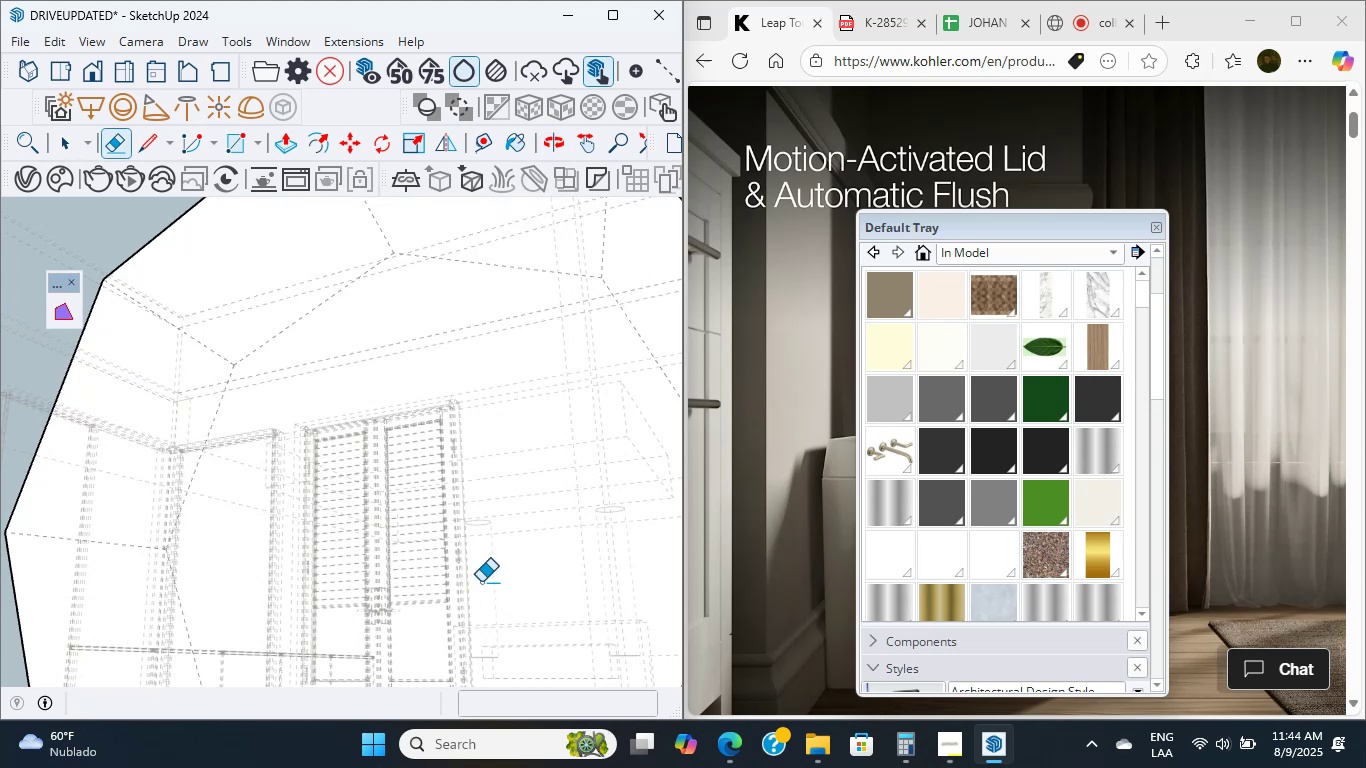 
middle_click([481, 582])
 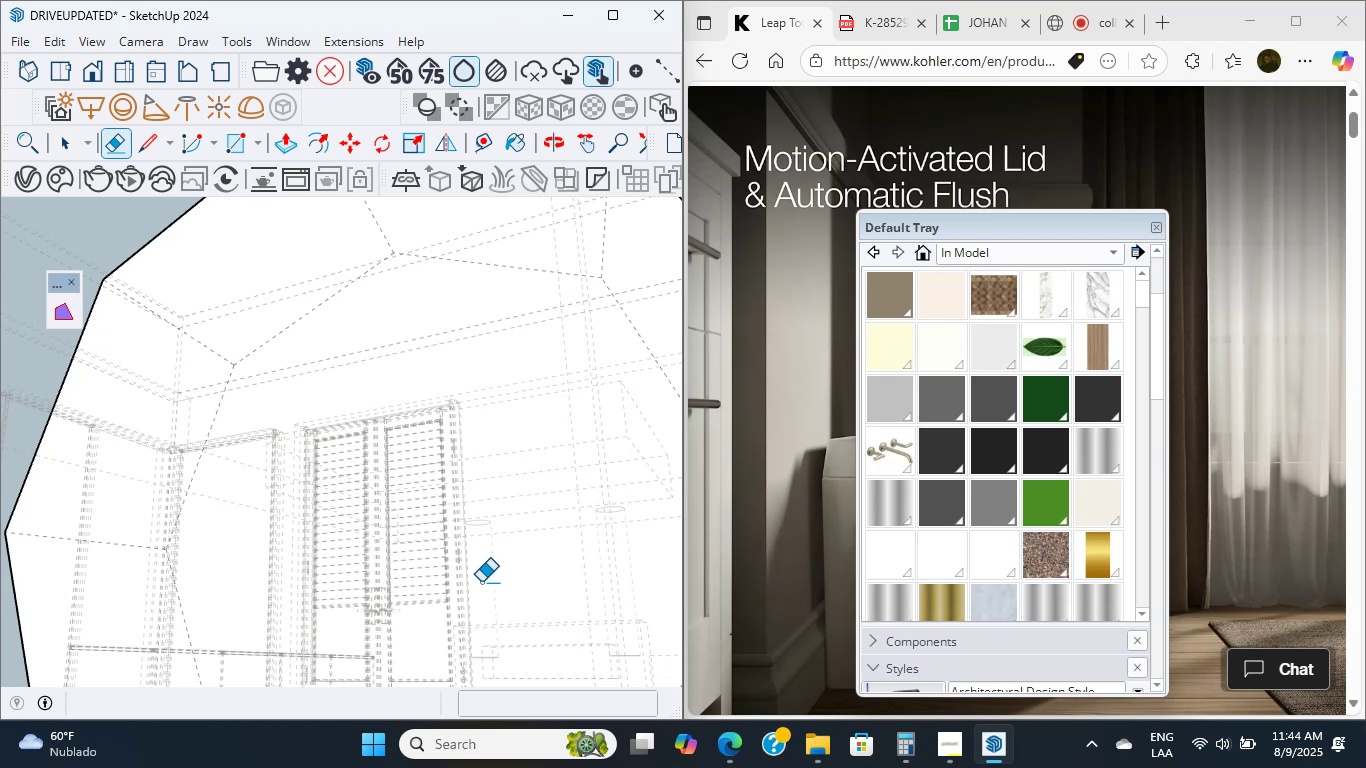 
wait(16.34)
 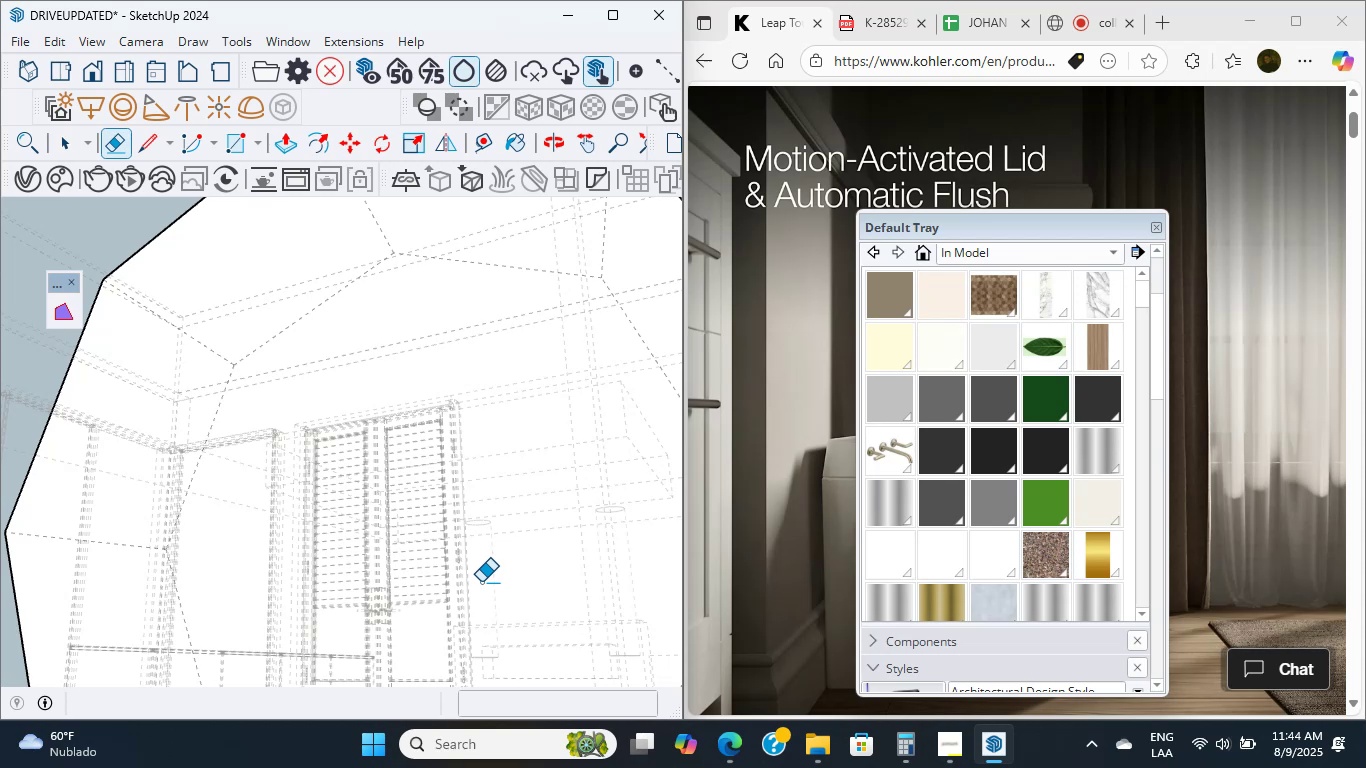 
scroll: coordinate [481, 582], scroll_direction: none, amount: 0.0
 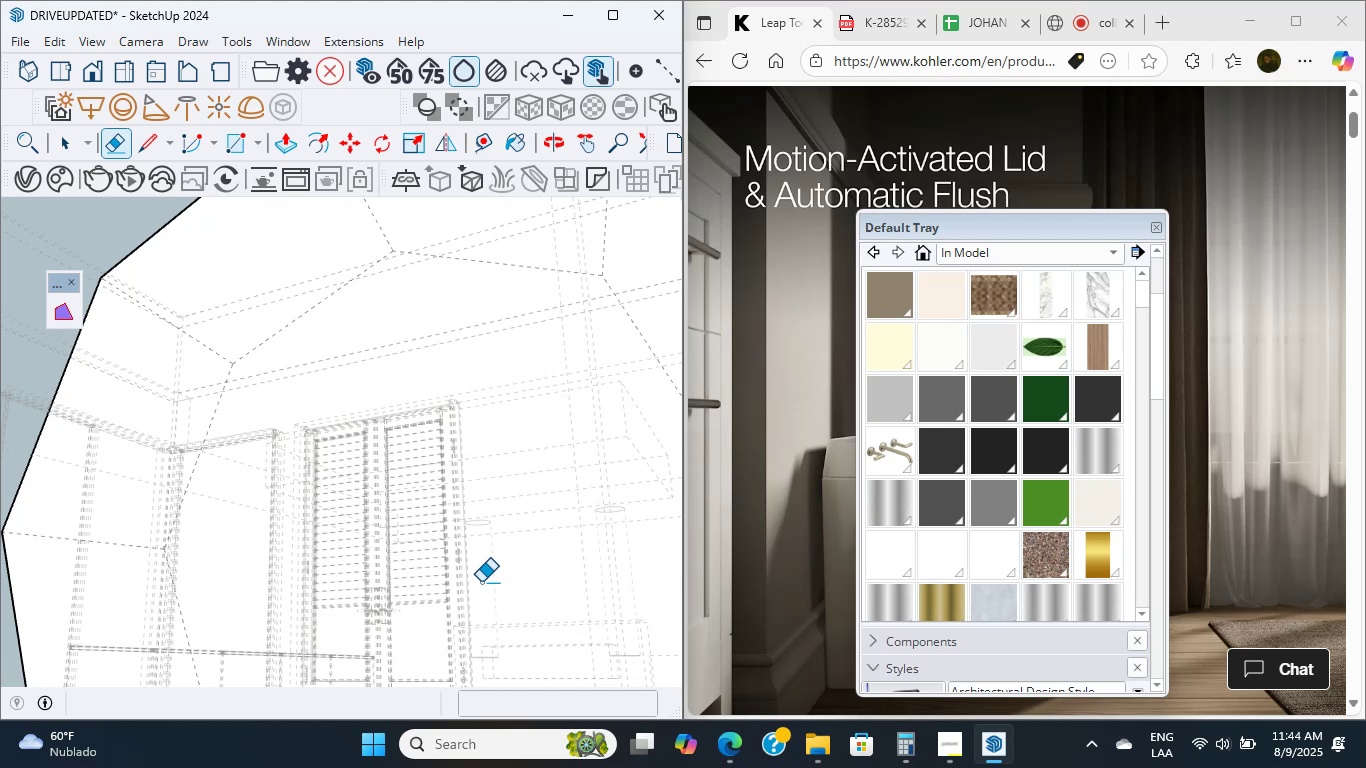 
scroll: coordinate [481, 582], scroll_direction: up, amount: 2.0
 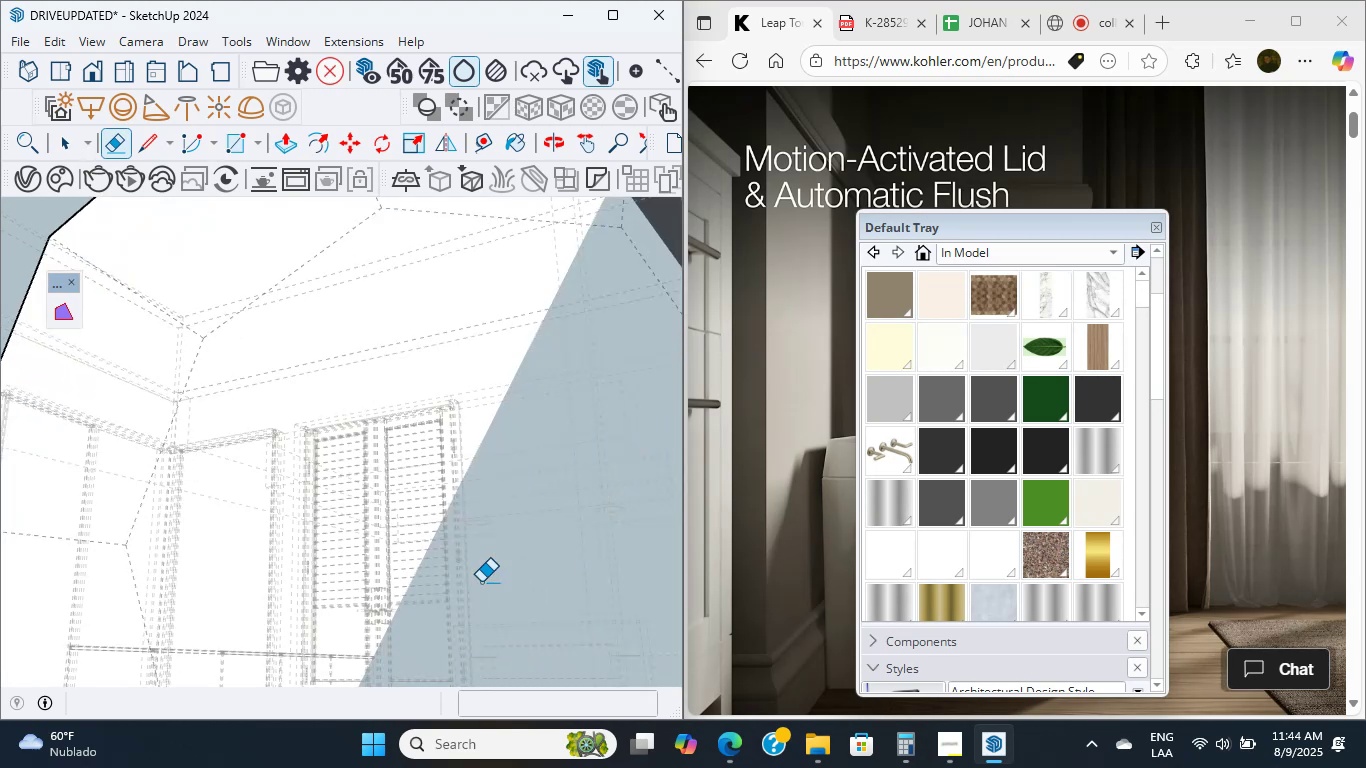 
wait(7.06)
 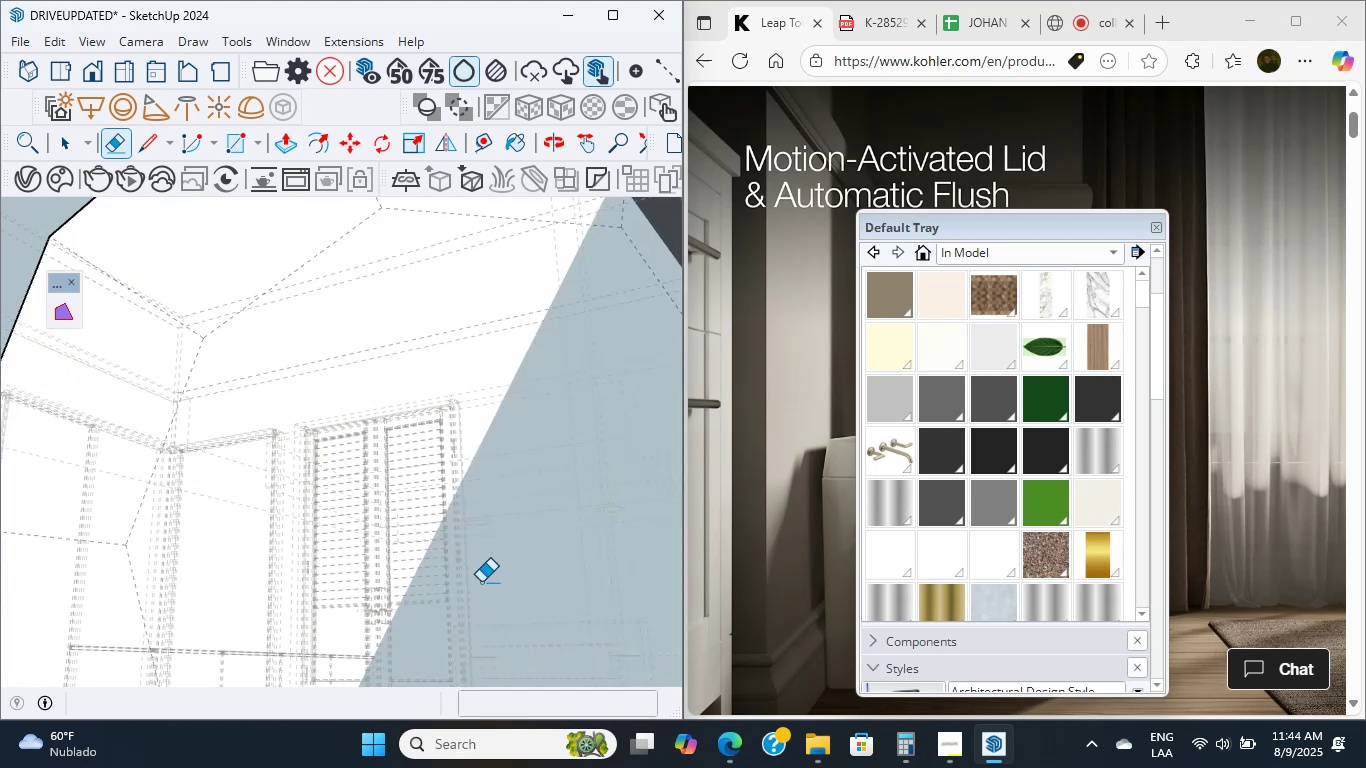 
middle_click([481, 582])
 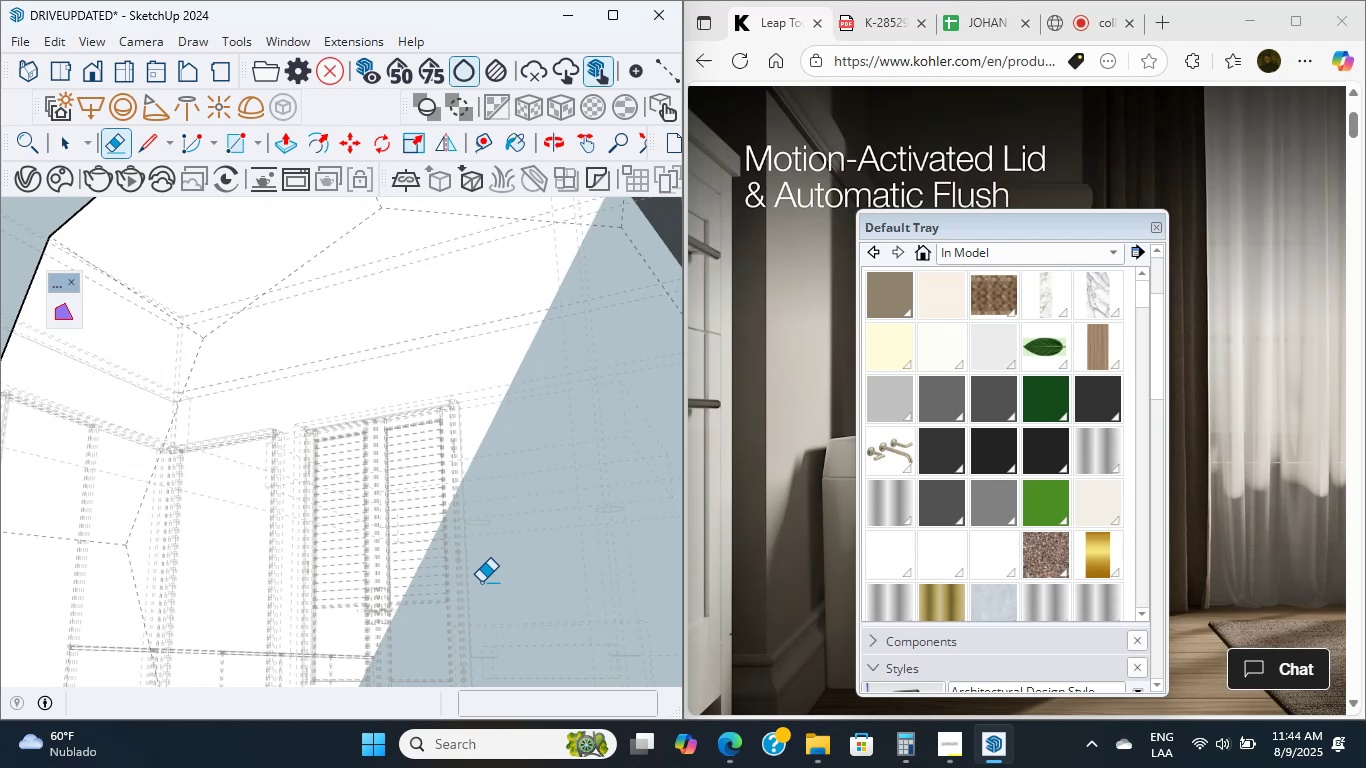 
wait(5.32)
 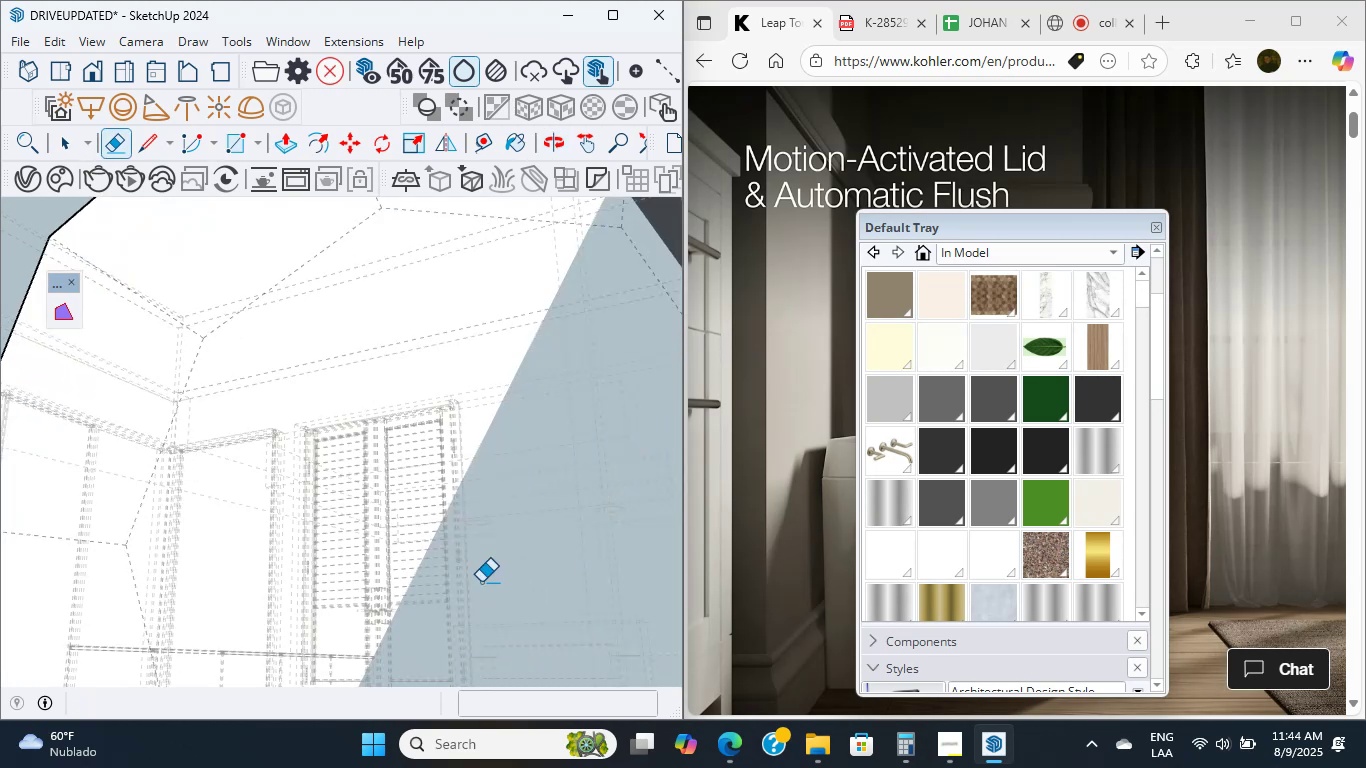 
double_click([481, 582])
 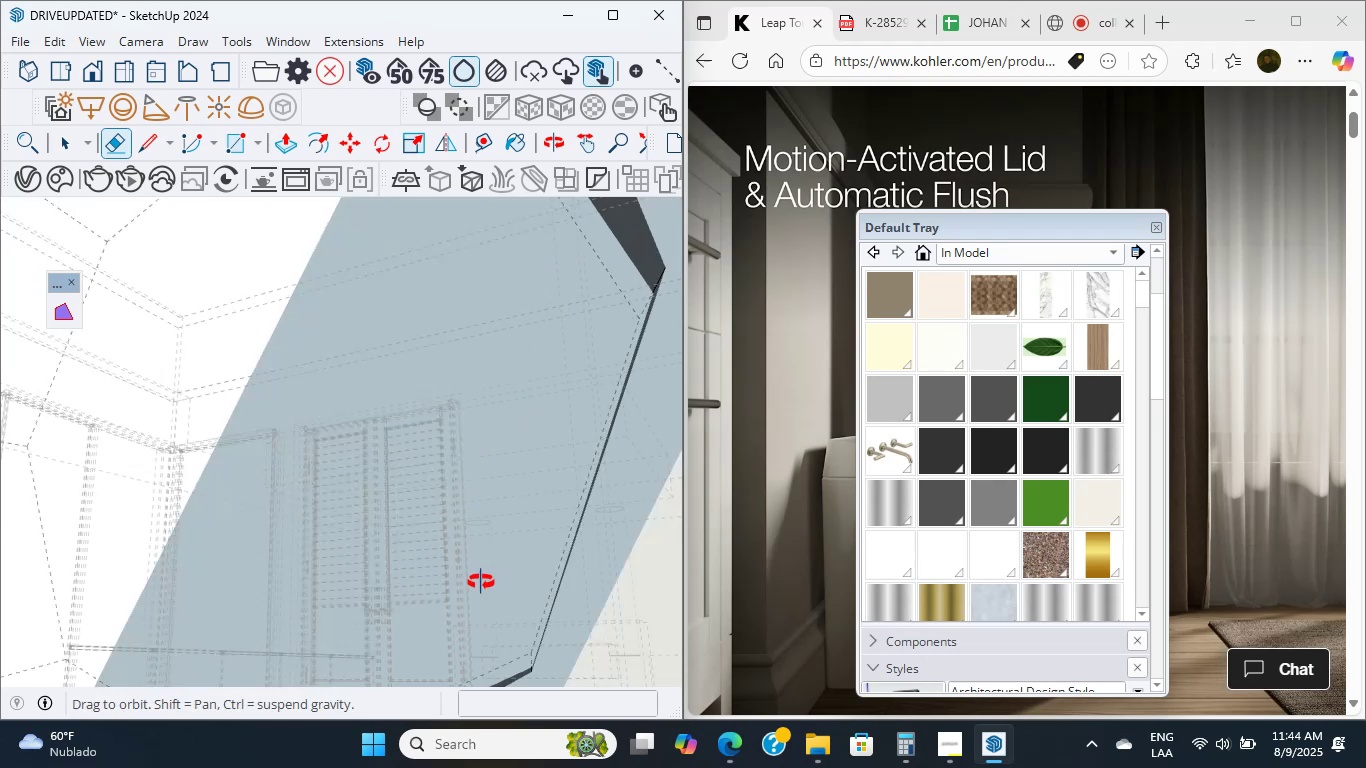 
triple_click([481, 582])
 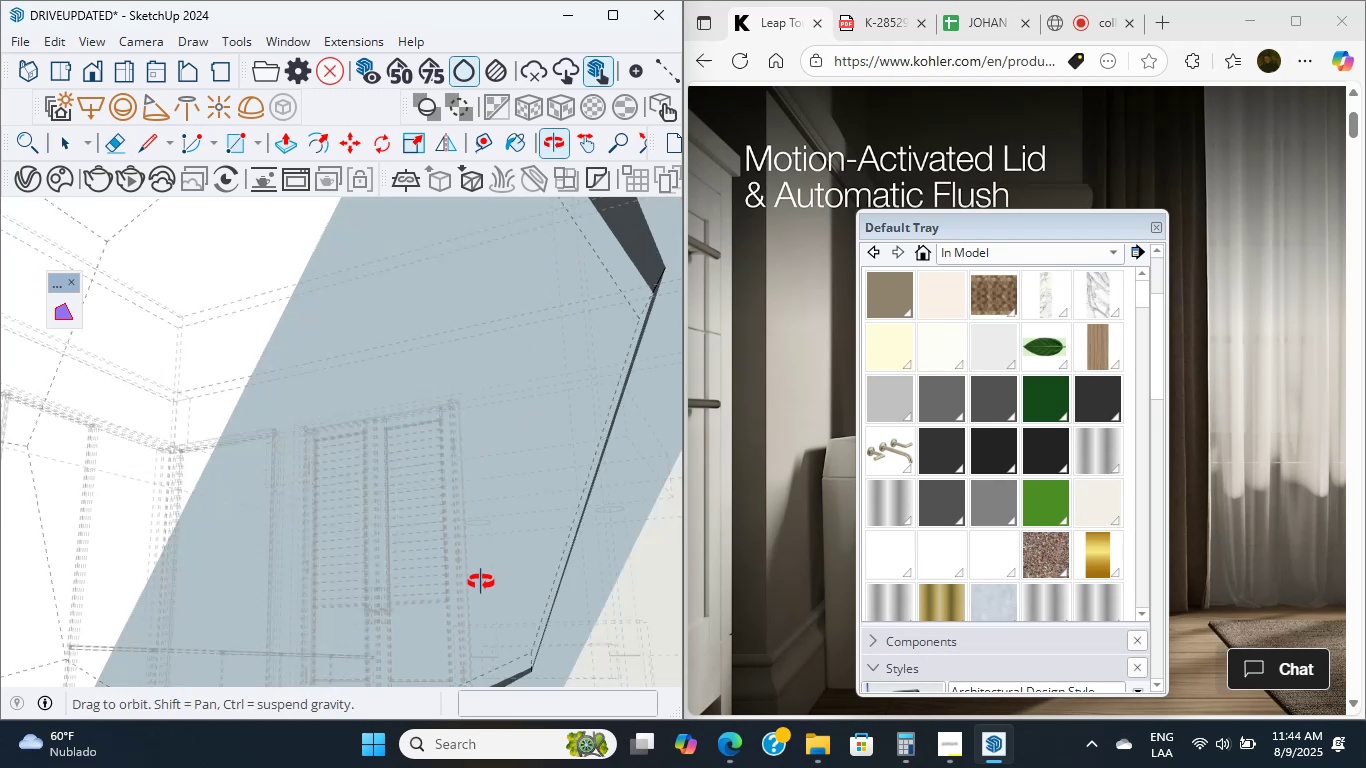 
scroll: coordinate [481, 582], scroll_direction: up, amount: 2.0
 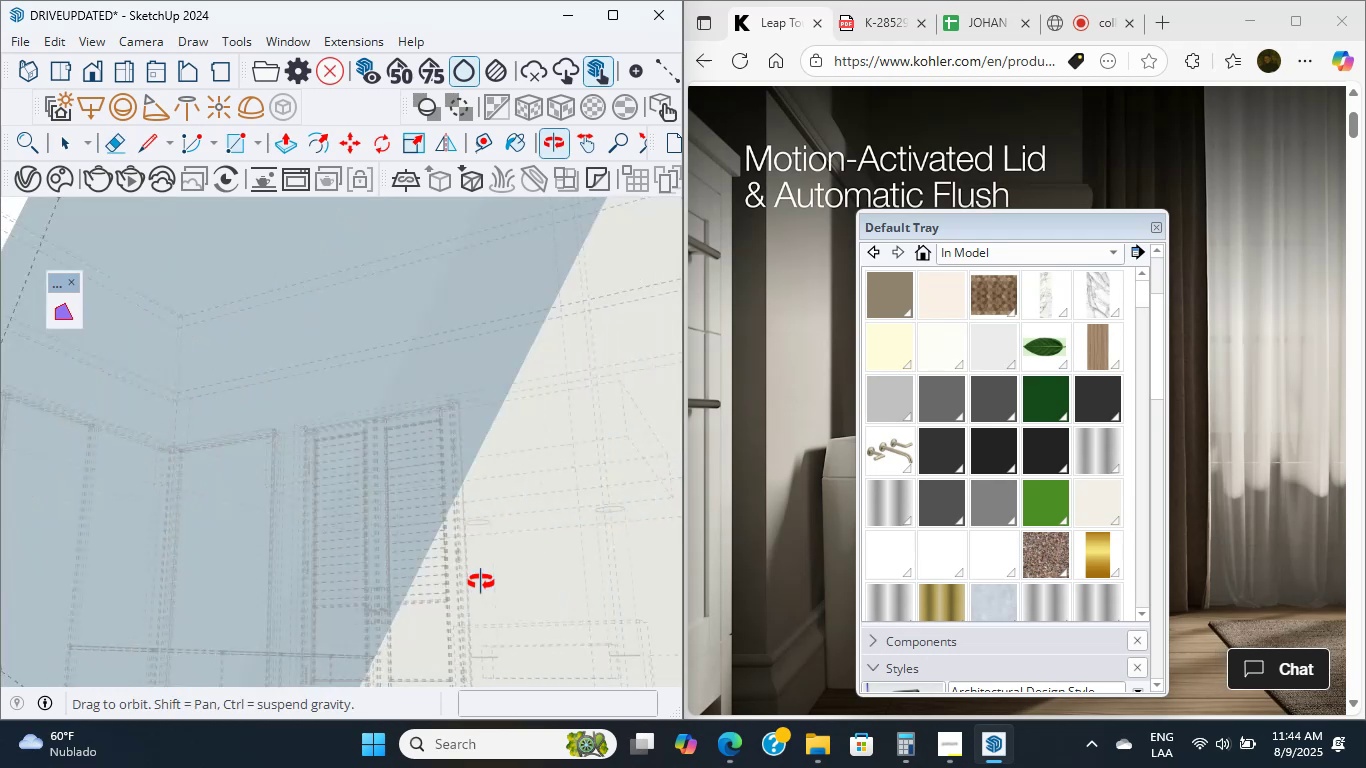 
scroll: coordinate [481, 582], scroll_direction: down, amount: 3.0
 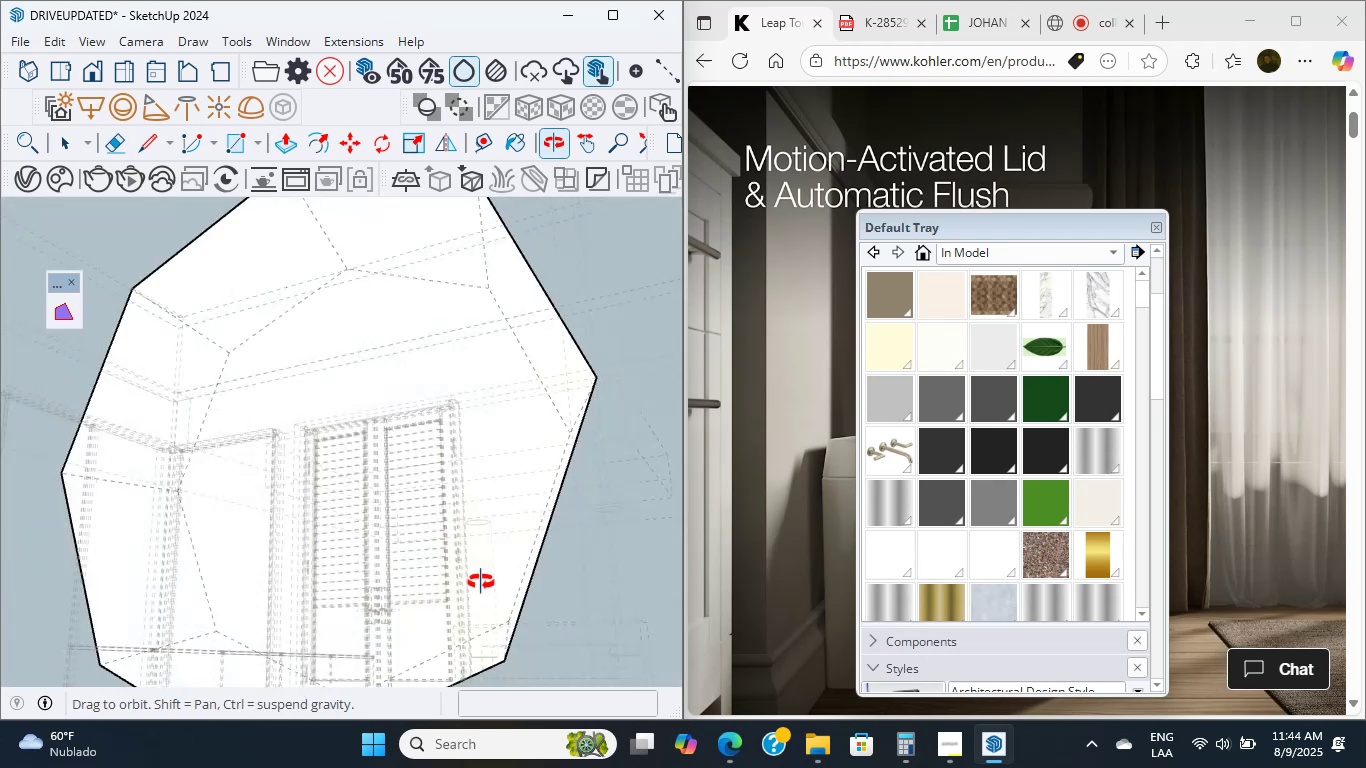 
middle_click([481, 582])
 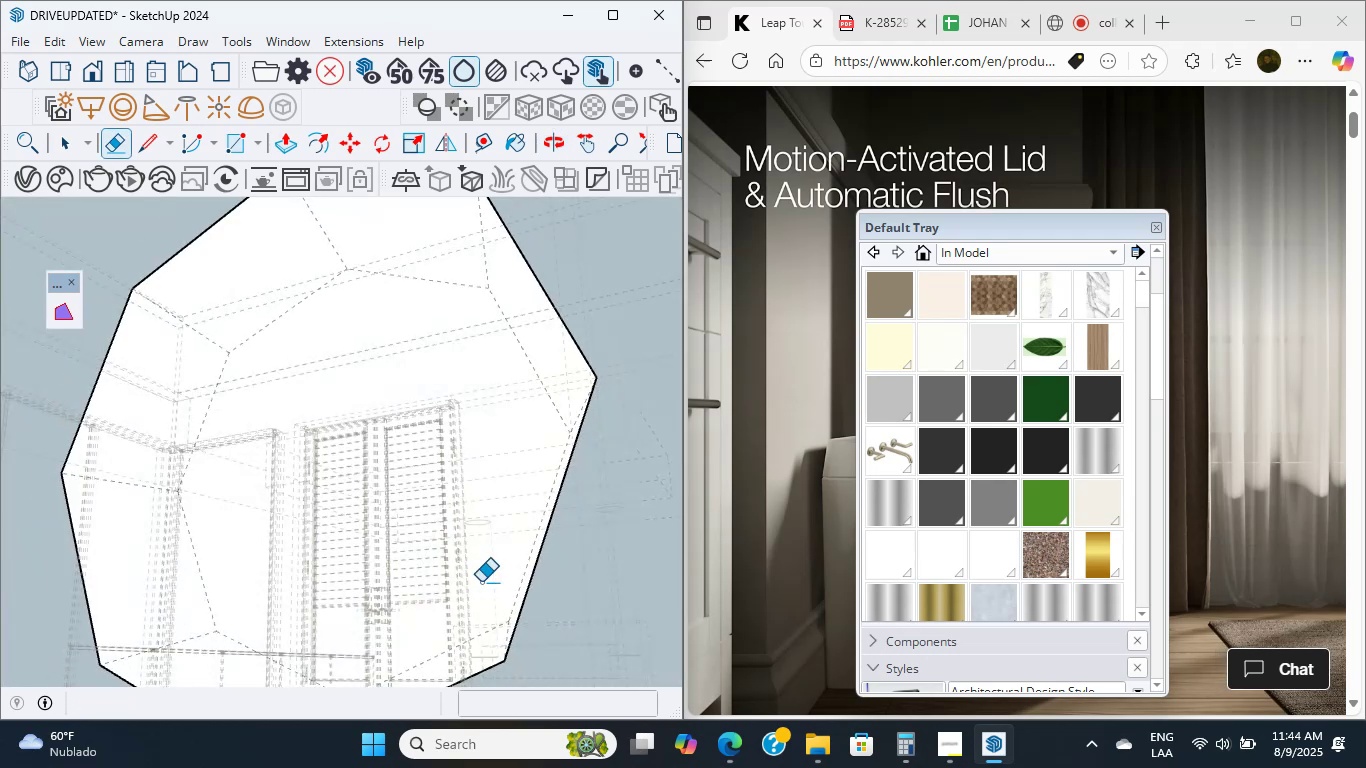 
scroll: coordinate [481, 582], scroll_direction: none, amount: 0.0
 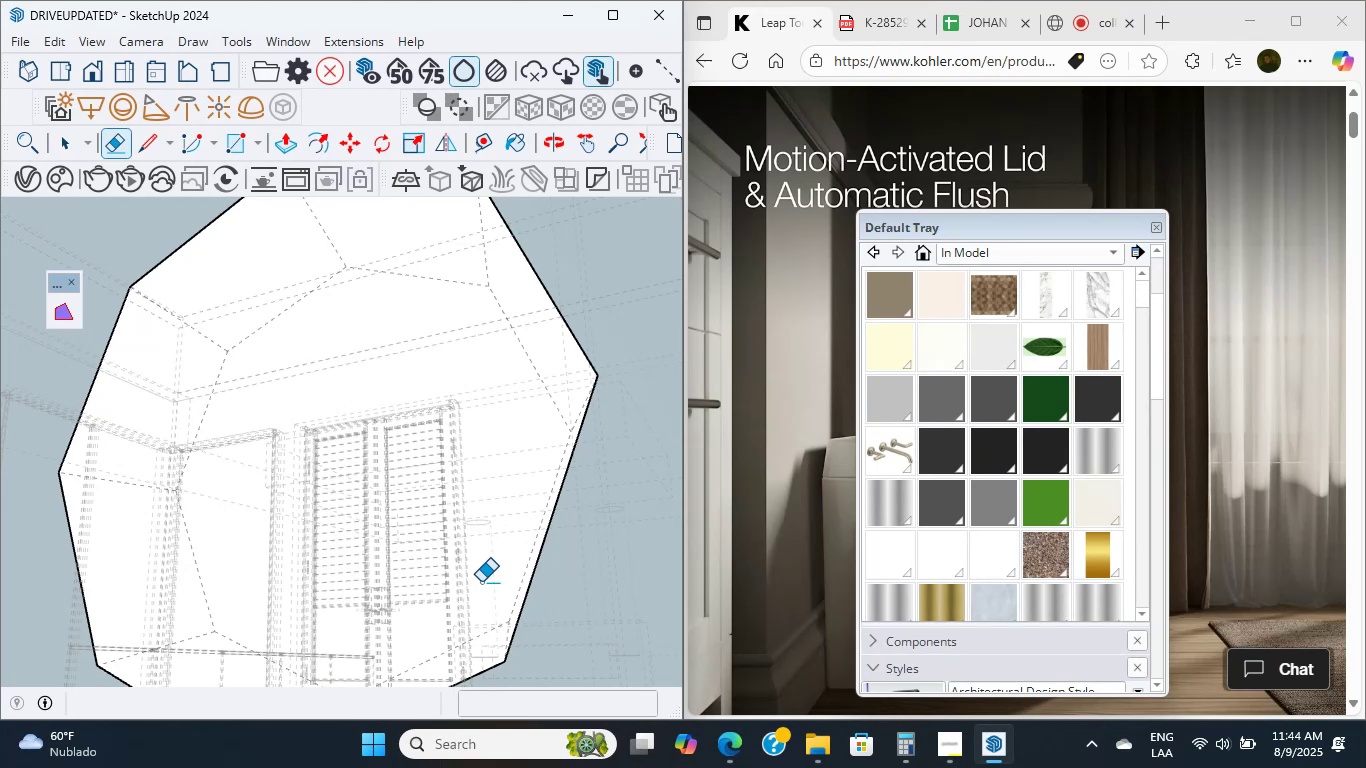 
wait(6.1)
 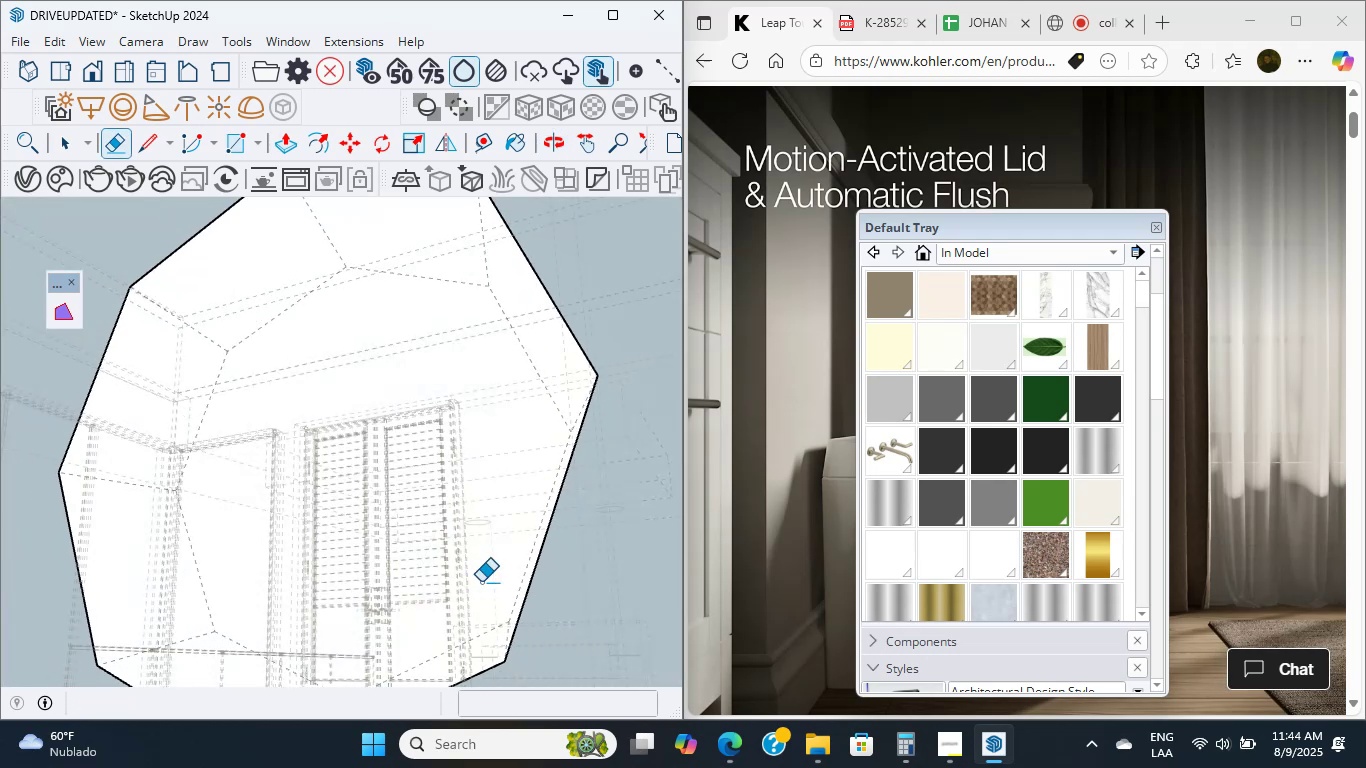 
scroll: coordinate [481, 582], scroll_direction: up, amount: 1.0
 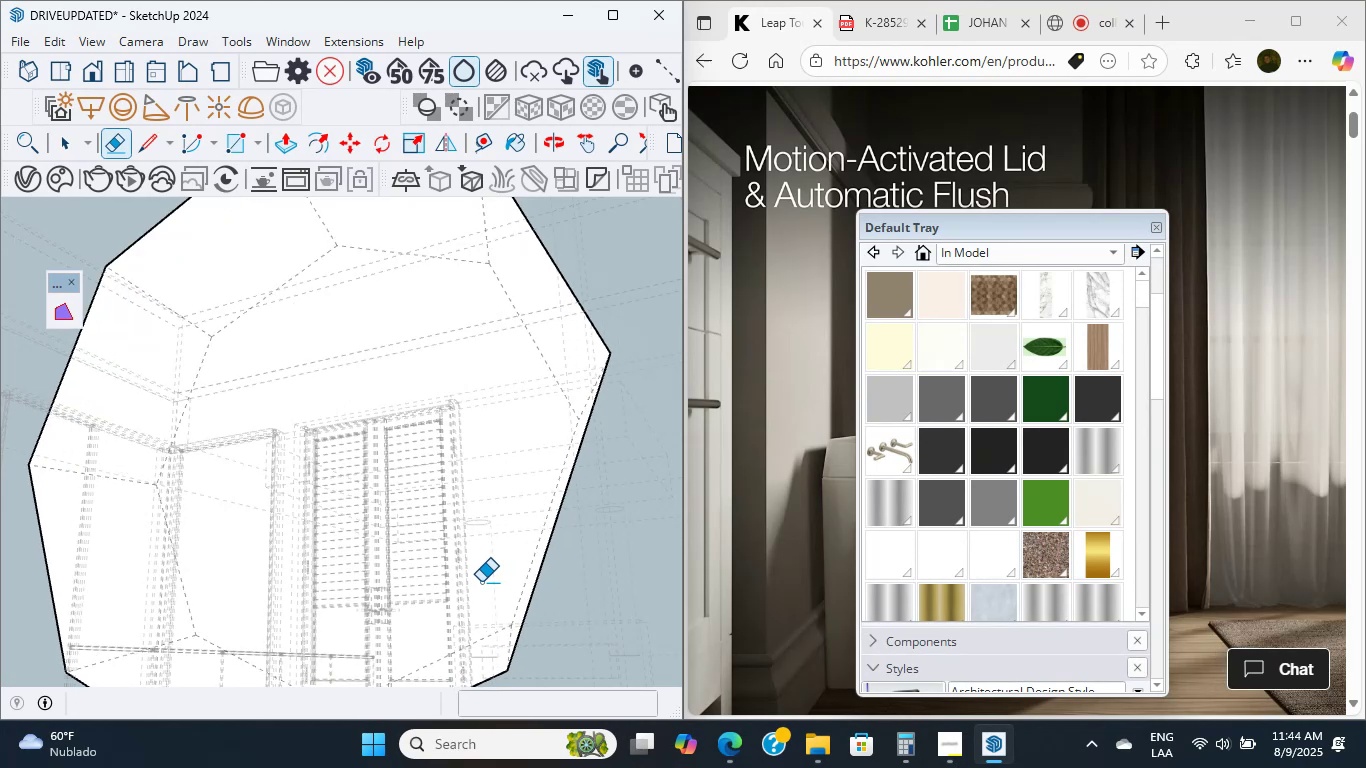 
wait(9.9)
 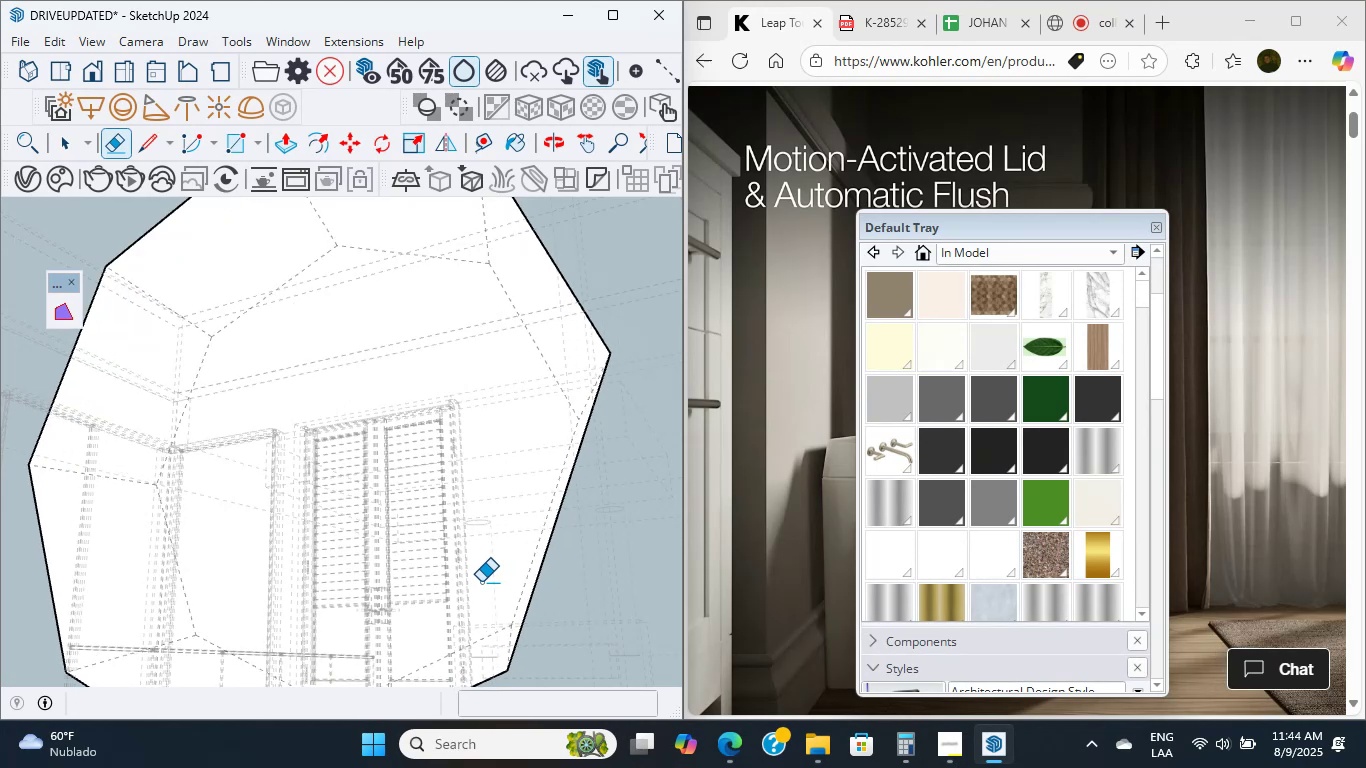 
scroll: coordinate [481, 582], scroll_direction: up, amount: 1.0
 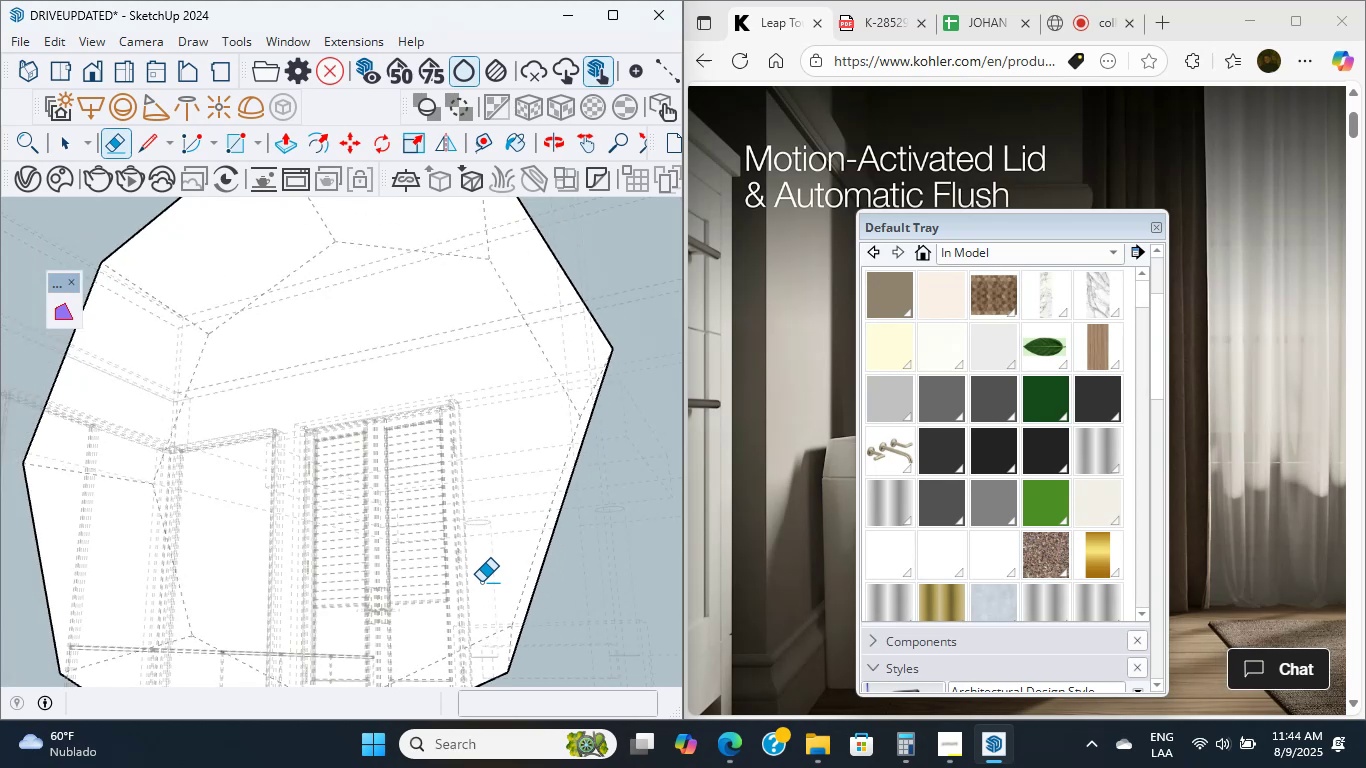 
scroll: coordinate [481, 582], scroll_direction: down, amount: 2.0
 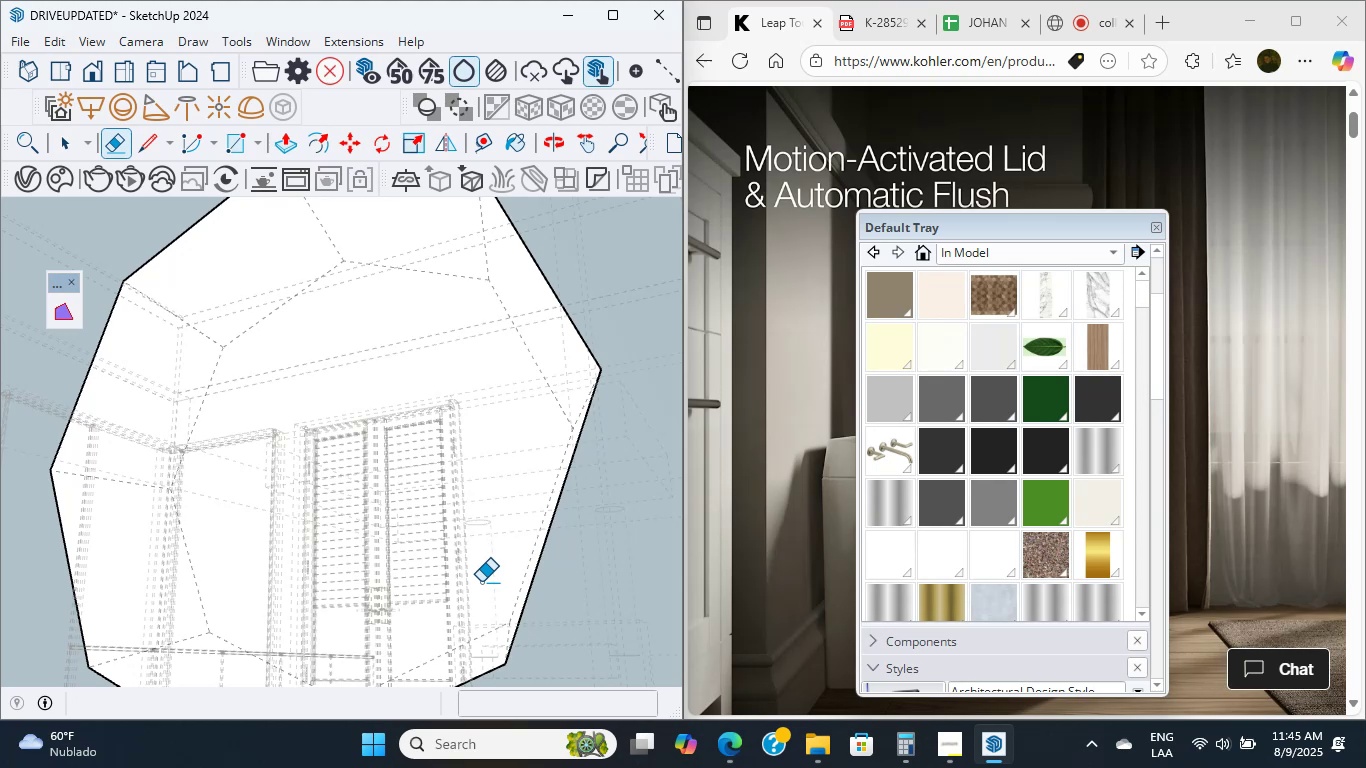 
wait(13.19)
 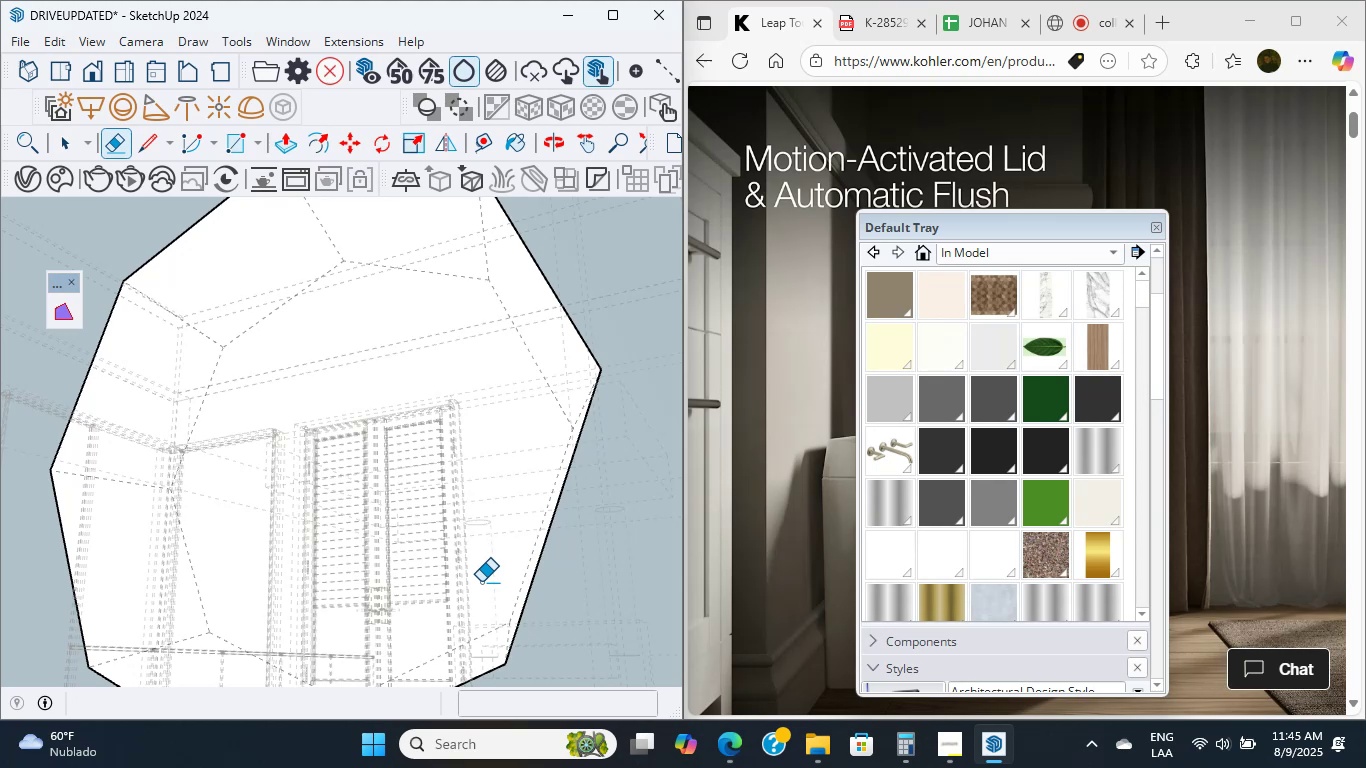 
scroll: coordinate [481, 582], scroll_direction: up, amount: 2.0
 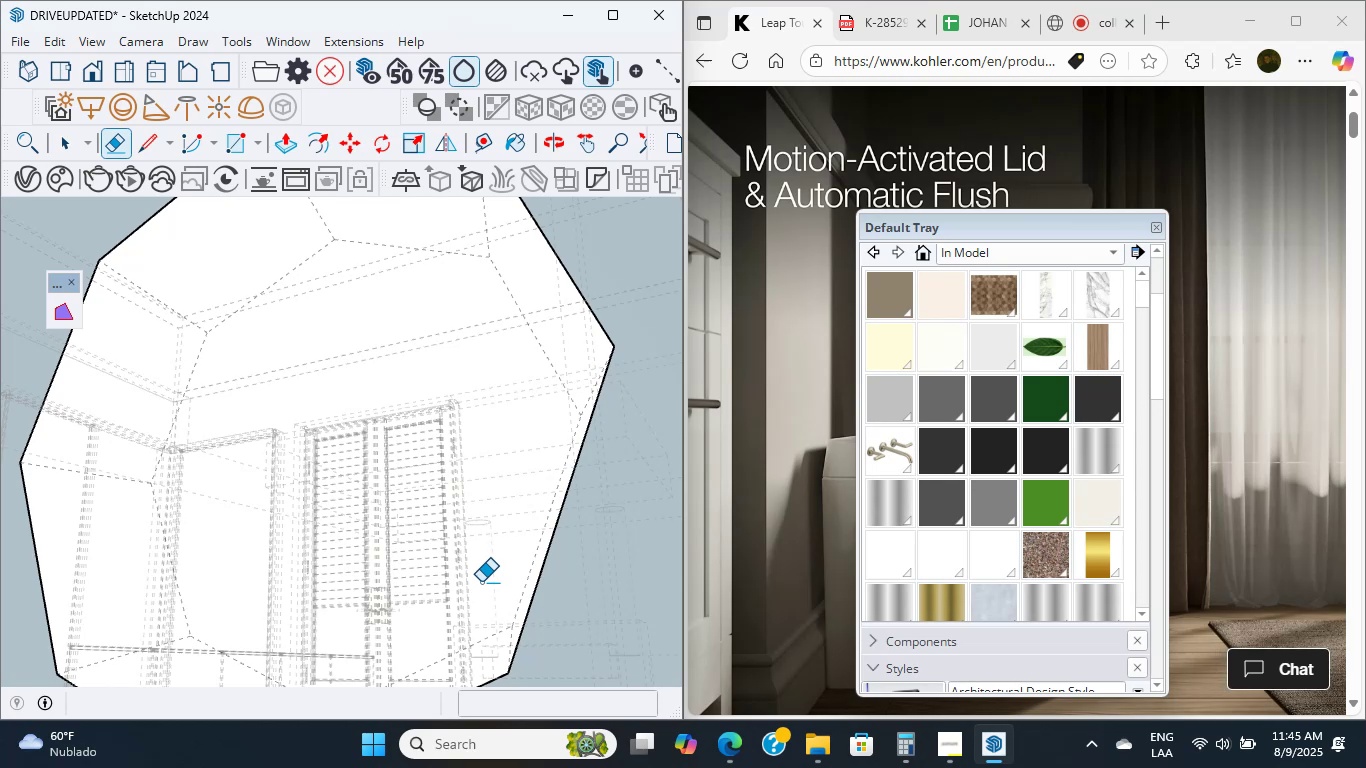 
scroll: coordinate [481, 580], scroll_direction: down, amount: 8.0
 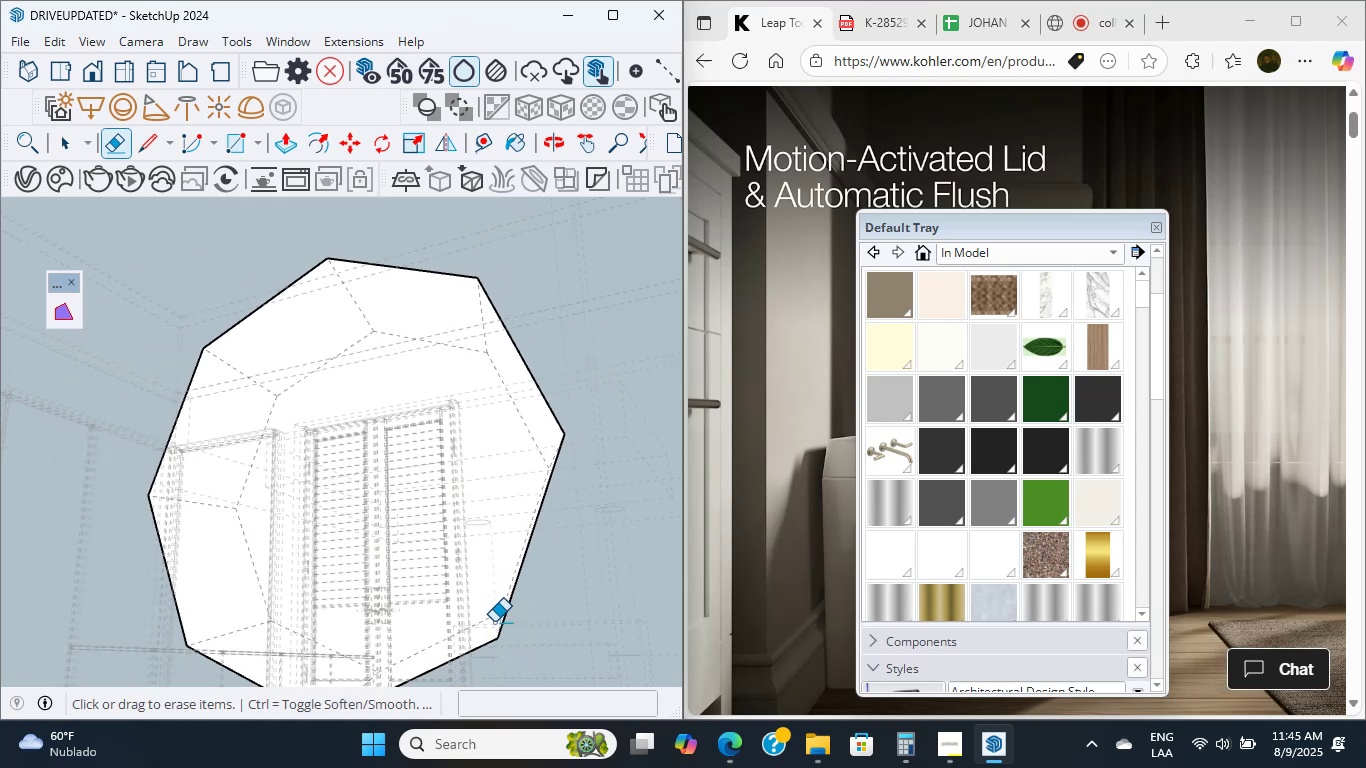 
hold_key(key=ShiftLeft, duration=0.8)
scroll: coordinate [488, 497], scroll_direction: down, amount: 2.0
 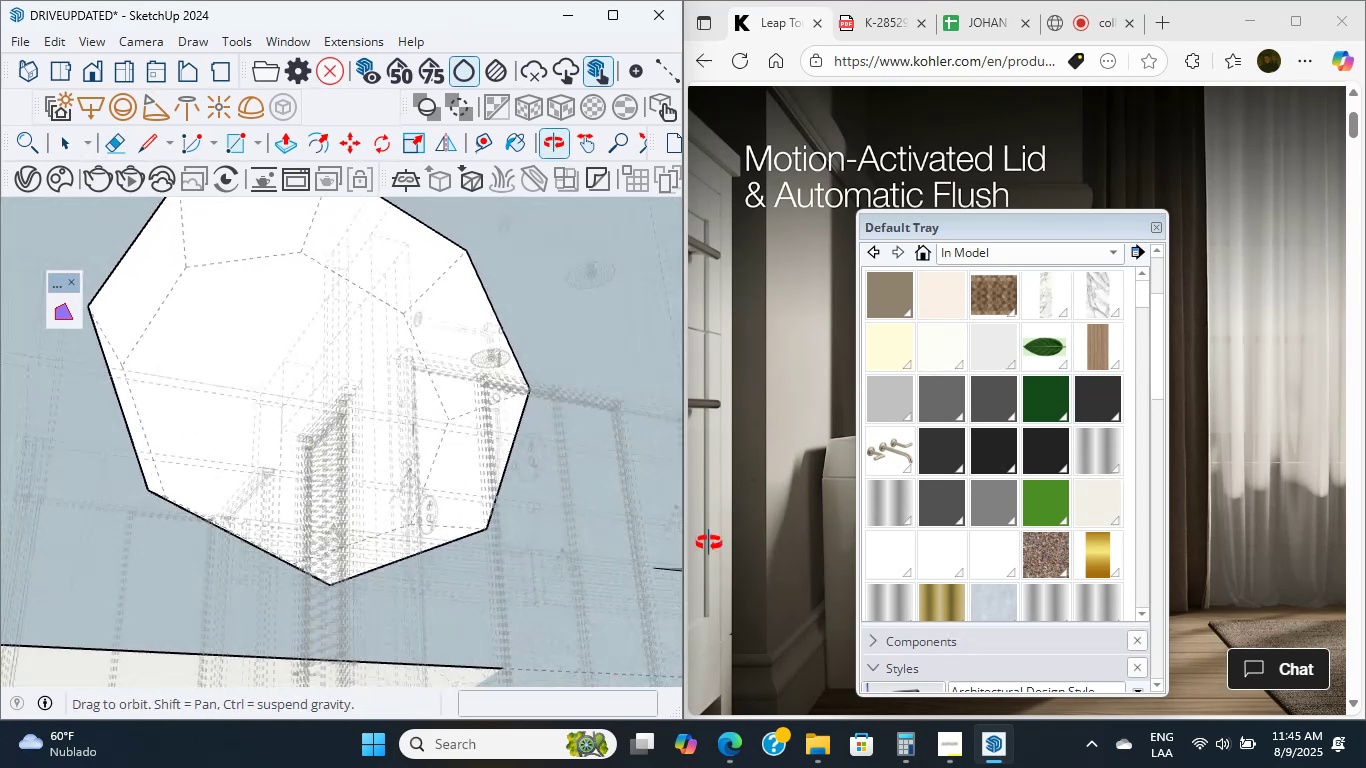 
scroll: coordinate [589, 504], scroll_direction: up, amount: 4.0
 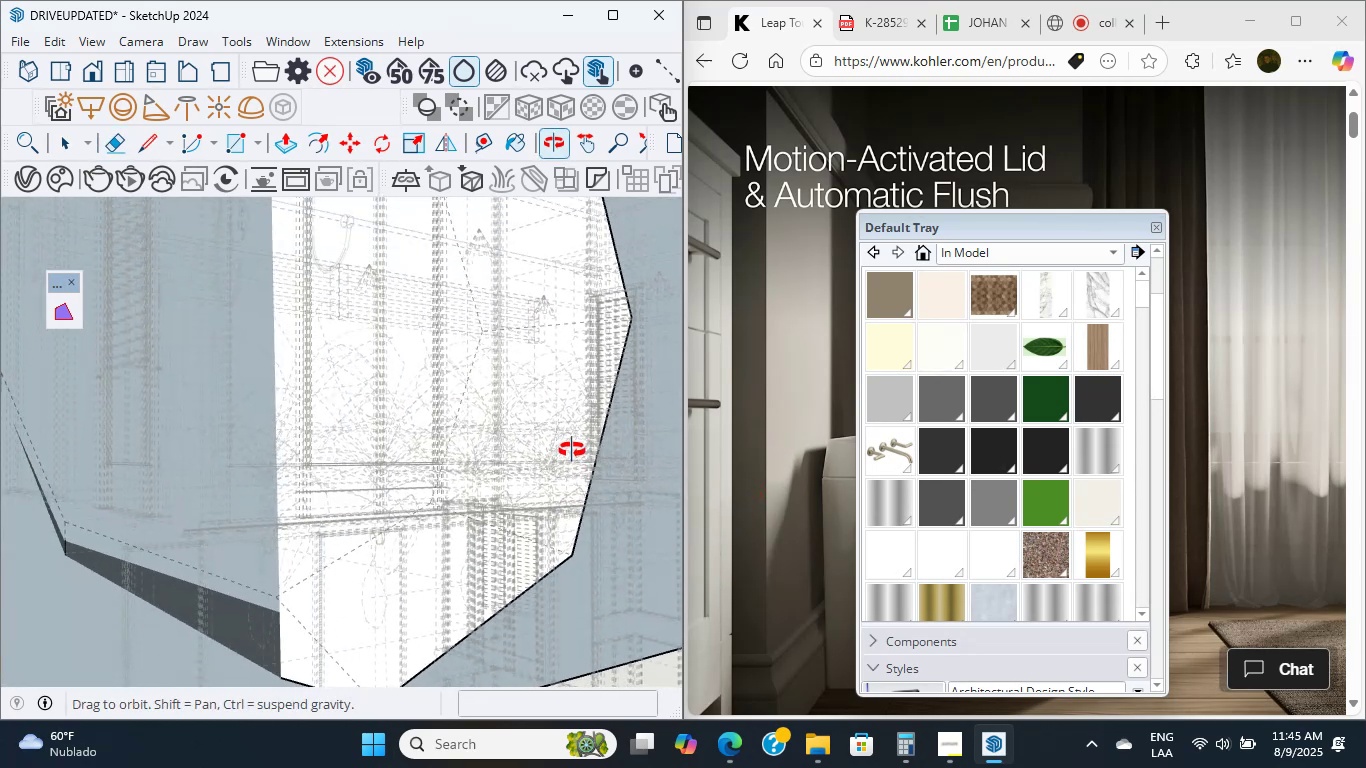 
hold_key(key=ShiftLeft, duration=4.21)
scroll: coordinate [444, 383], scroll_direction: up, amount: 1.0
 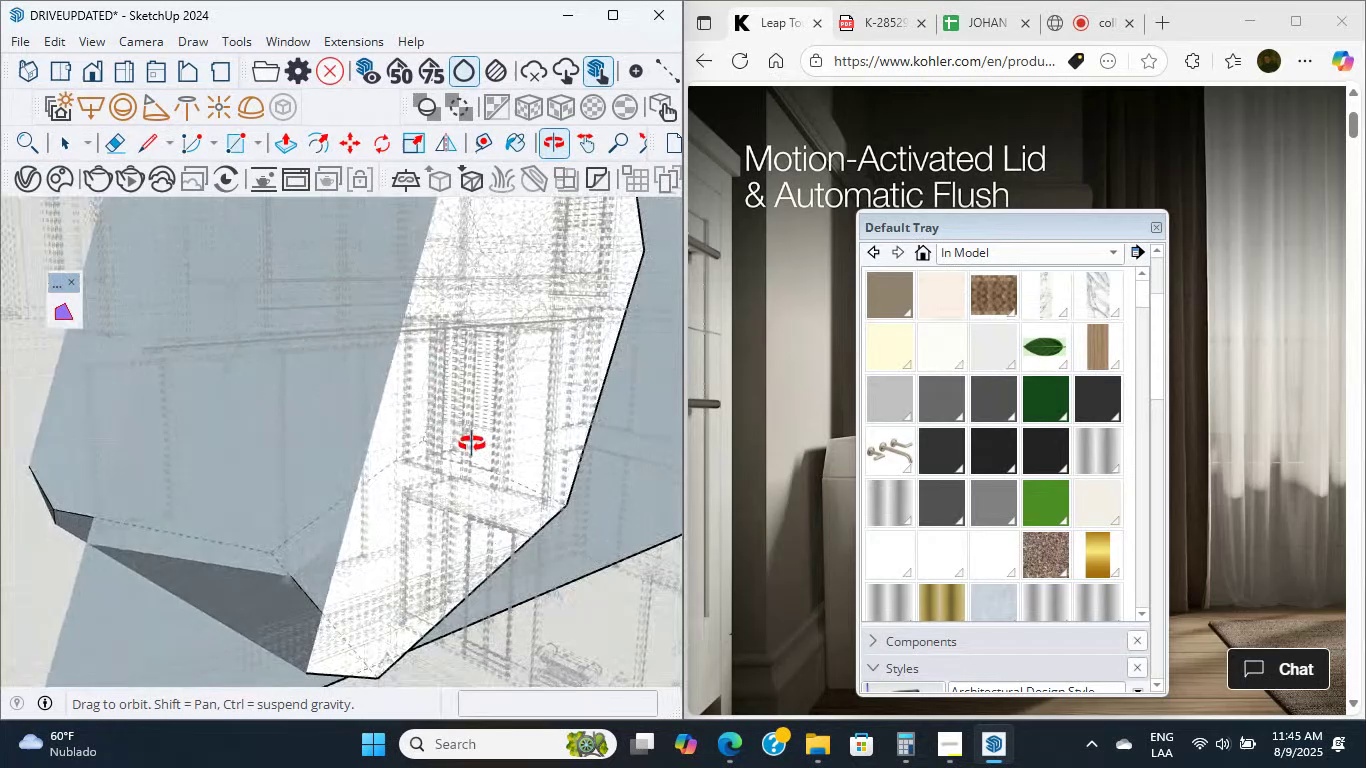 
wait(22.5)
 